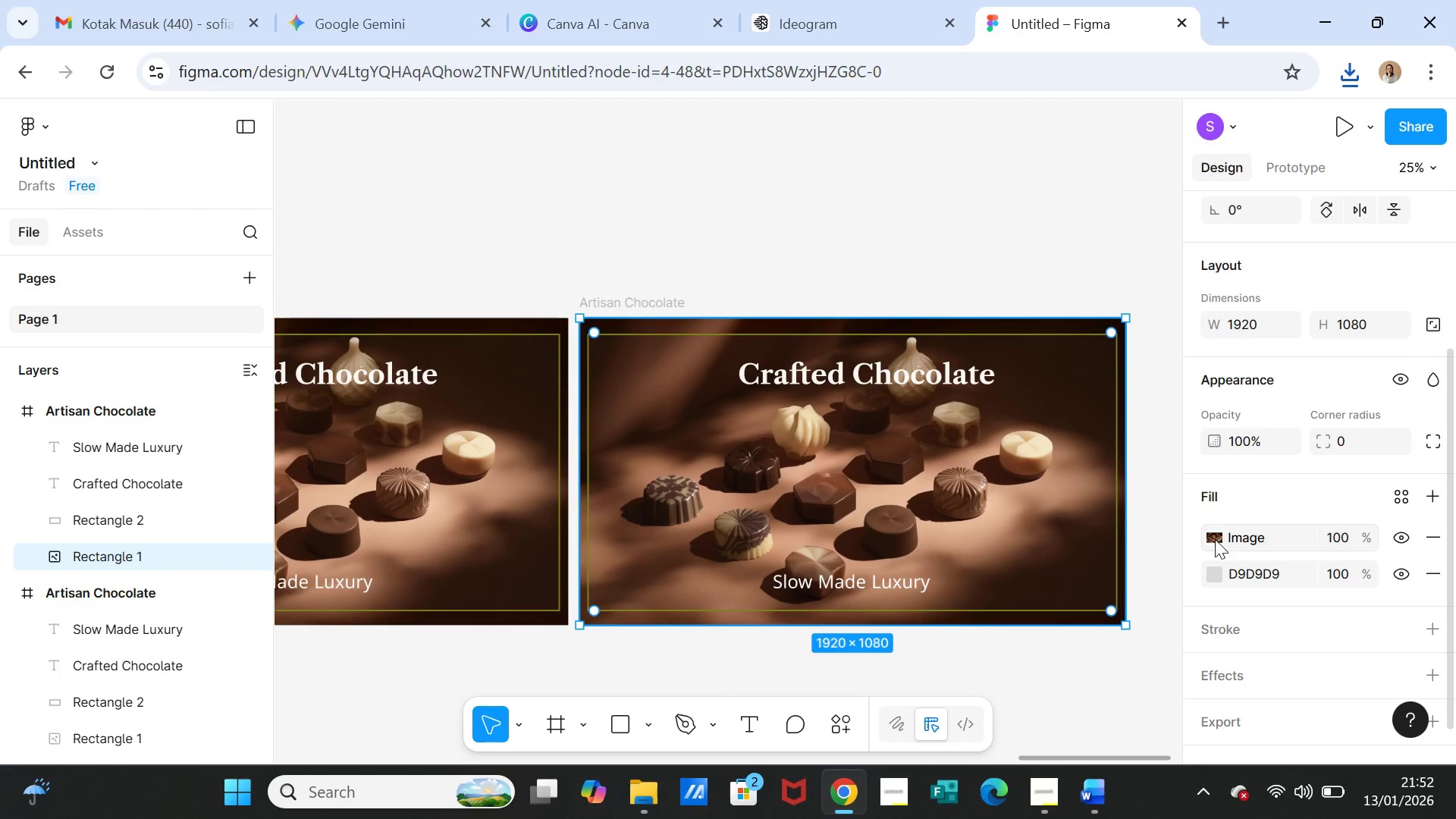 
left_click([1215, 539])
 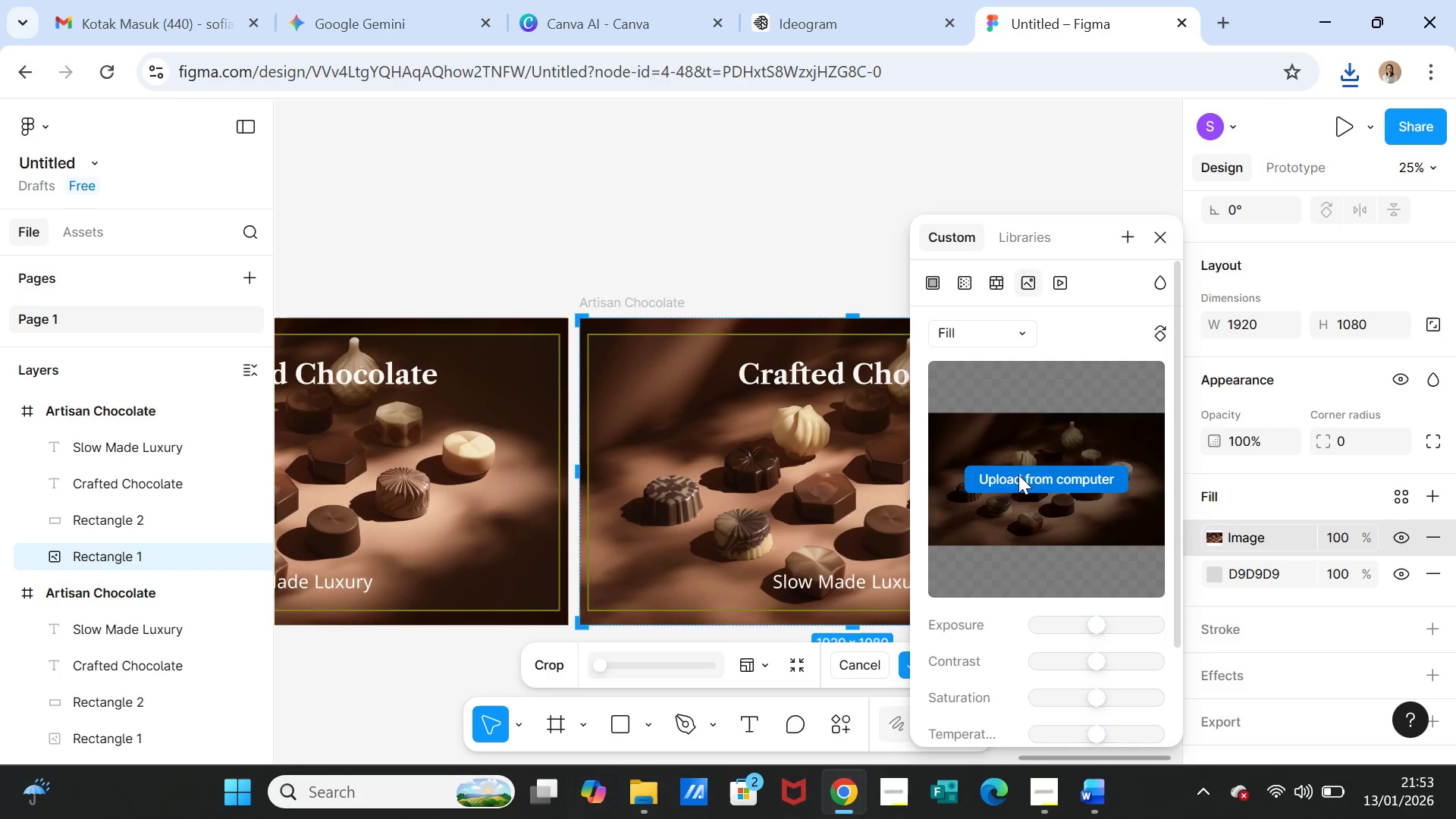 
left_click([1018, 475])
 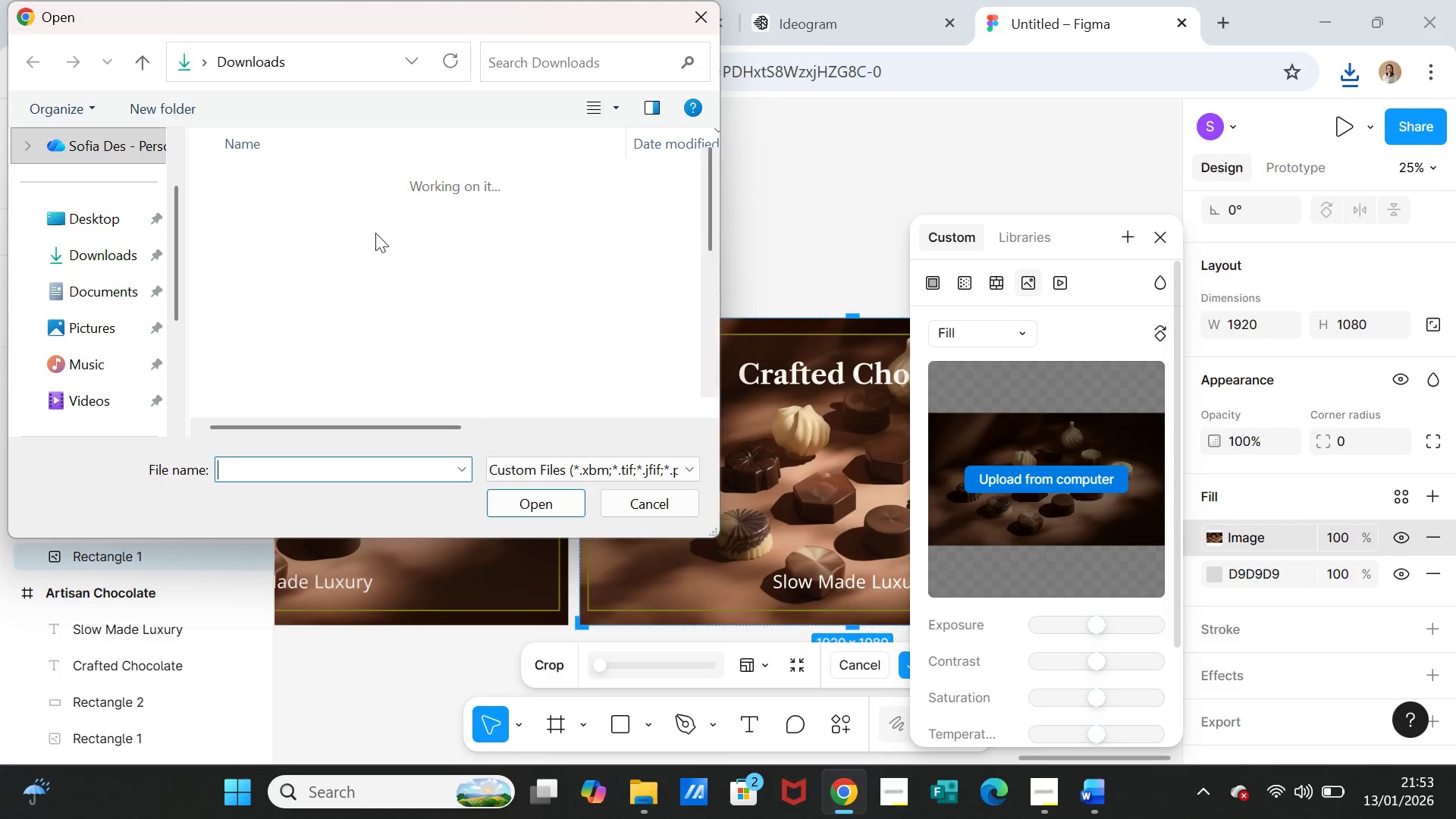 
left_click([364, 215])
 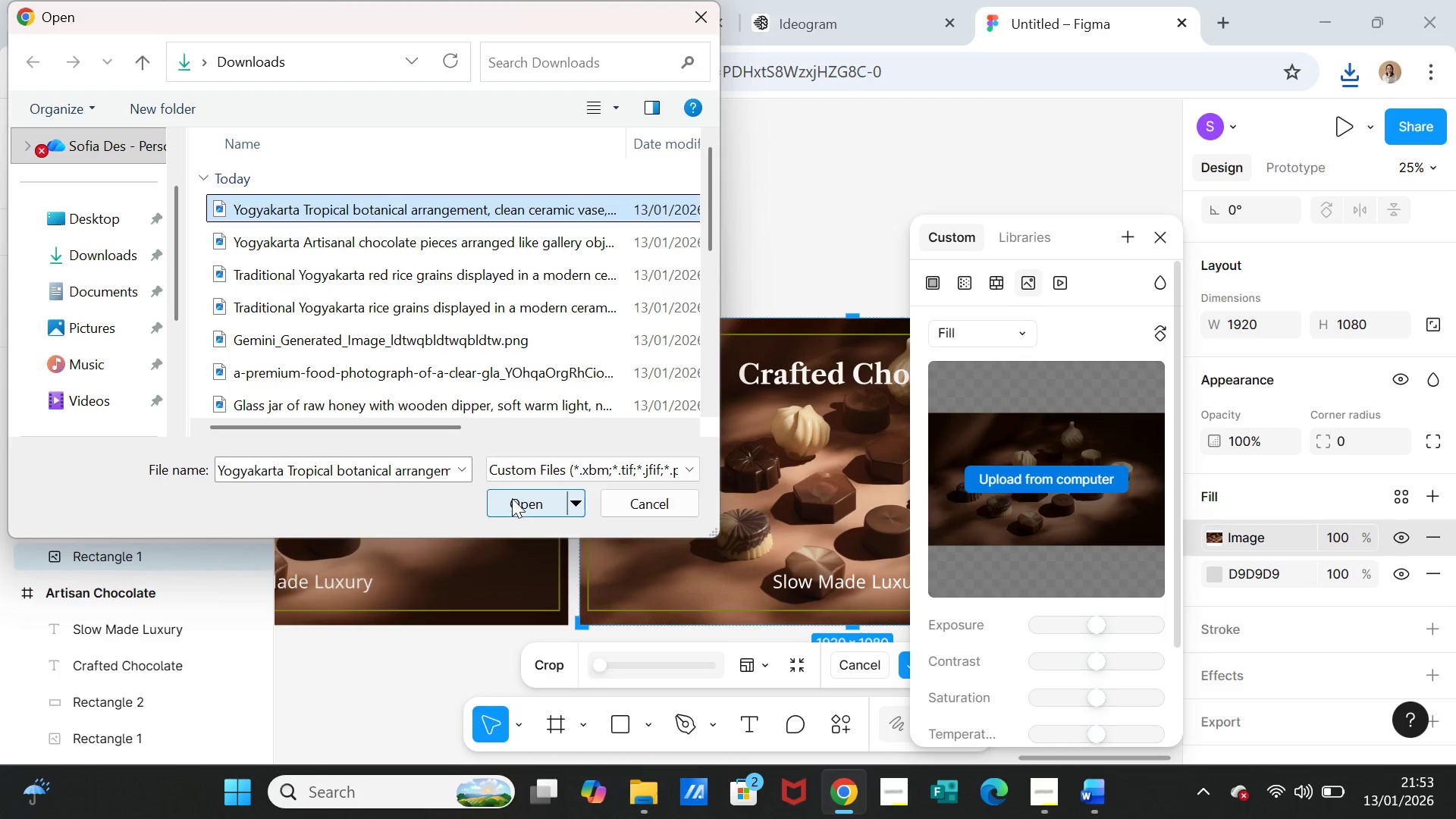 
left_click([512, 498])
 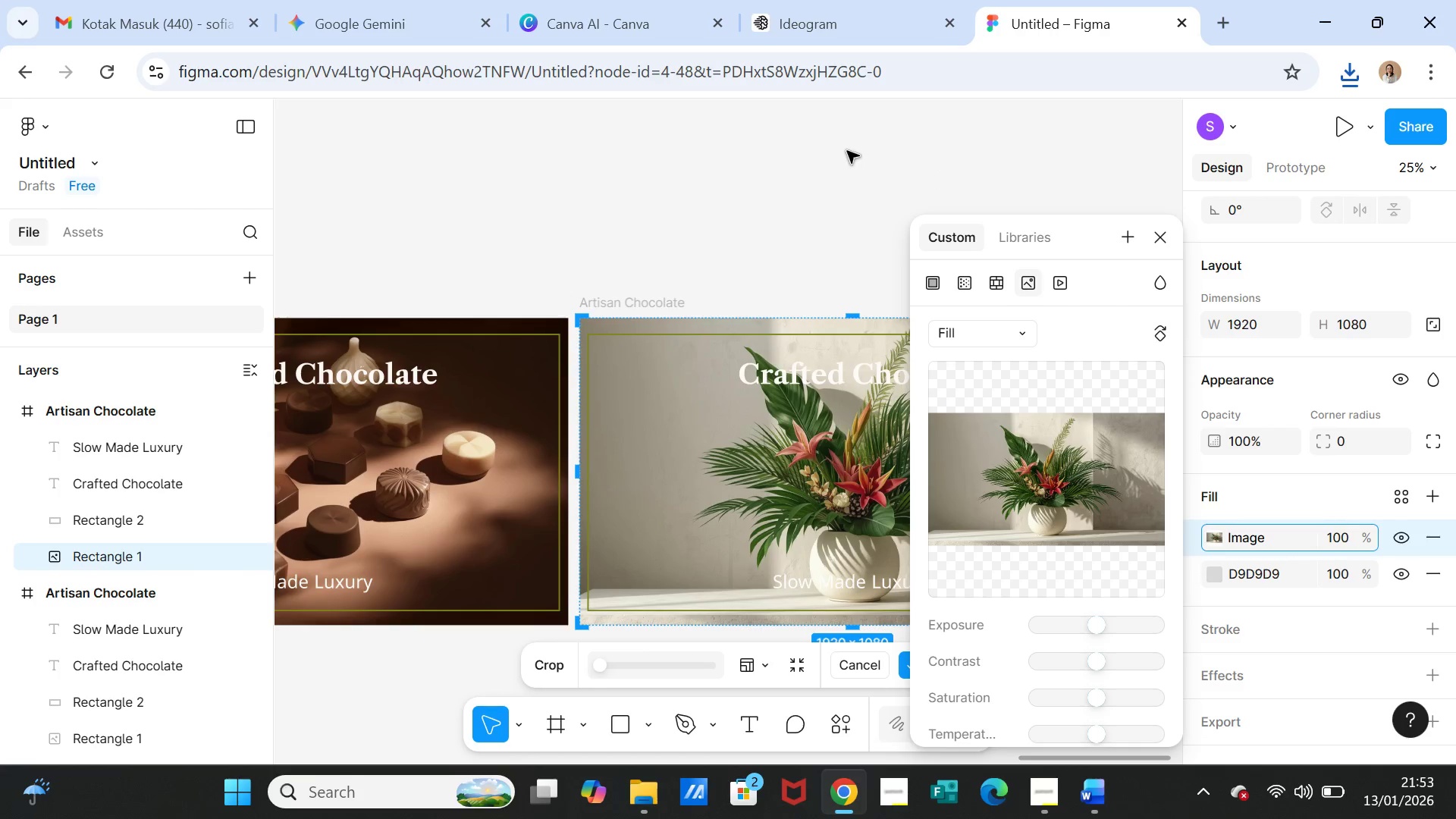 
left_click([846, 151])
 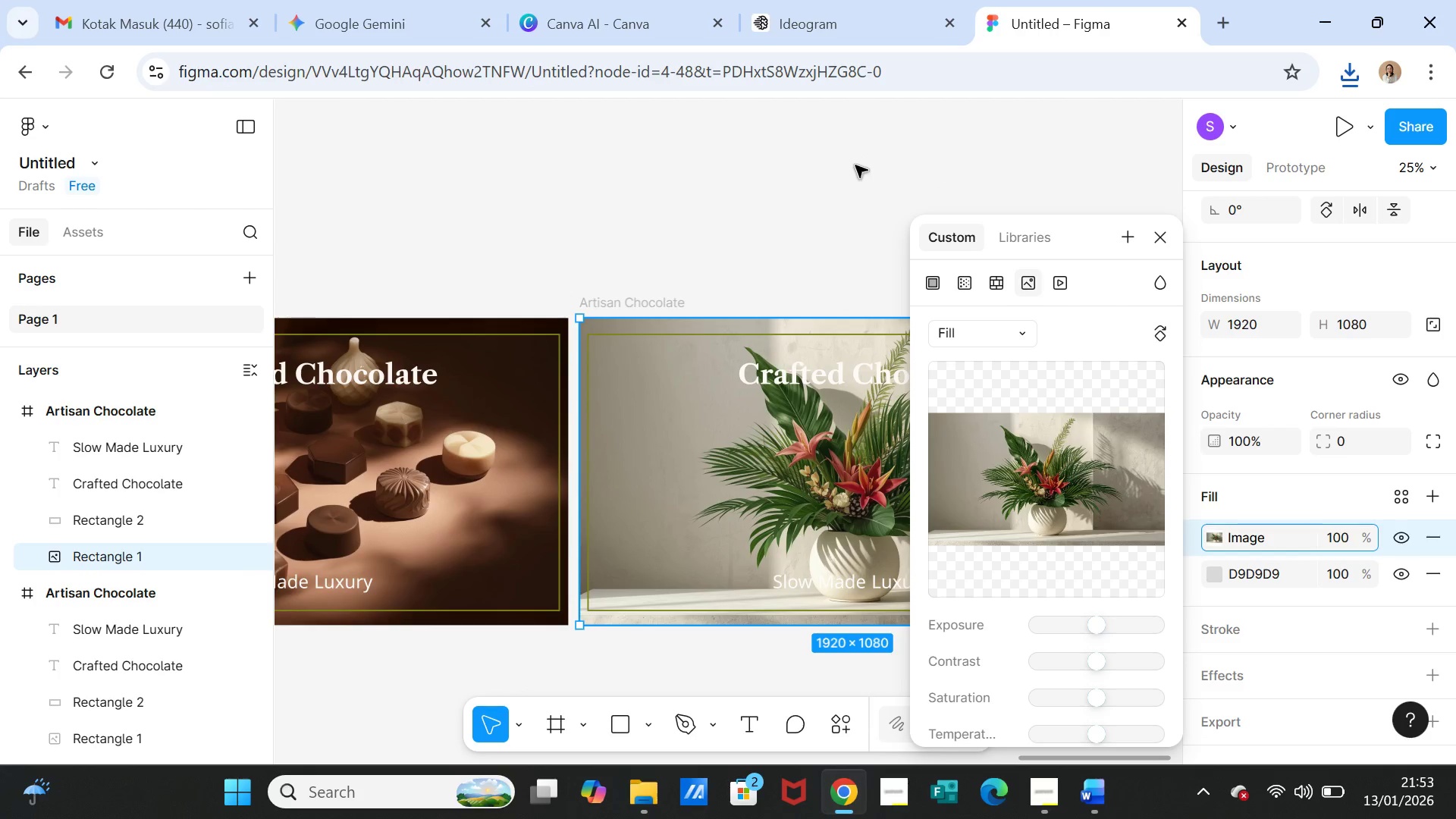 
left_click([855, 165])
 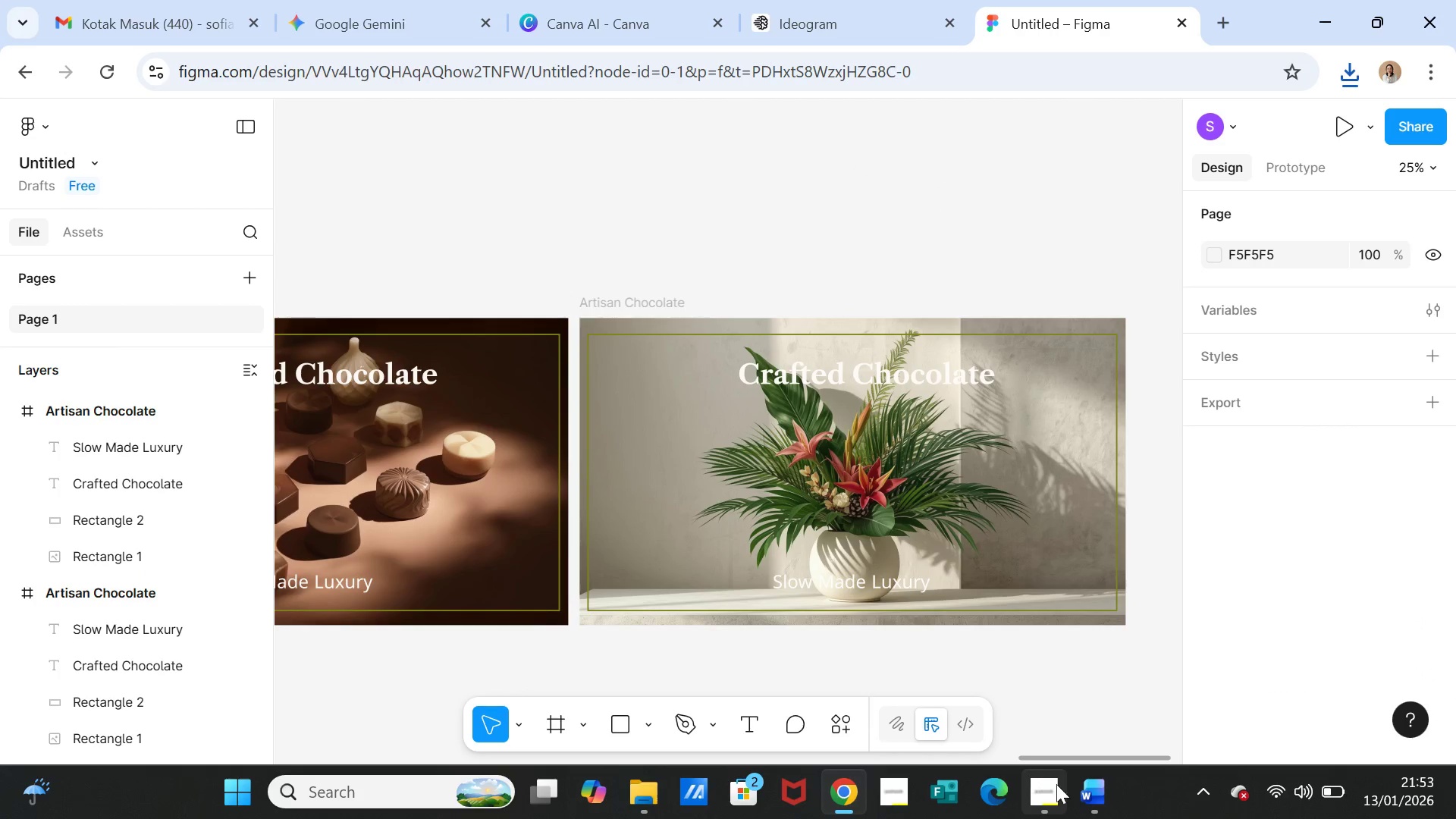 
left_click([1084, 793])
 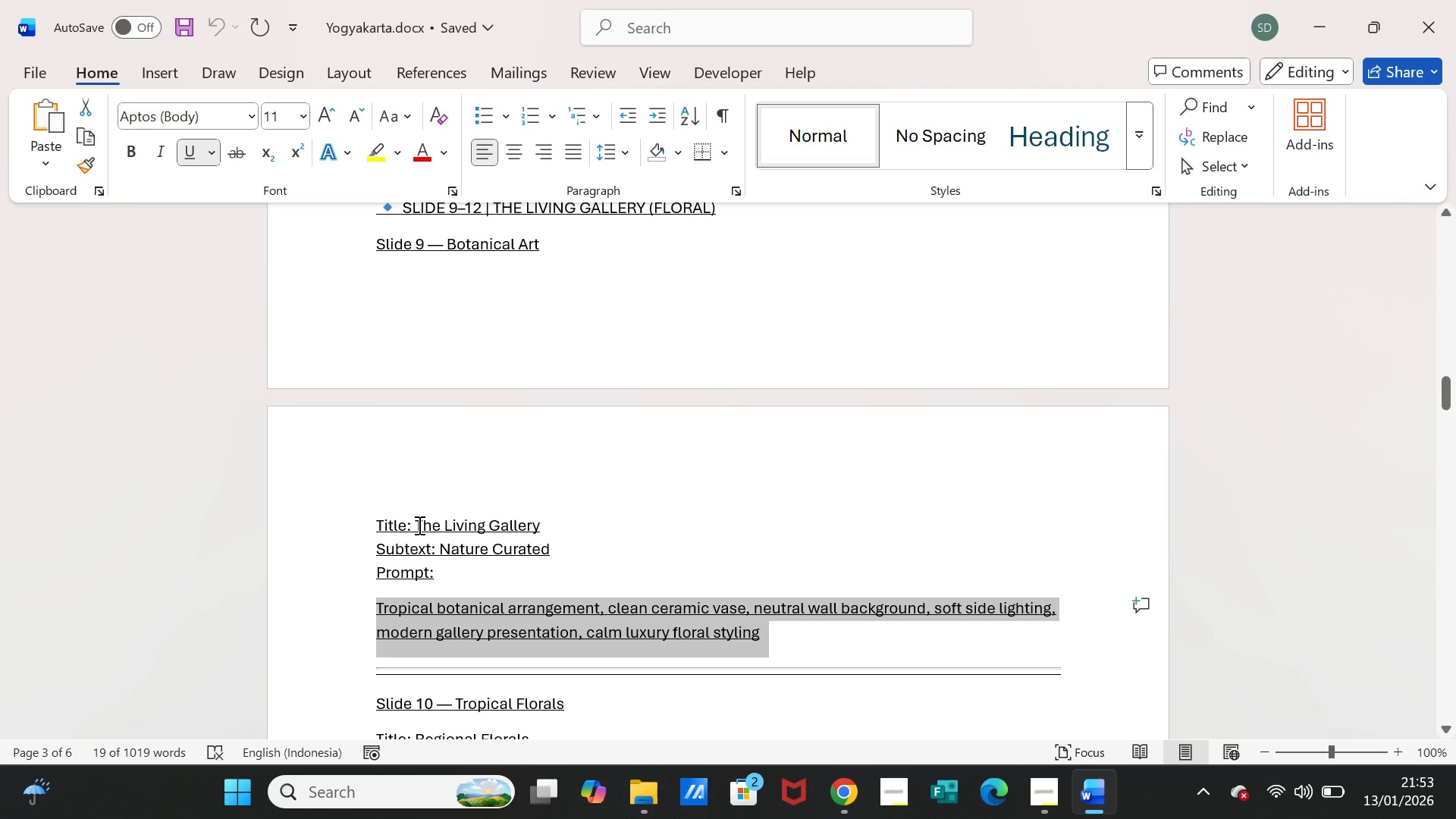 
left_click_drag(start_coordinate=[416, 525], to_coordinate=[515, 525])
 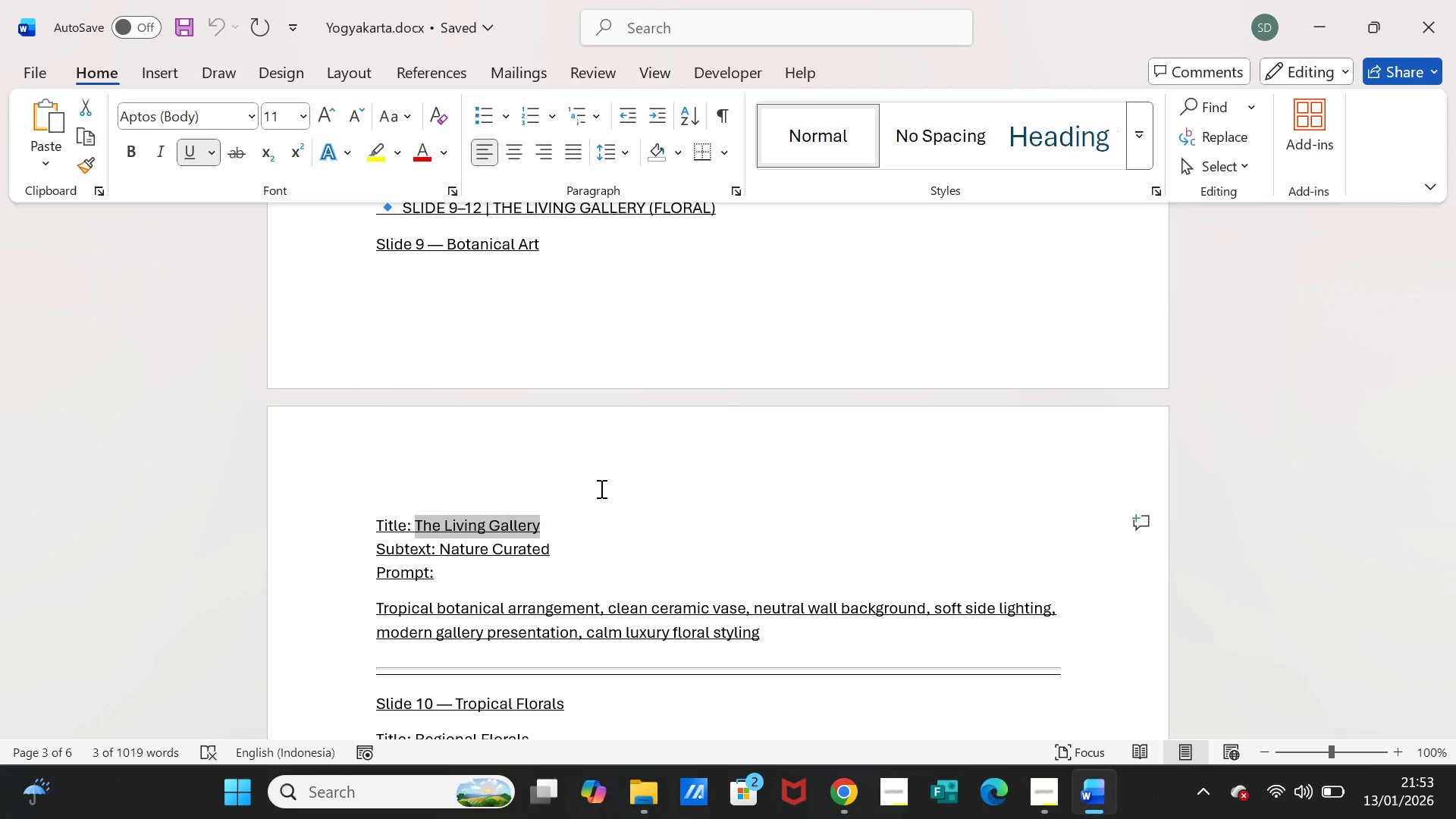 
key(Control+C)
 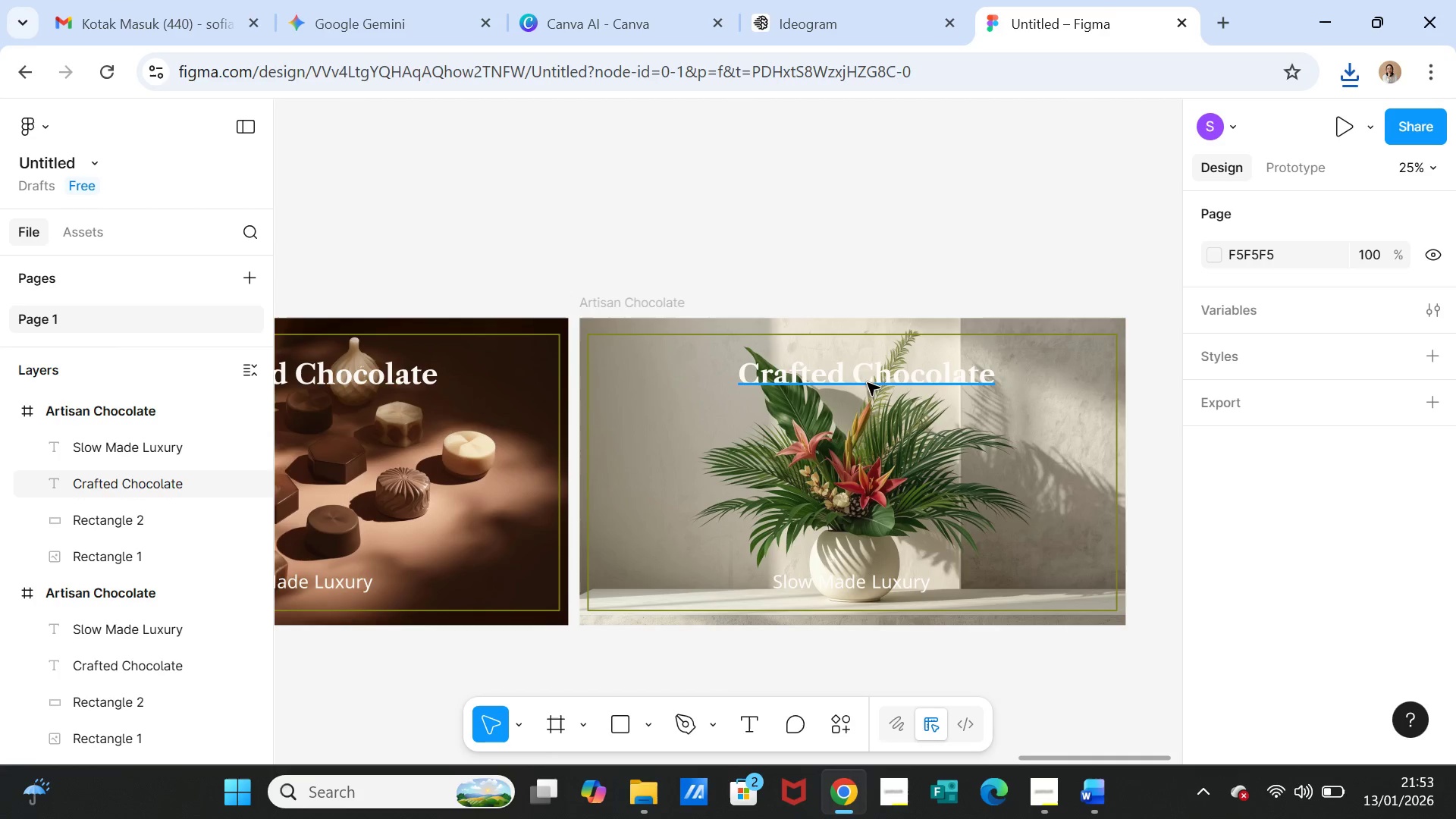 
double_click([866, 385])
 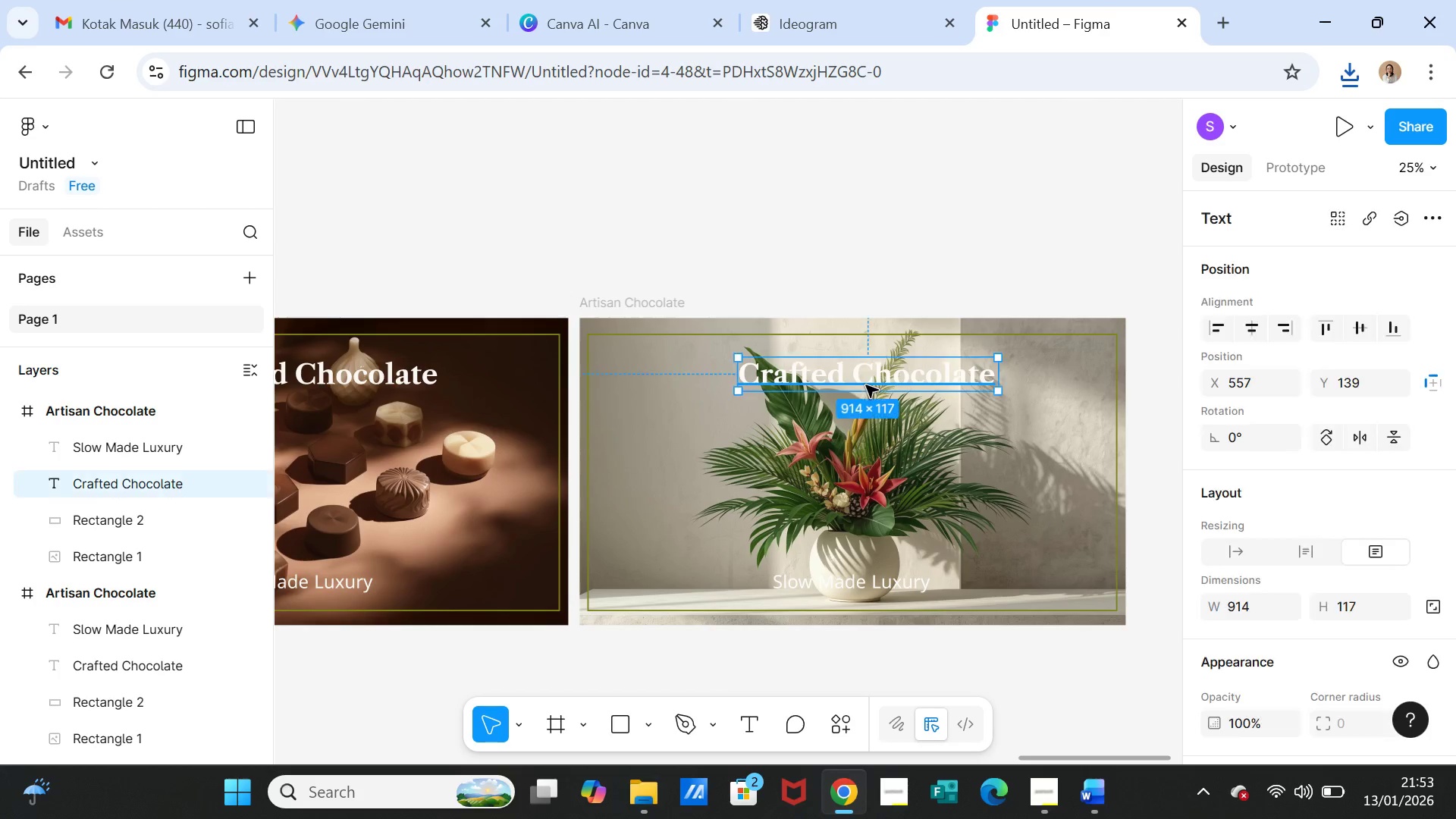 
triple_click([866, 385])
 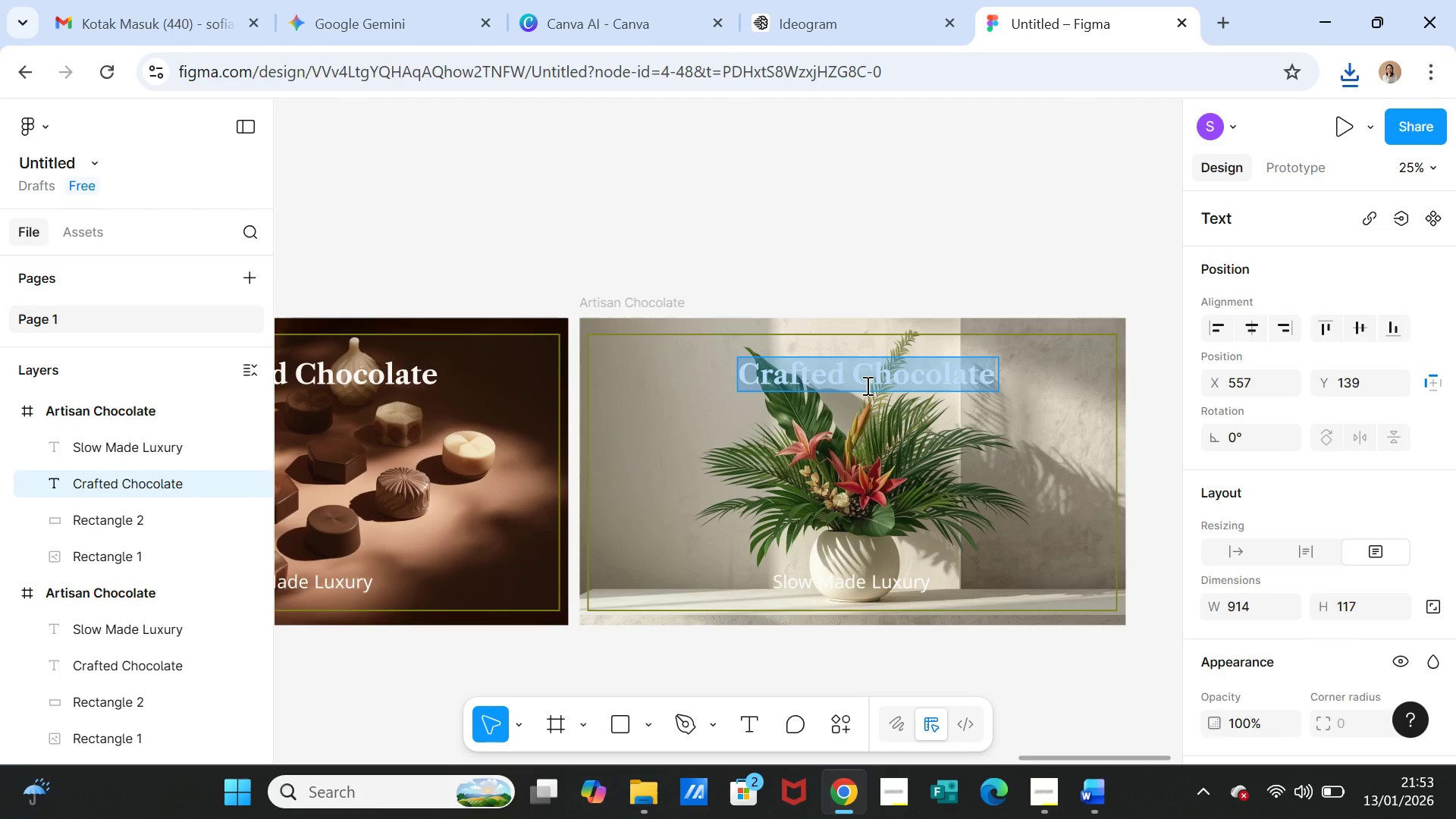 
key(Control+V)
 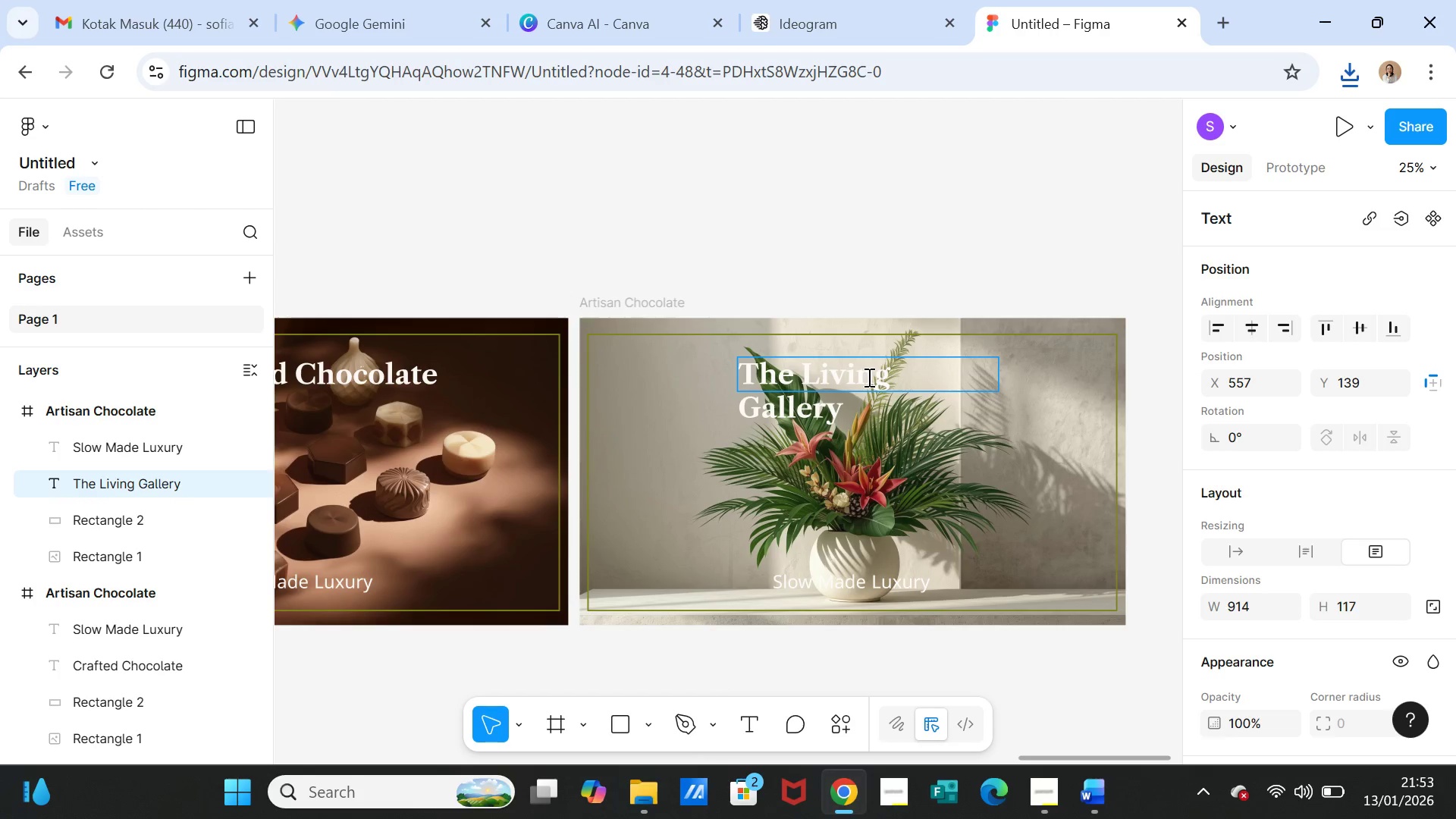 
left_click([955, 194])
 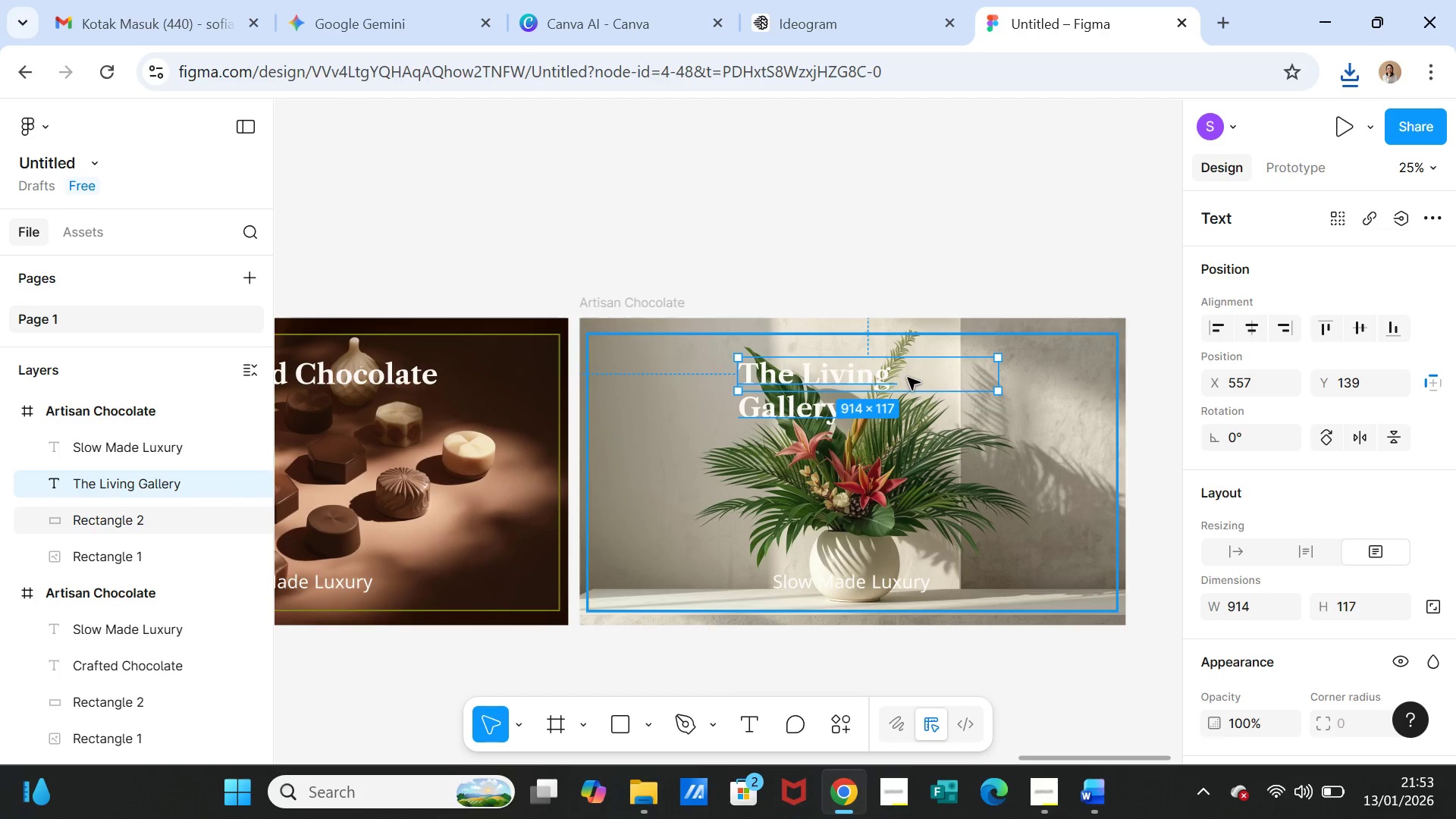 
left_click_drag(start_coordinate=[908, 378], to_coordinate=[783, 371])
 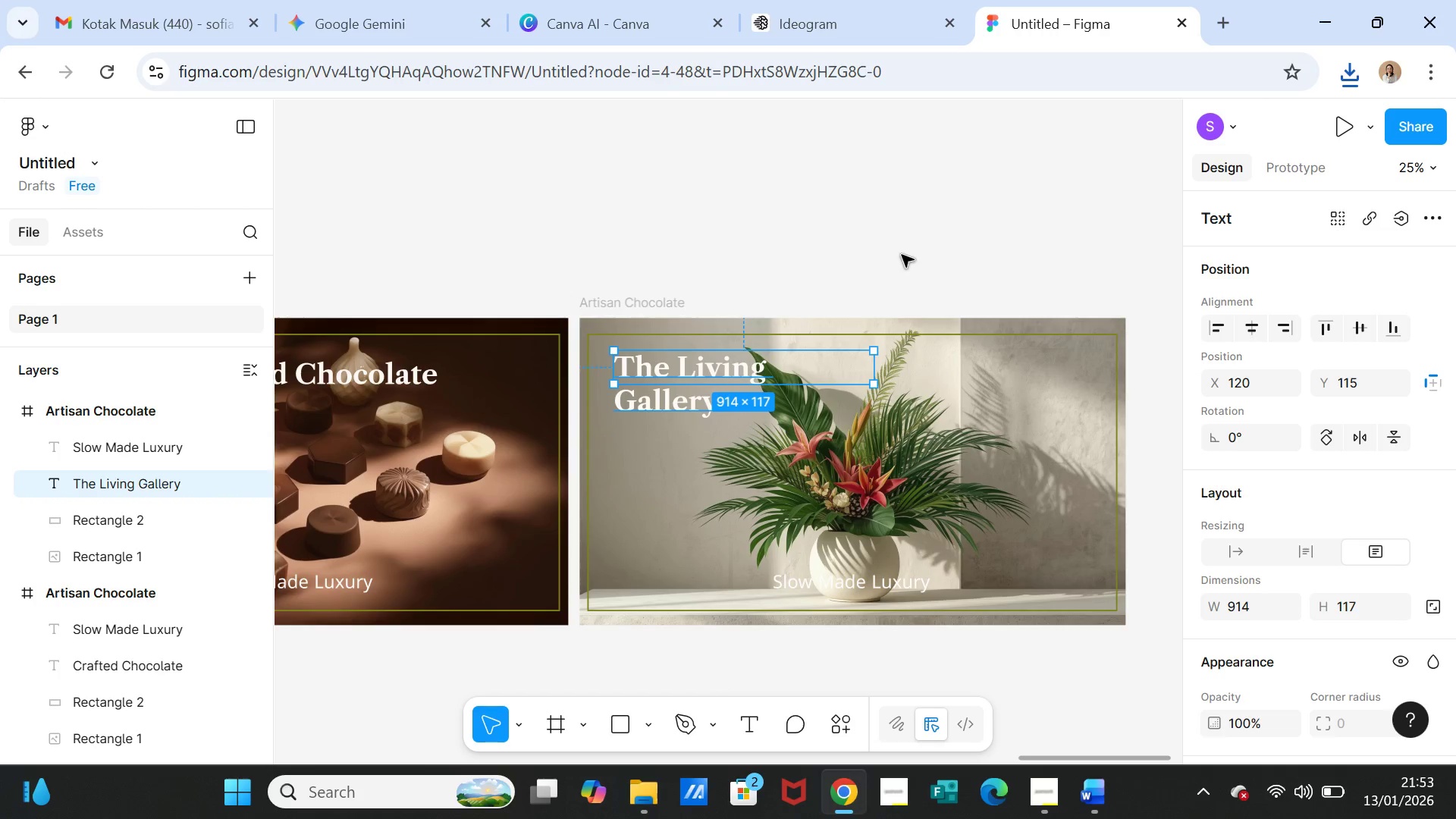 
left_click([902, 255])
 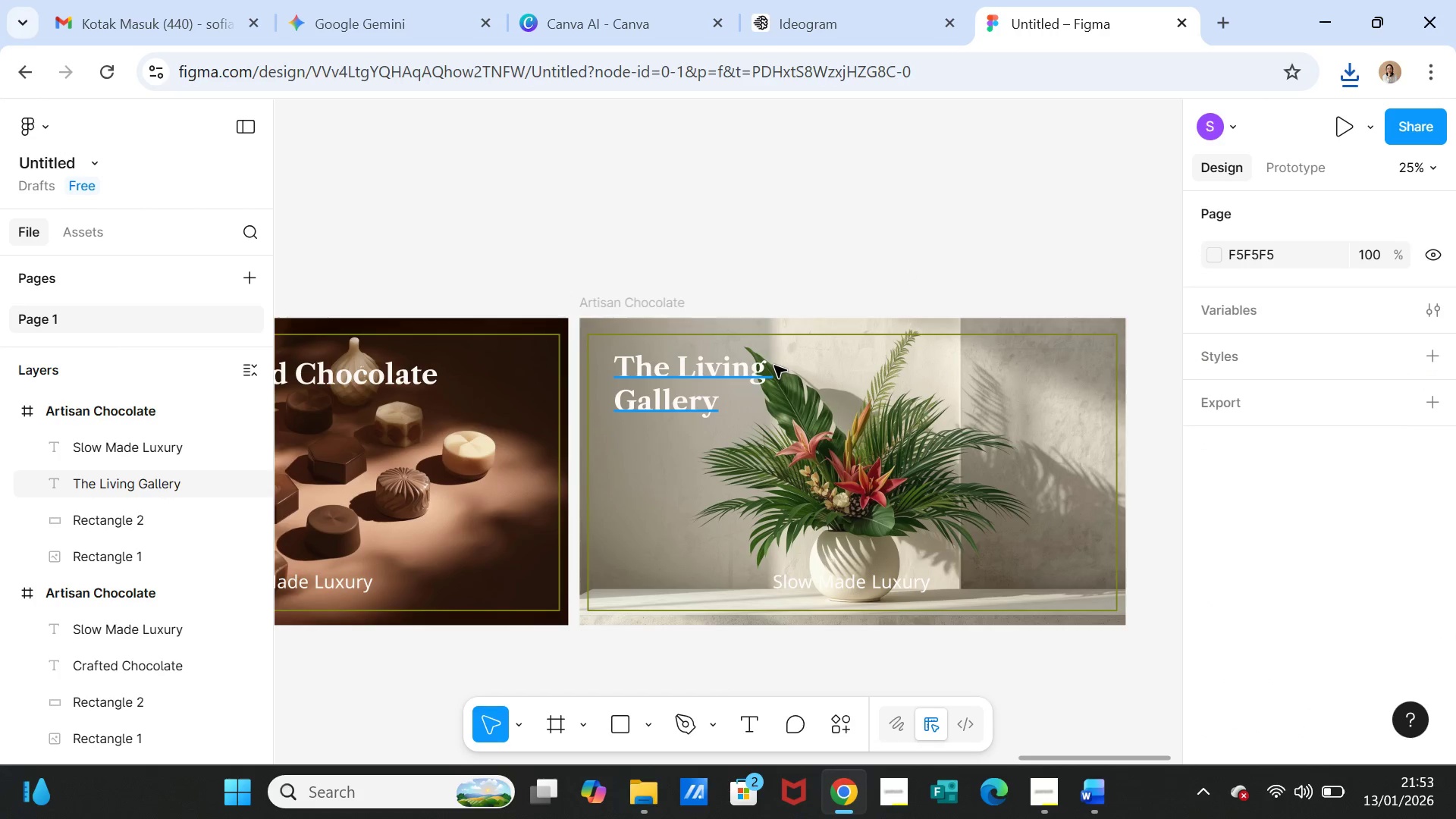 
left_click([735, 366])
 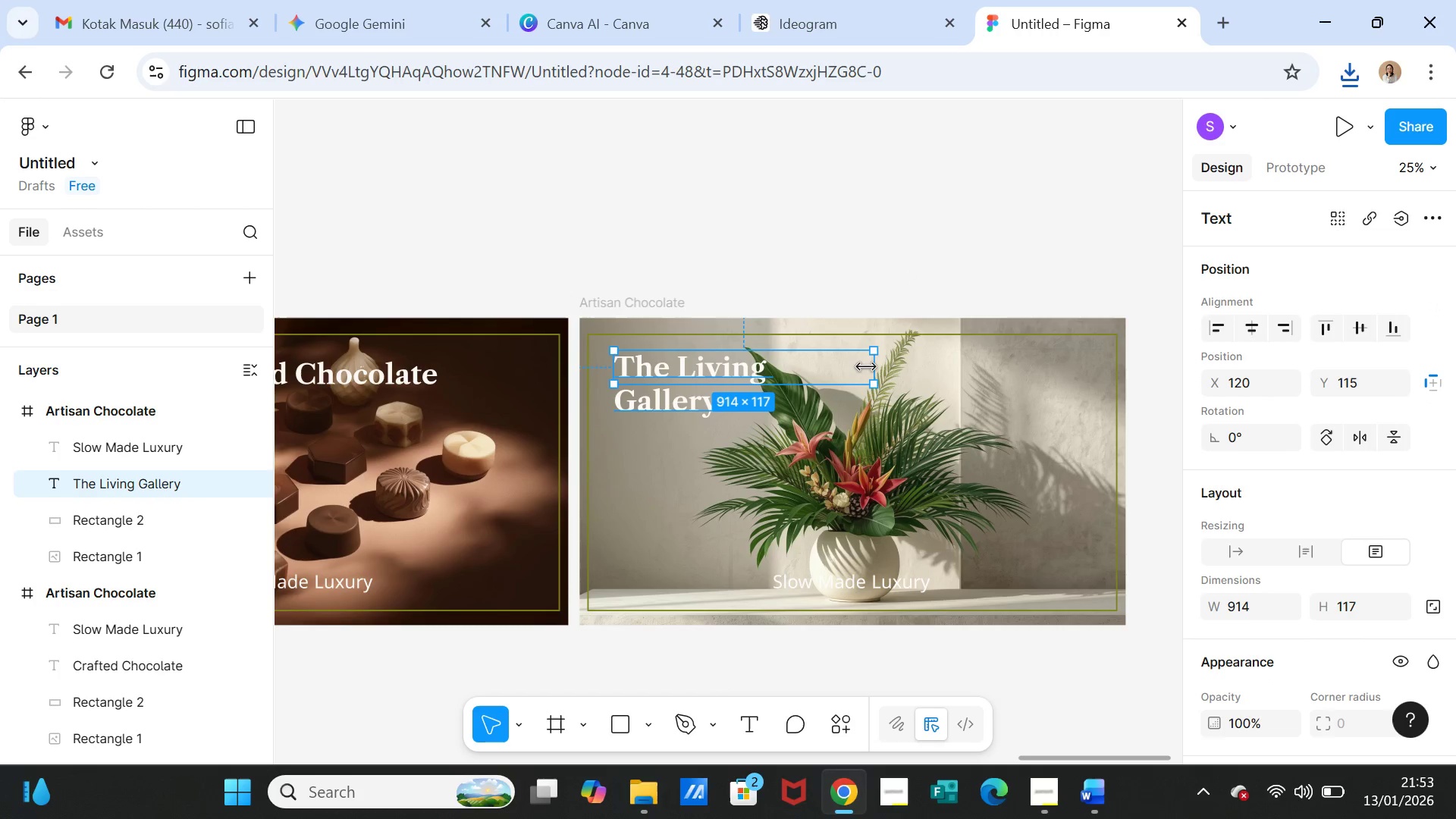 
left_click_drag(start_coordinate=[868, 367], to_coordinate=[776, 367])
 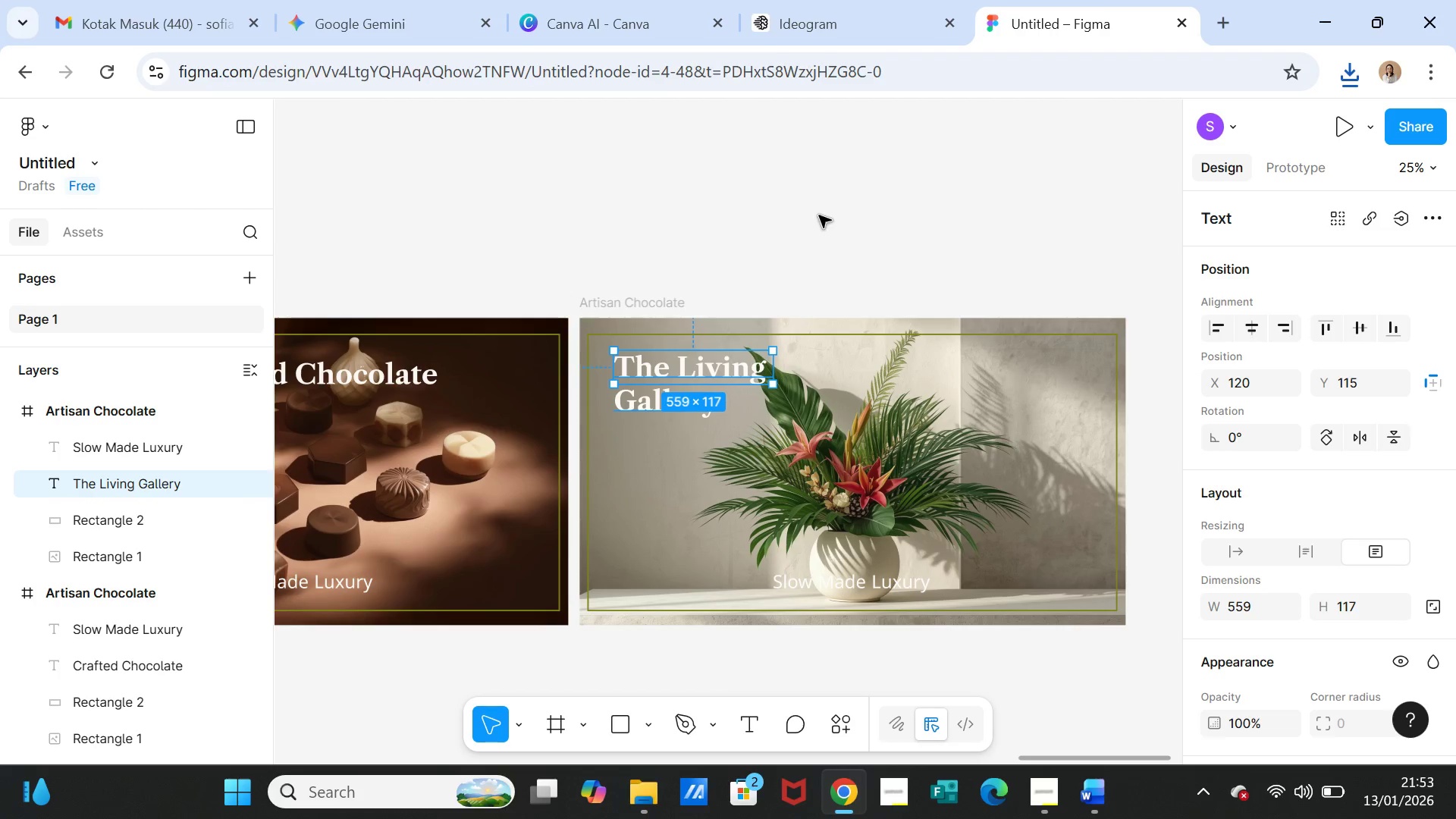 
left_click([819, 215])
 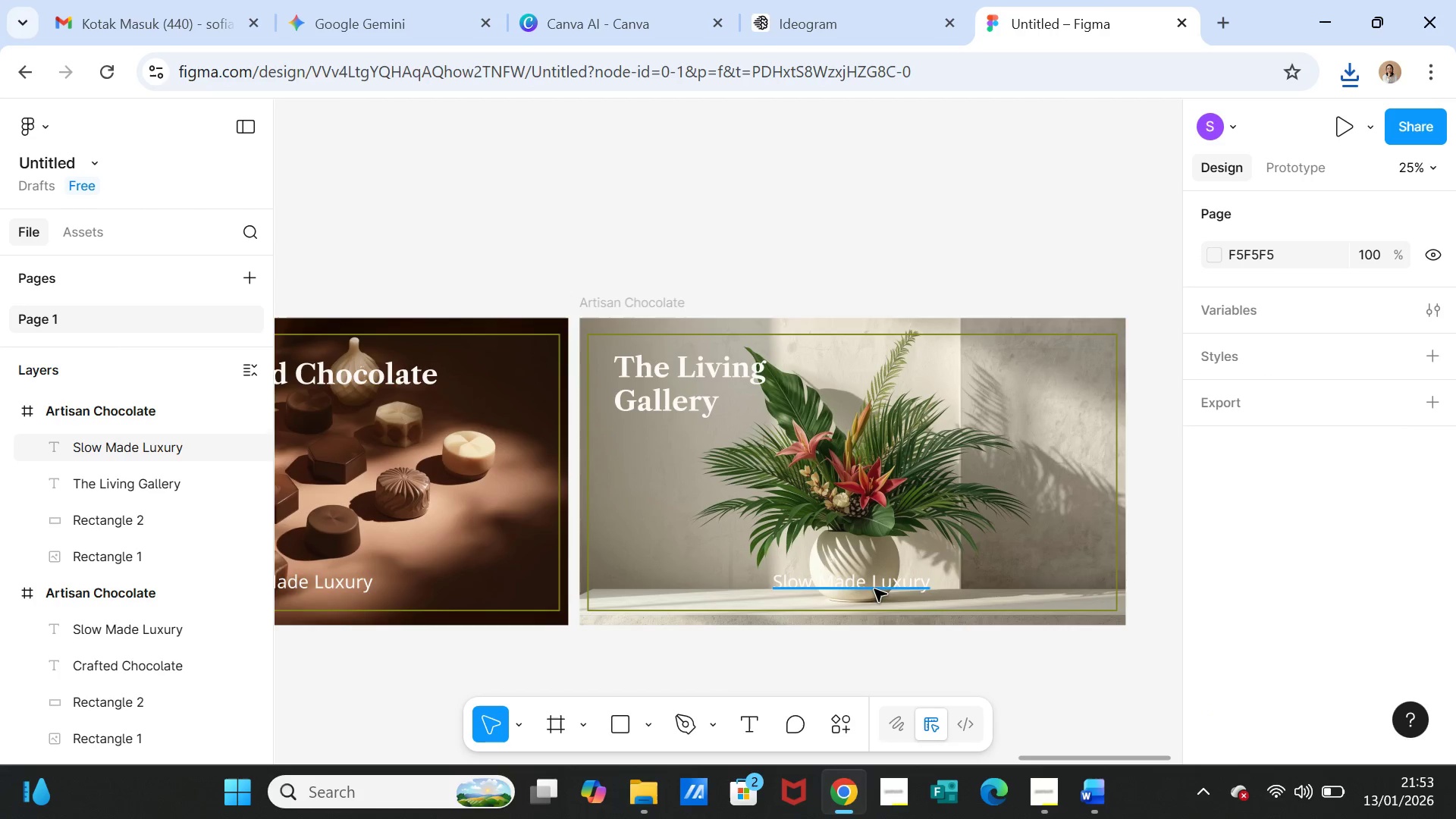 
left_click([875, 584])
 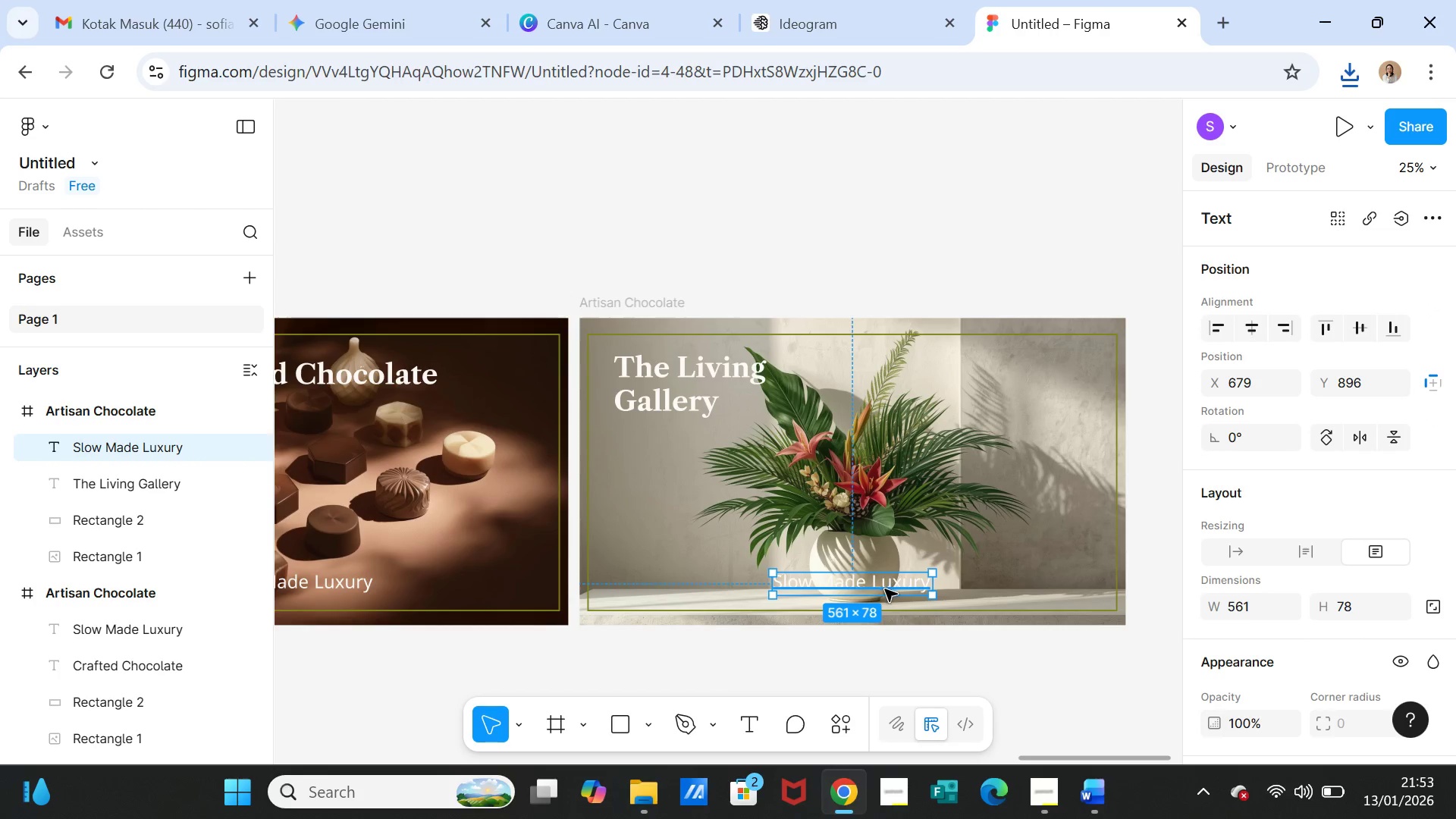 
left_click_drag(start_coordinate=[885, 589], to_coordinate=[722, 450])
 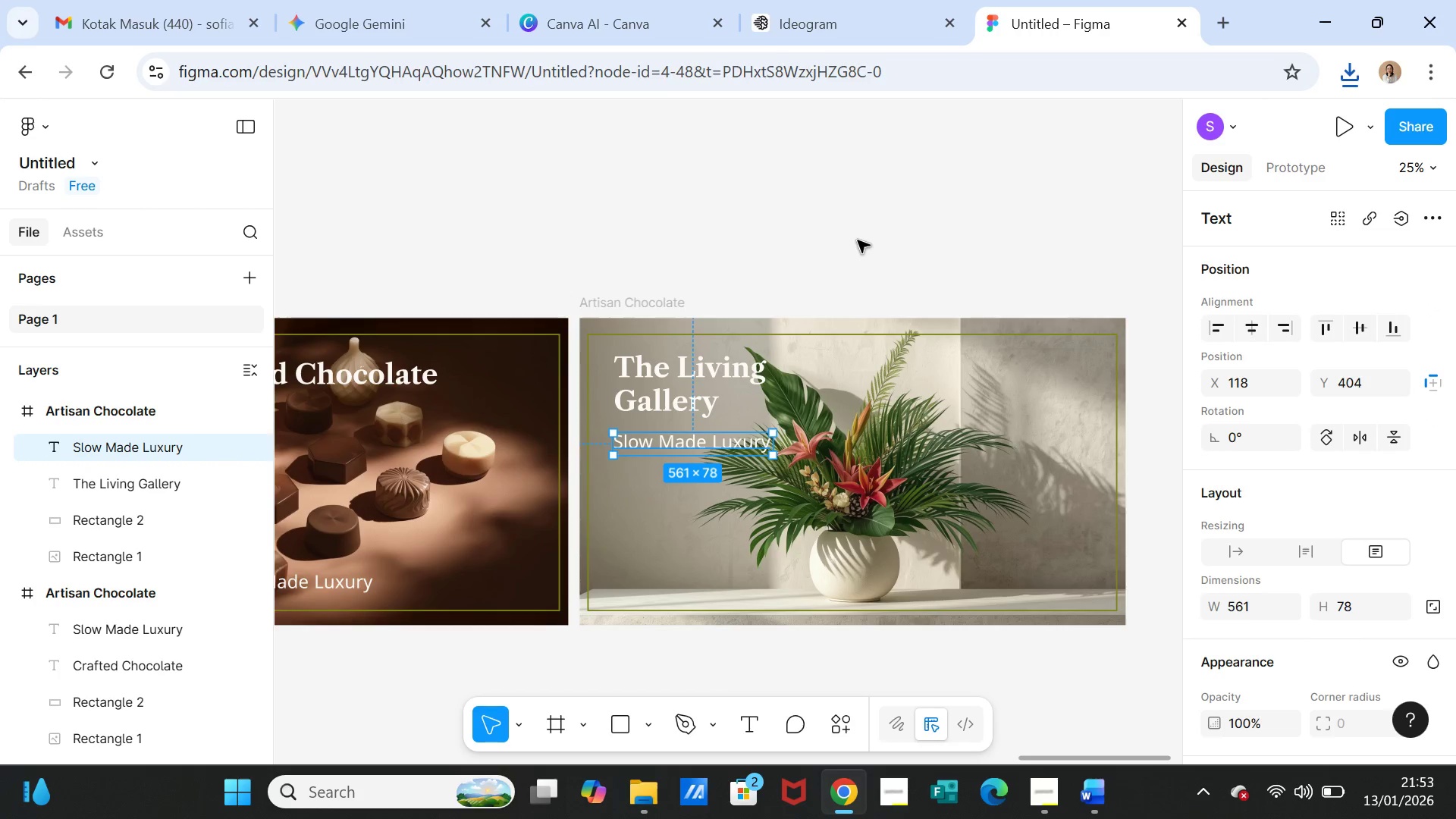 
left_click([858, 240])
 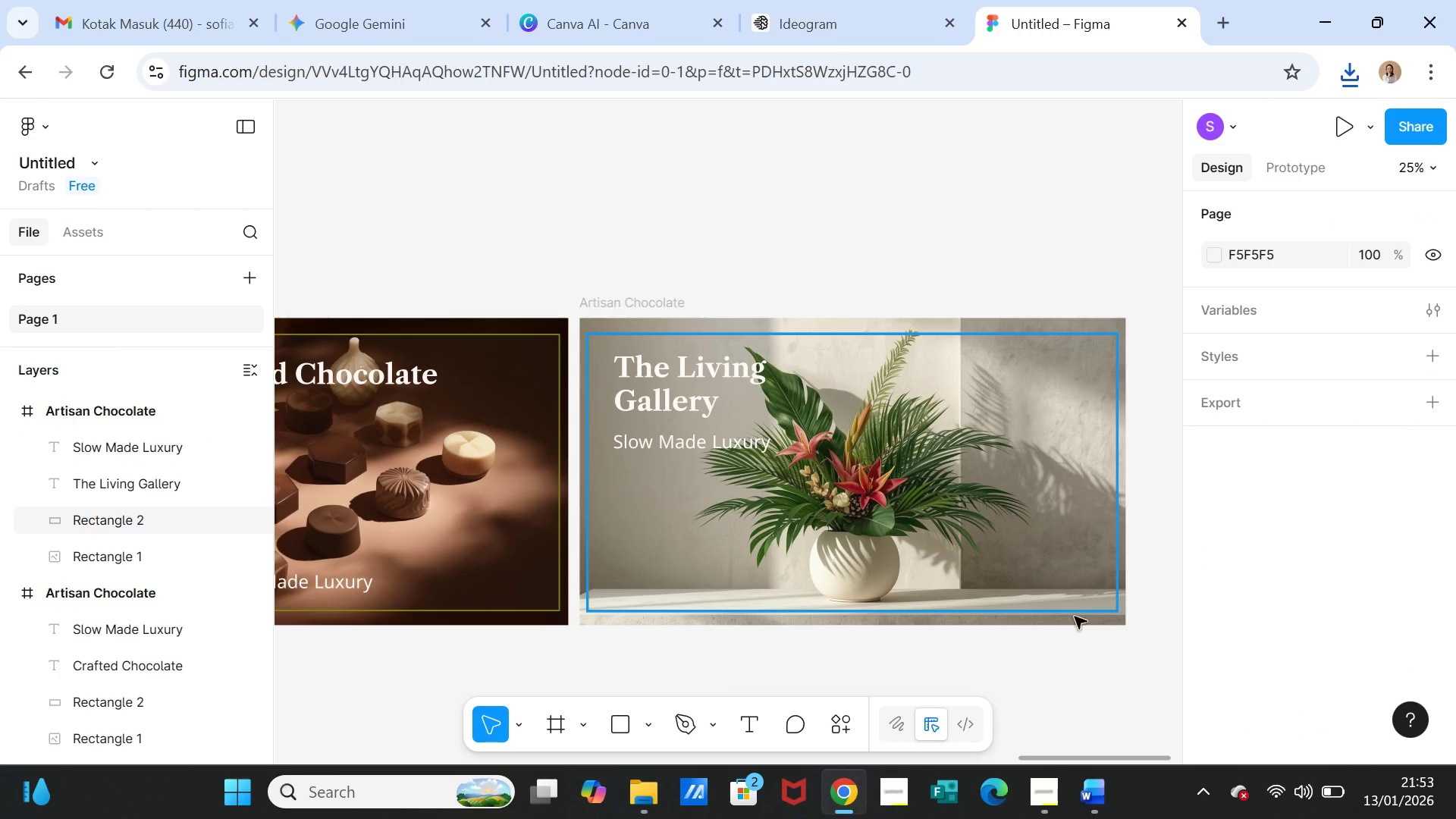 
left_click([1090, 791])
 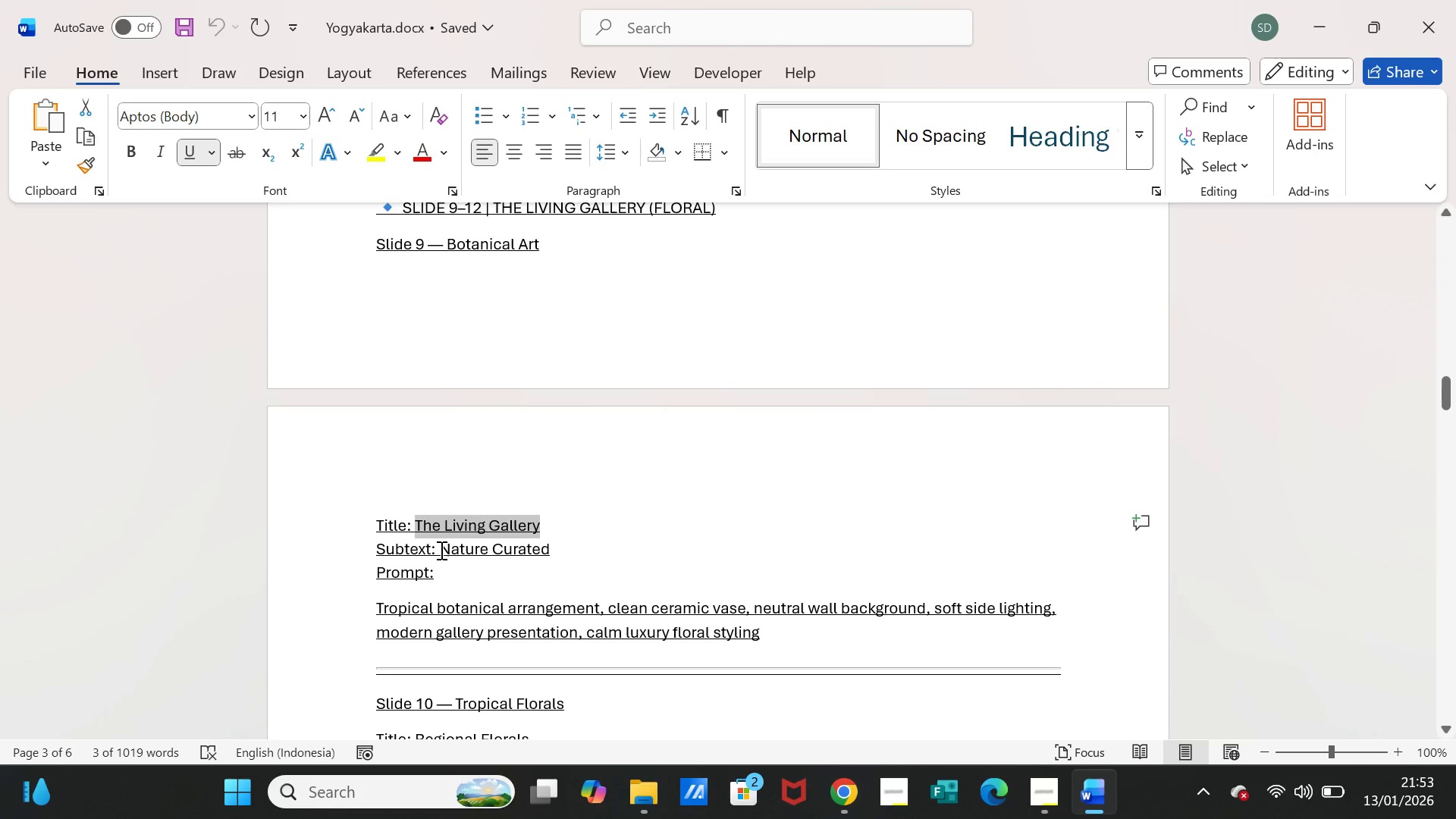 
left_click_drag(start_coordinate=[440, 550], to_coordinate=[529, 548])
 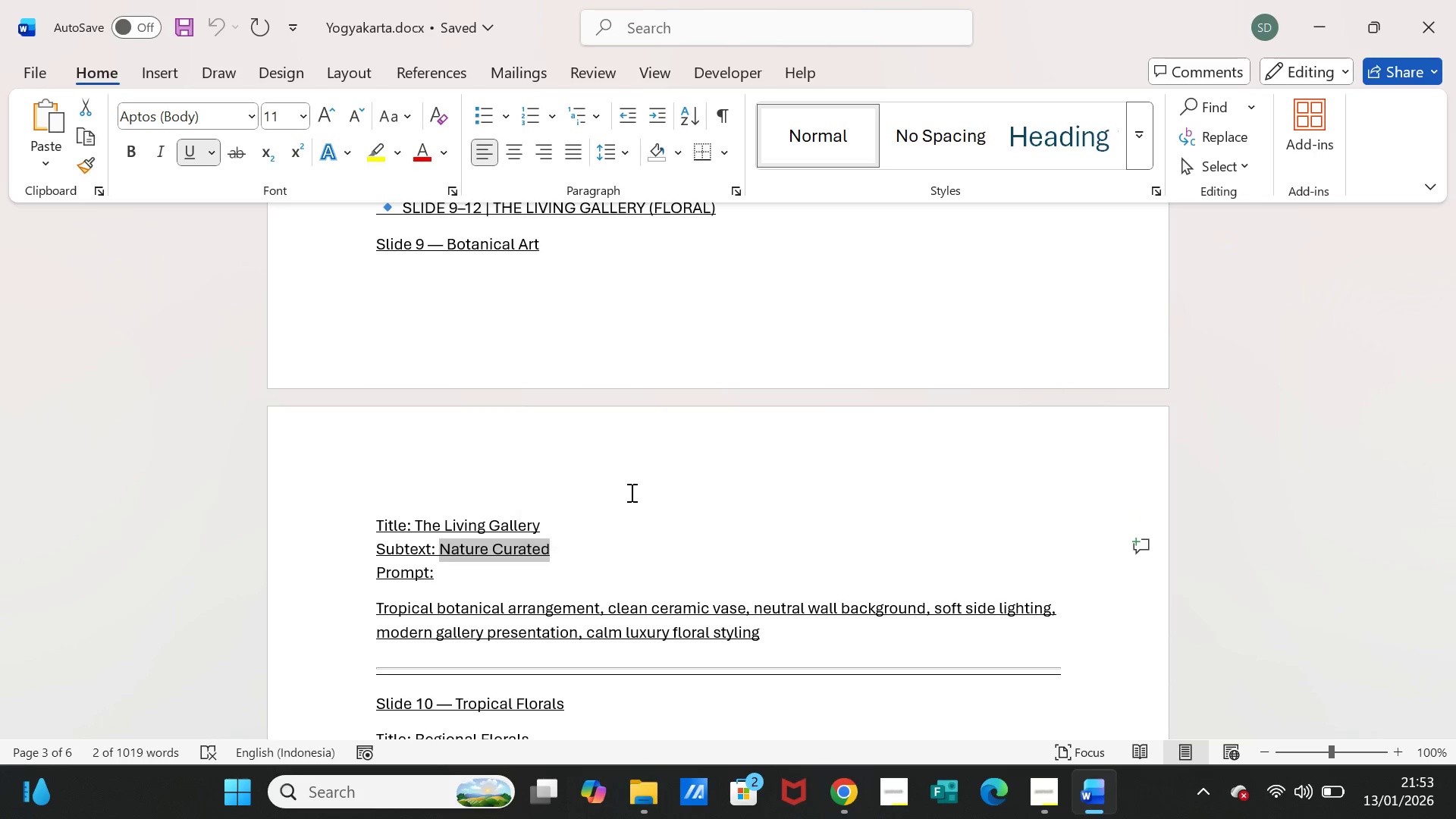 
key(Control+C)
 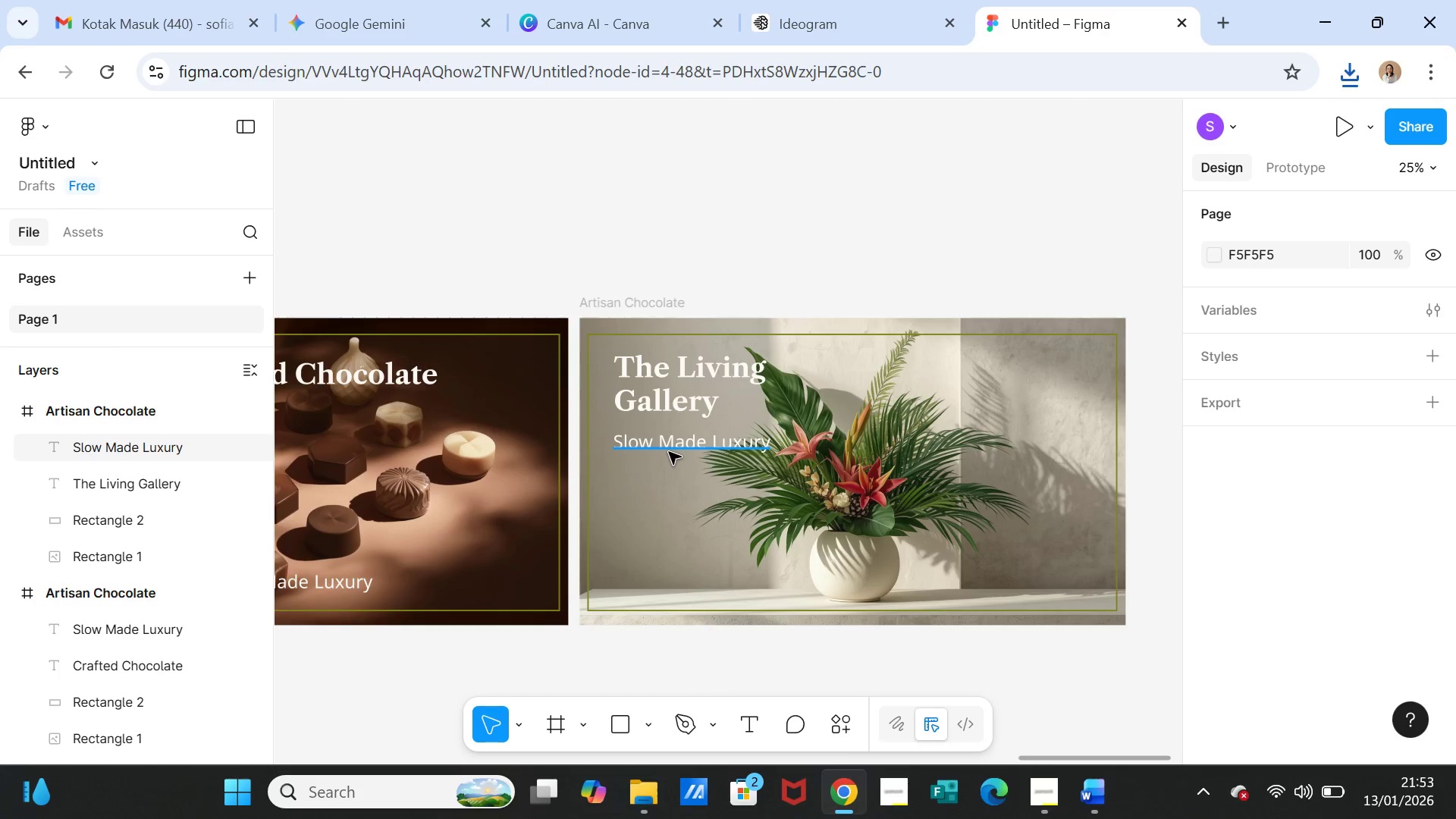 
double_click([666, 448])
 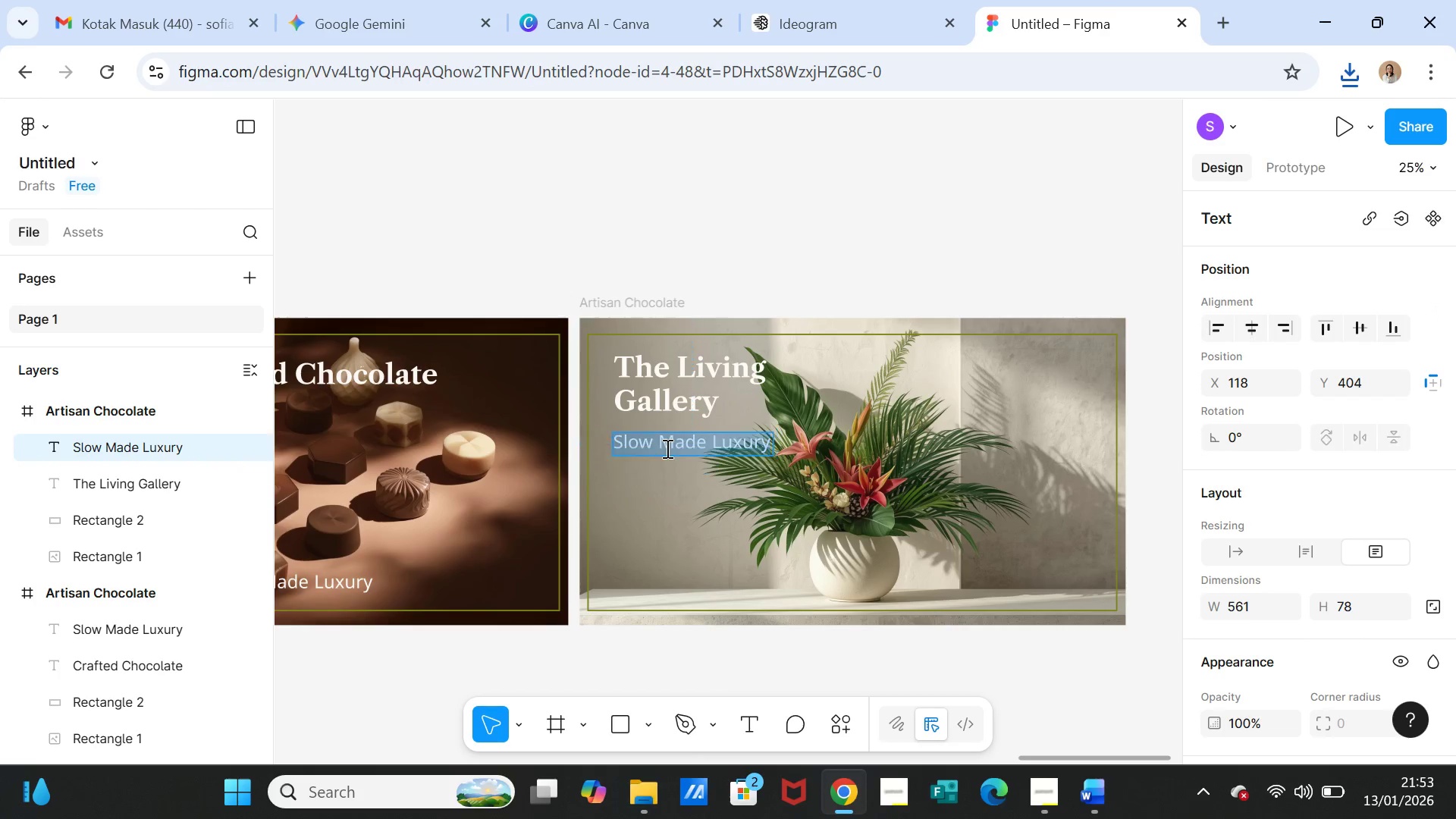 
triple_click([666, 448])
 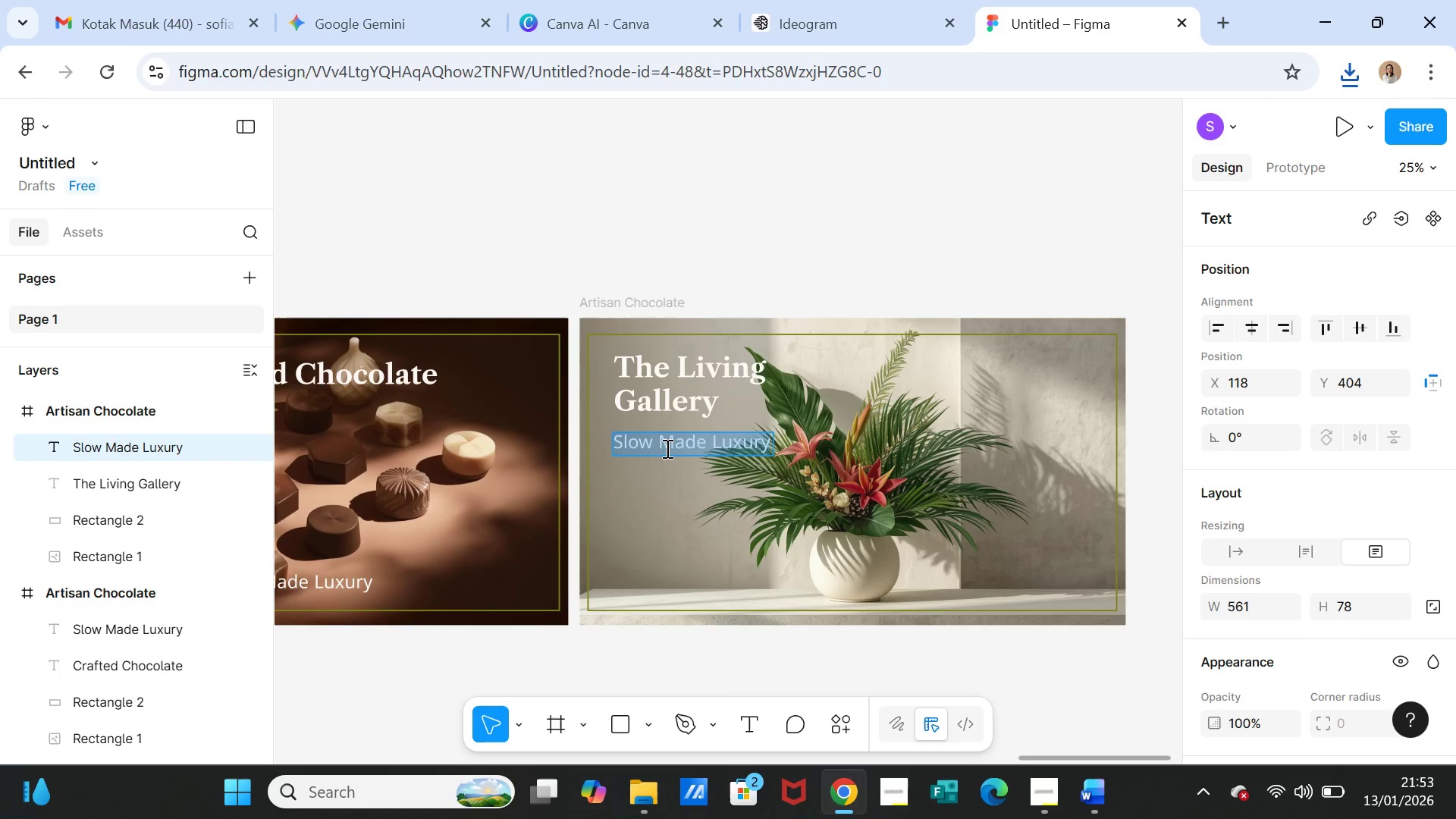 
key(Control+V)
 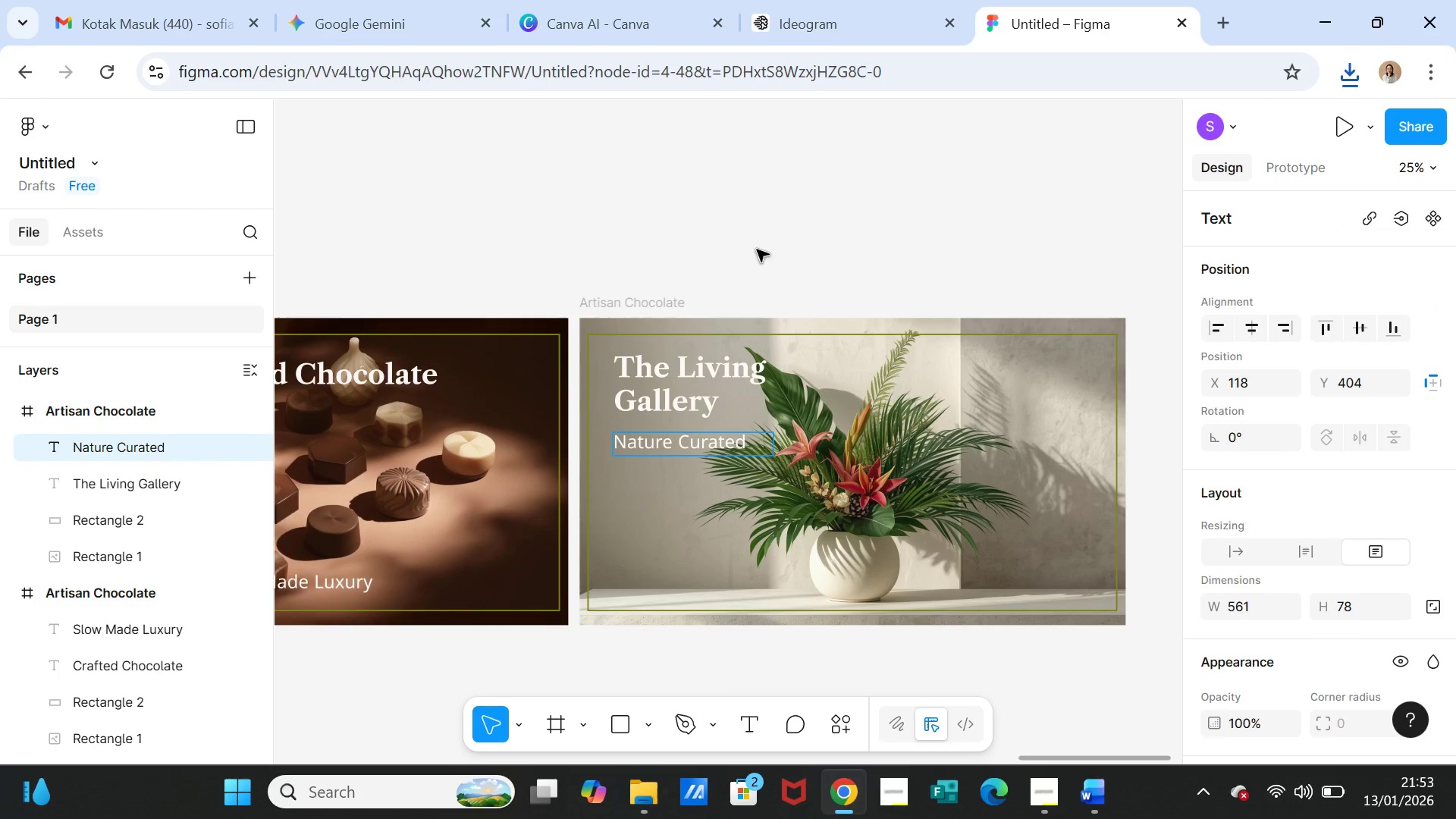 
left_click([757, 249])
 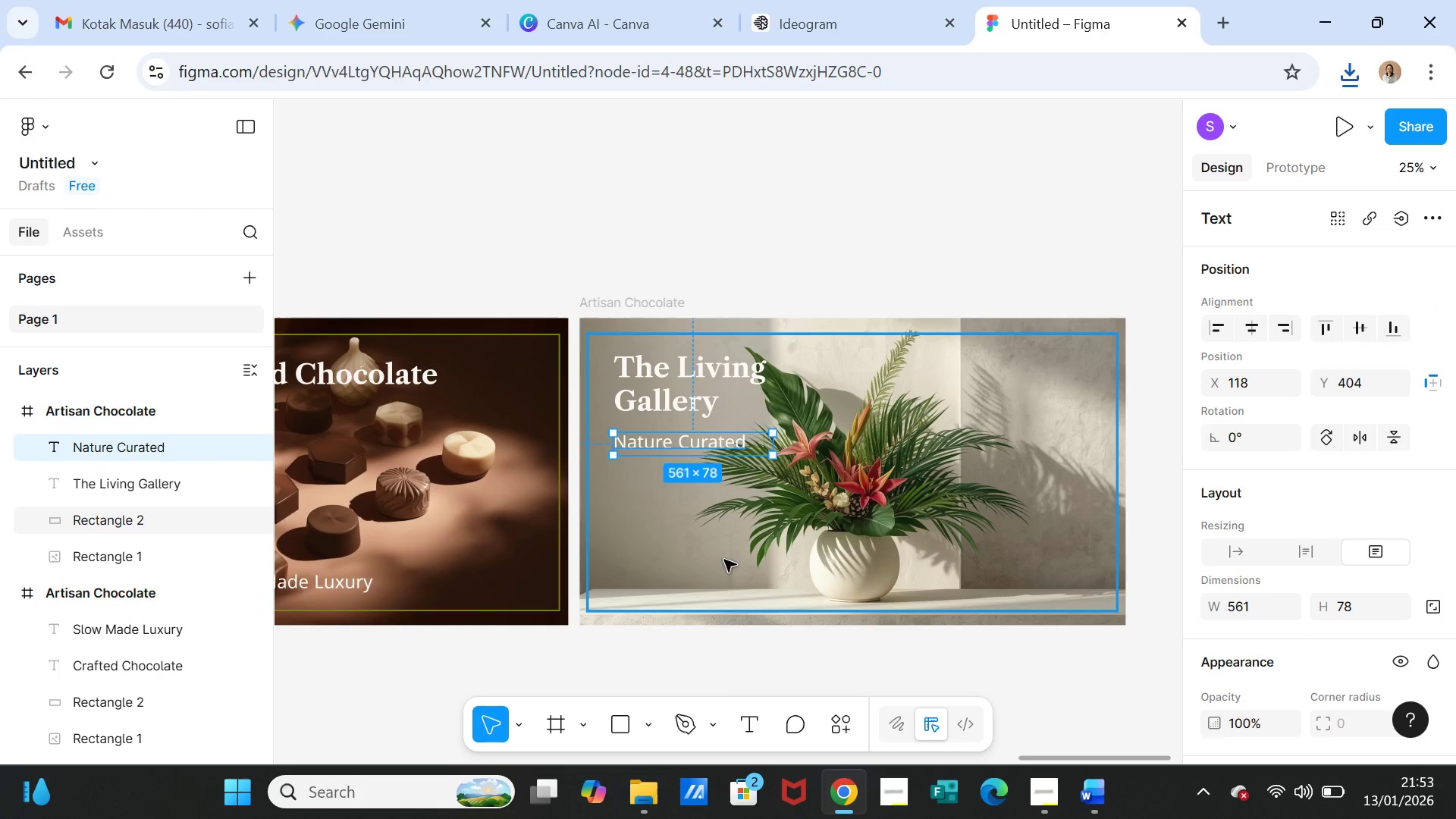 
left_click([805, 229])
 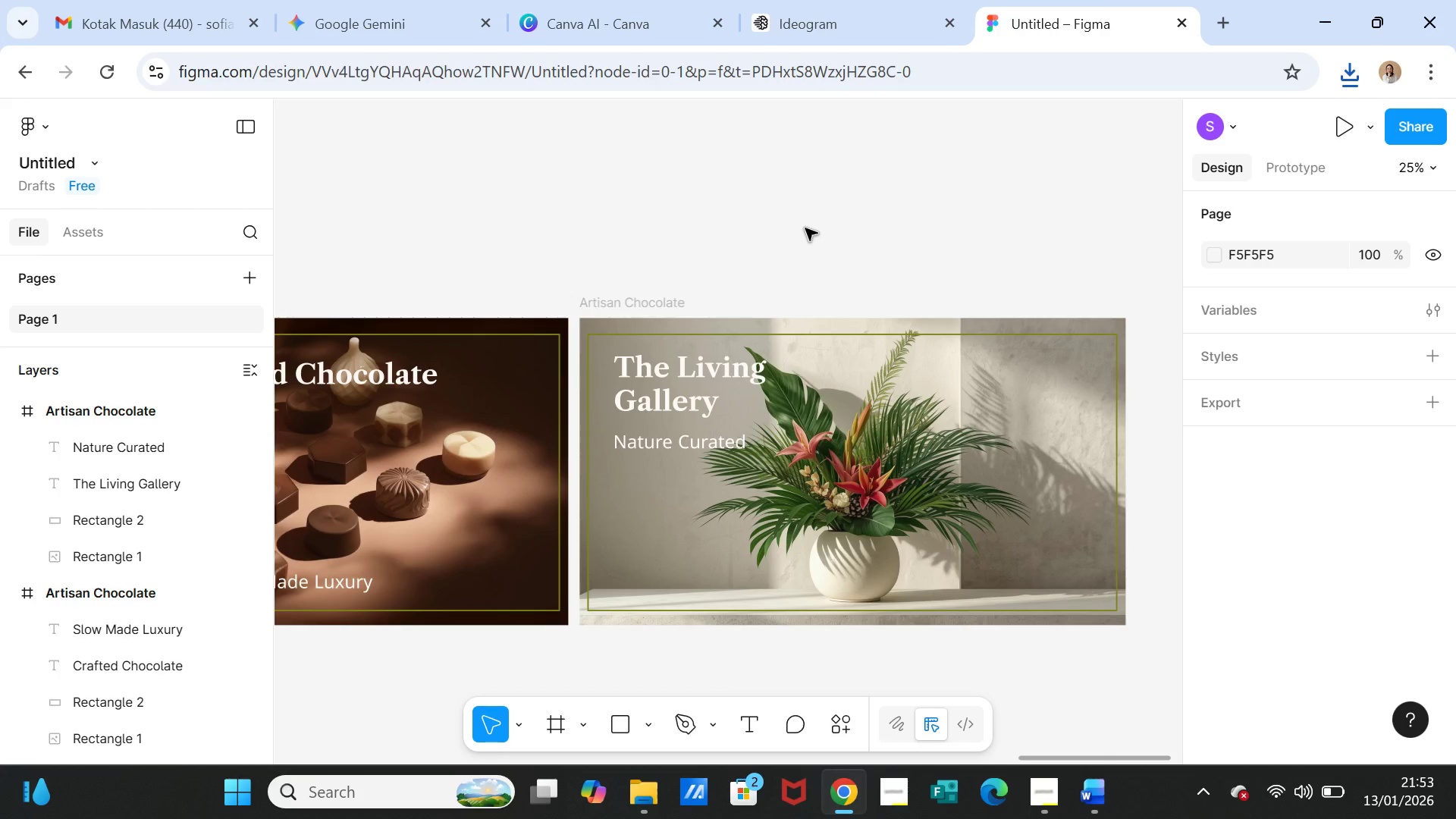 
left_click_drag(start_coordinate=[712, 378], to_coordinate=[1055, 373])
 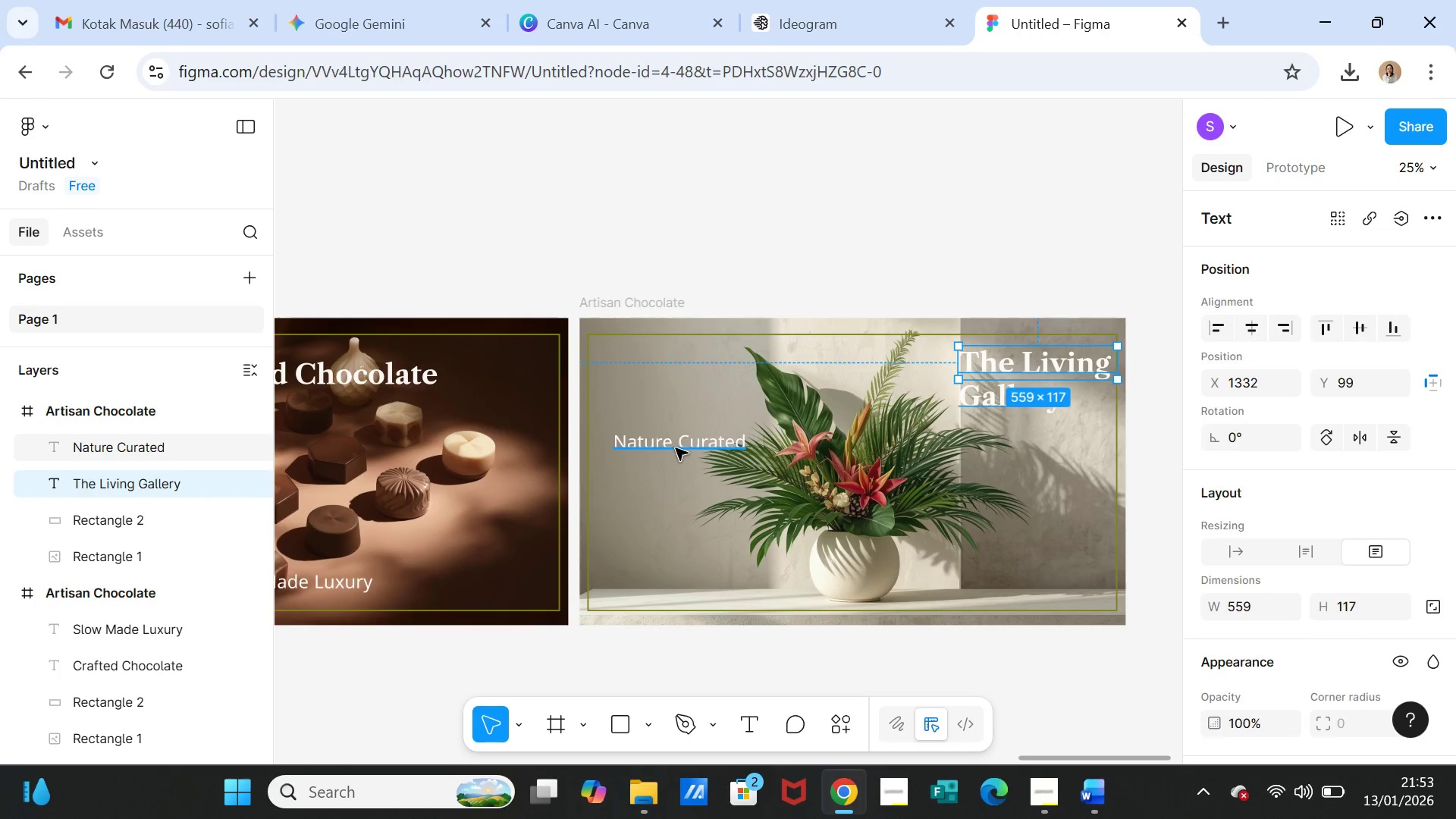 
left_click([676, 448])
 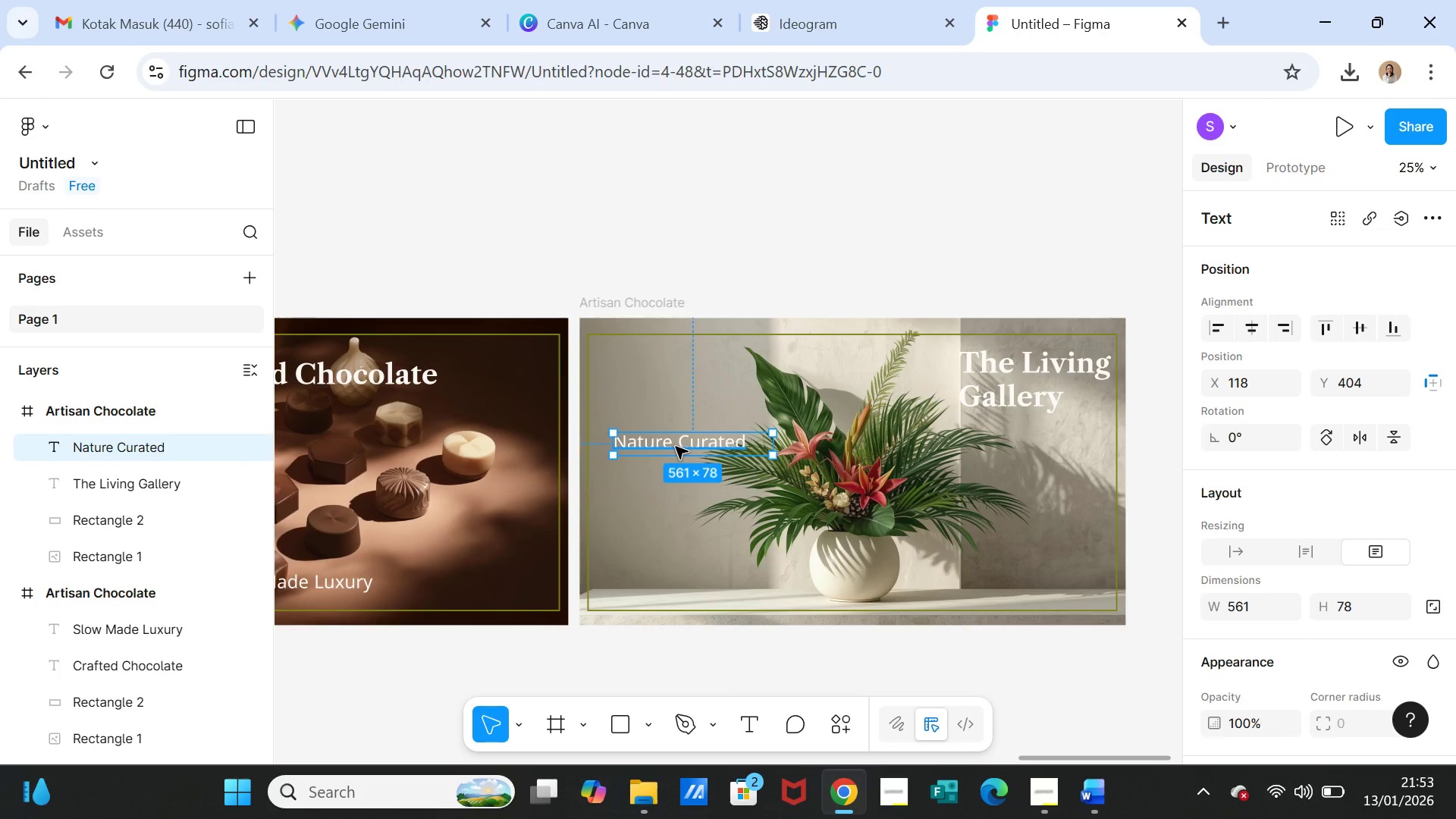 
left_click_drag(start_coordinate=[676, 447], to_coordinate=[1025, 458])
 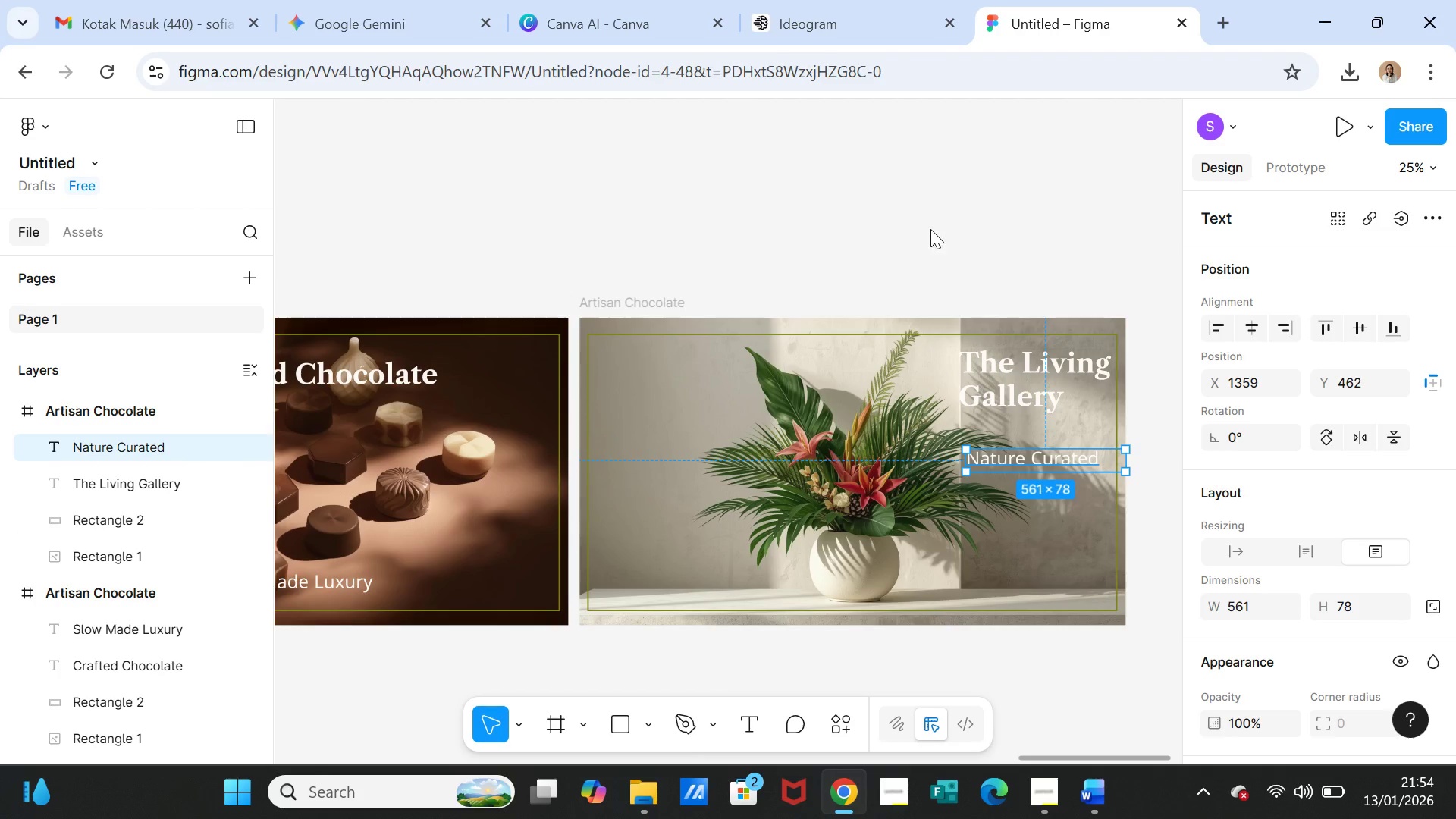 
left_click([930, 229])
 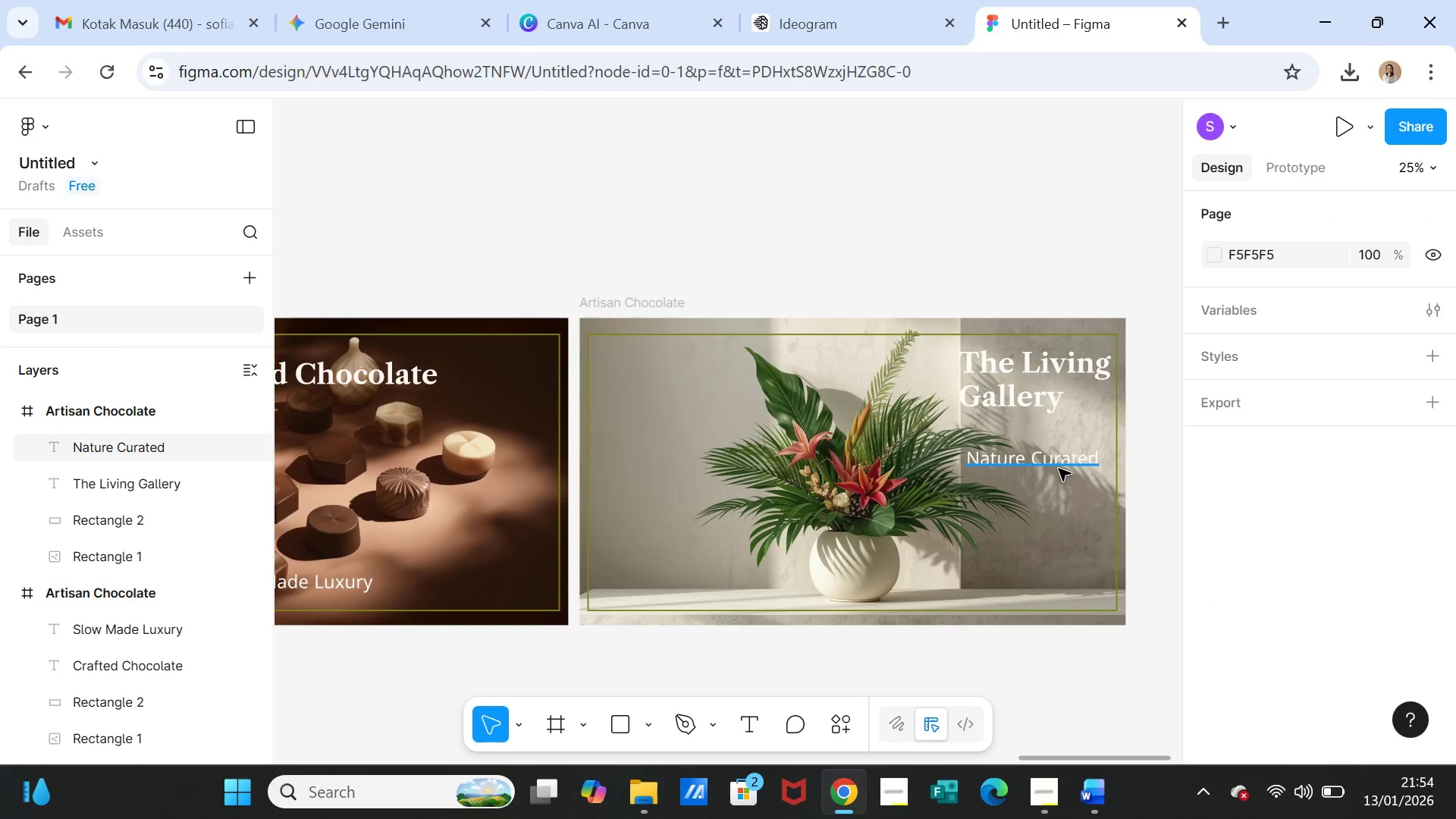 
left_click_drag(start_coordinate=[1059, 382], to_coordinate=[702, 391])
 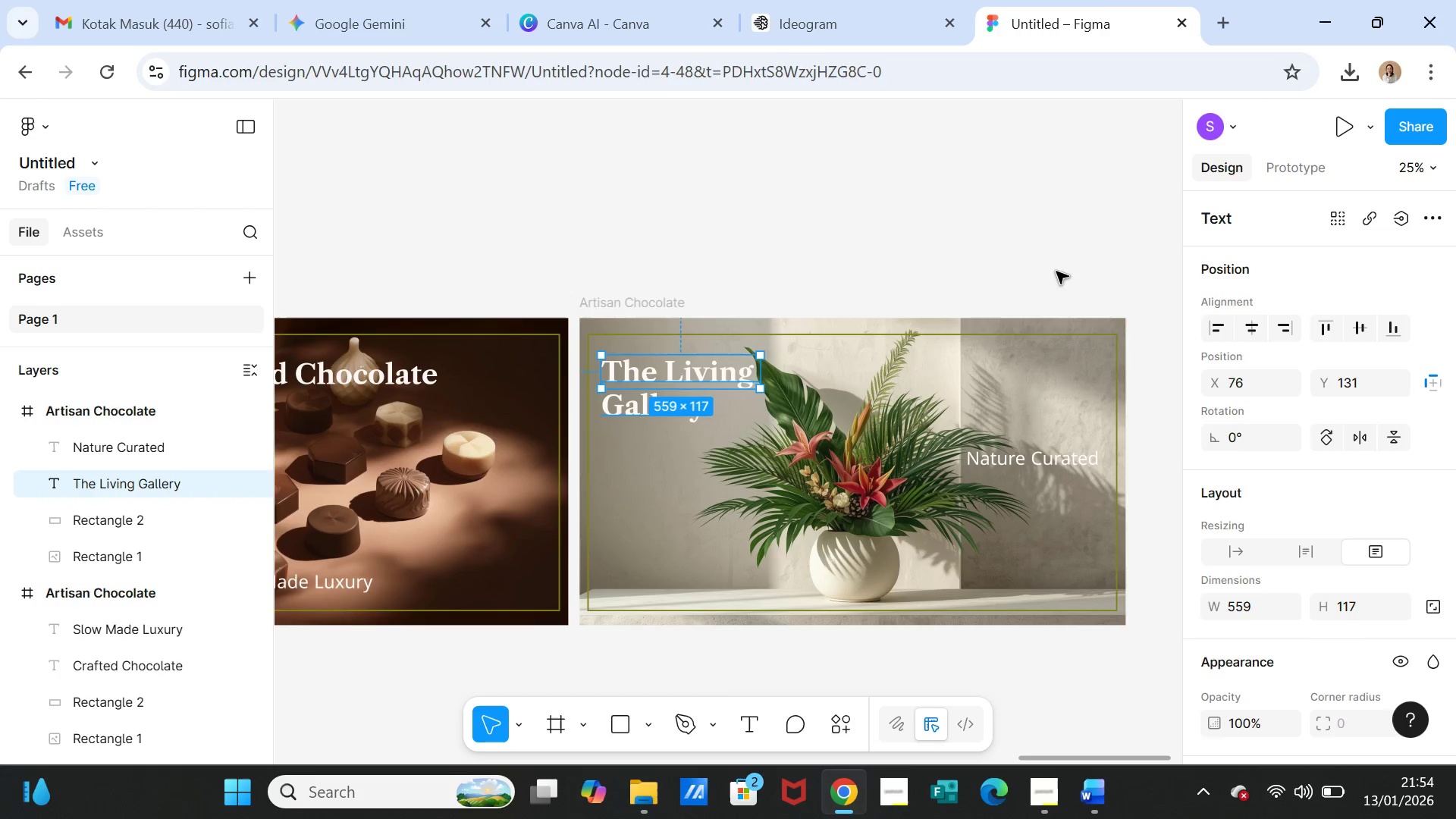 
left_click([1056, 271])
 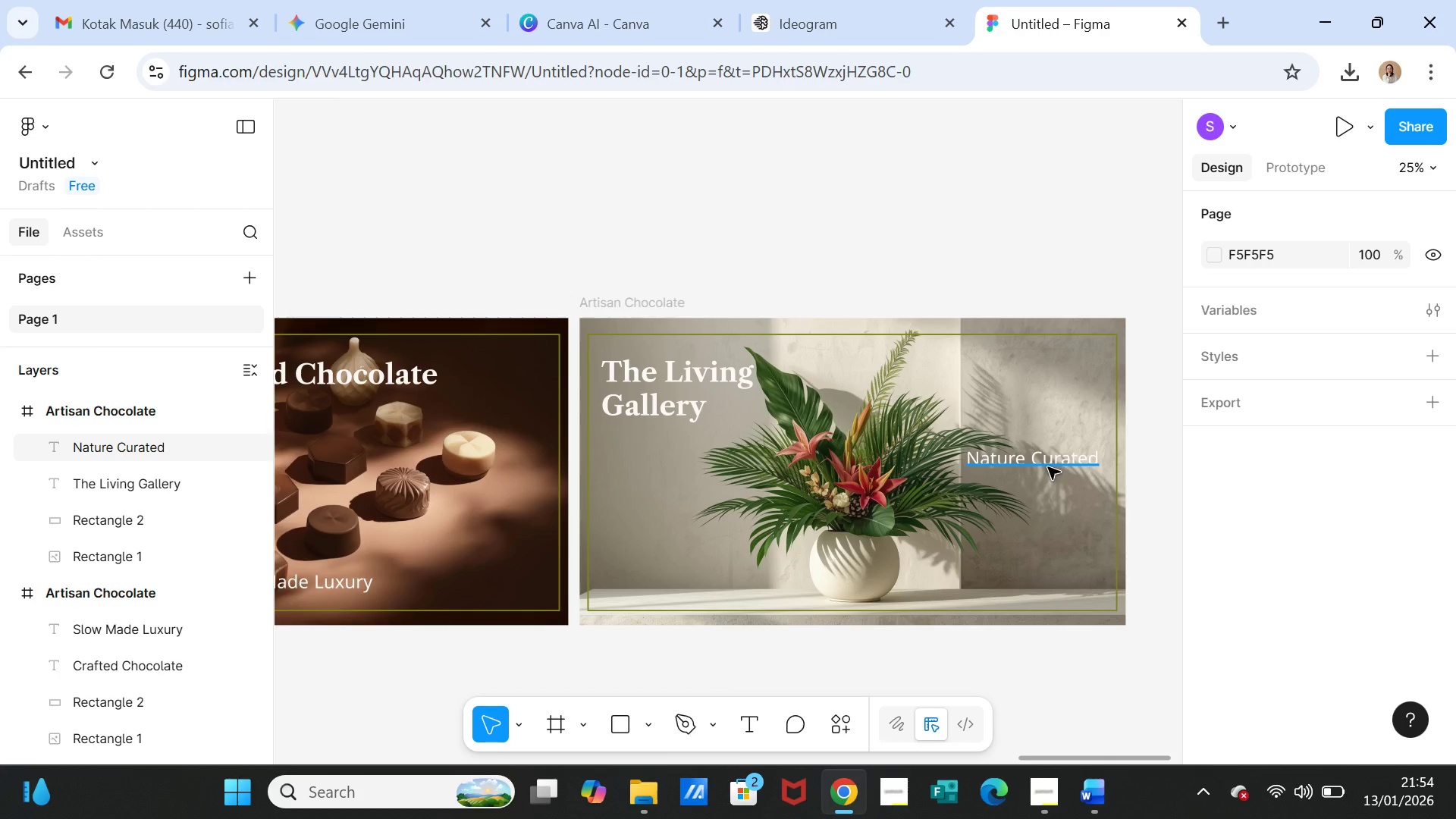 
left_click([1049, 464])
 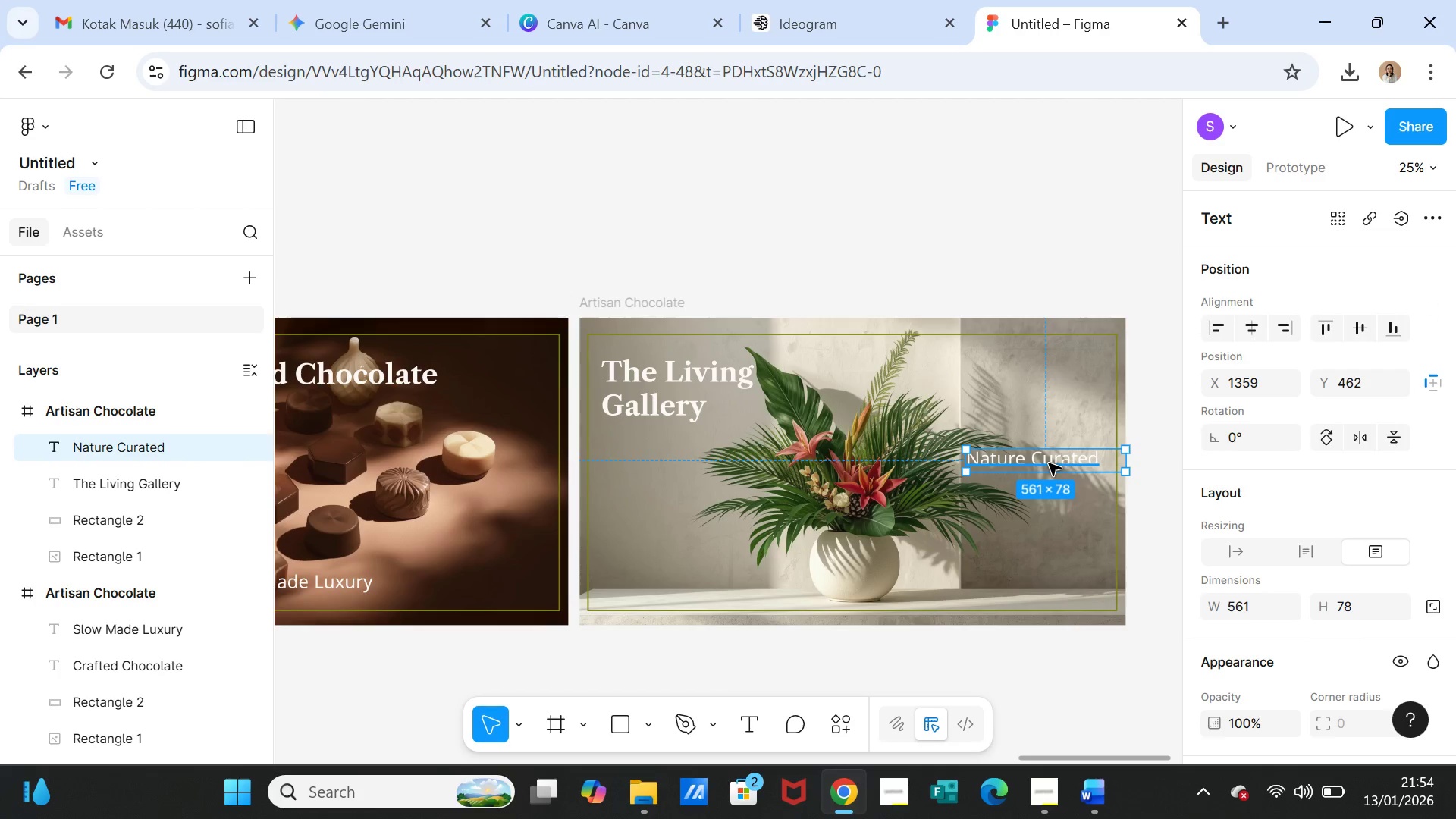 
left_click_drag(start_coordinate=[1049, 463], to_coordinate=[1051, 564])
 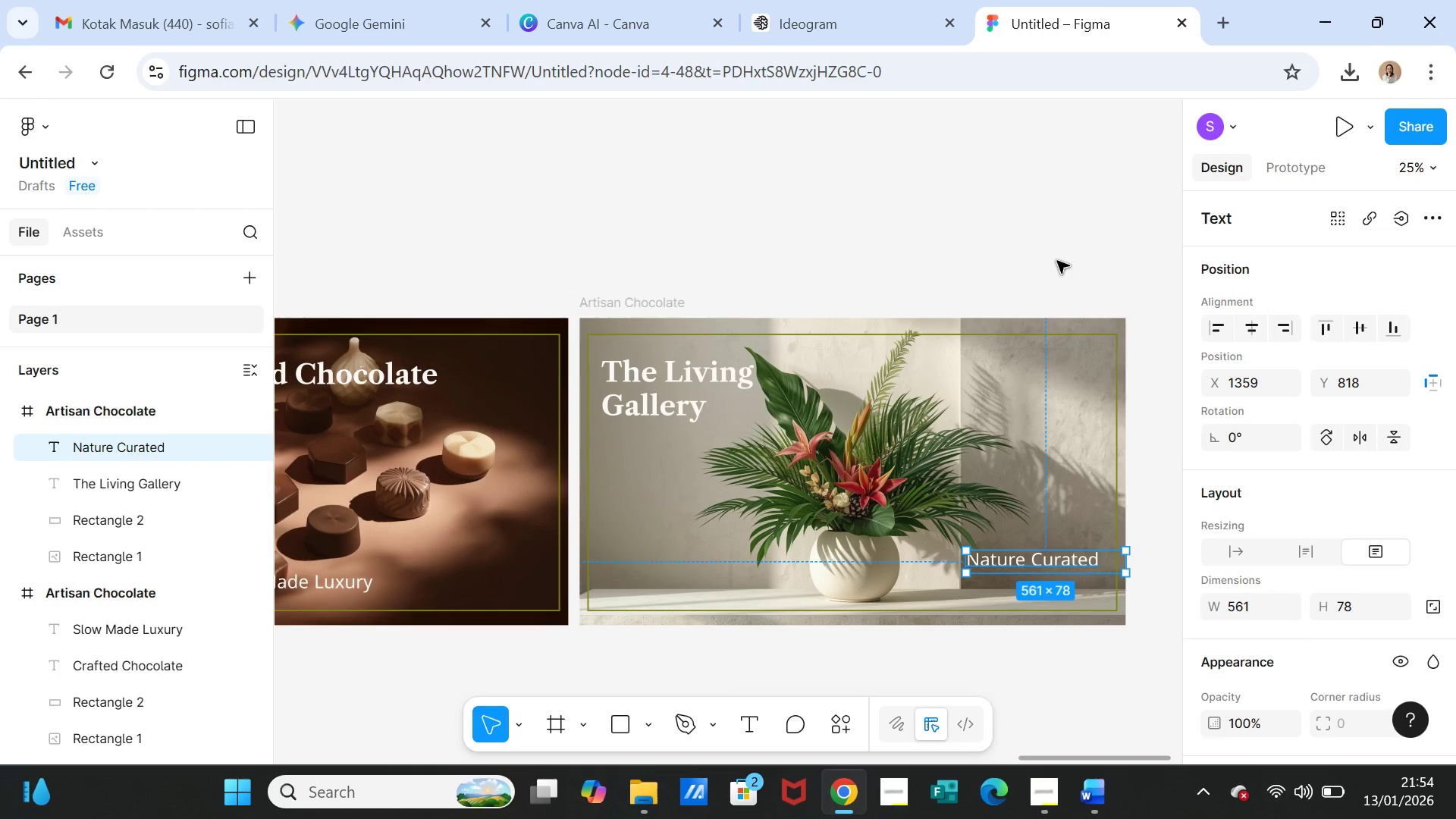 
left_click([1057, 261])
 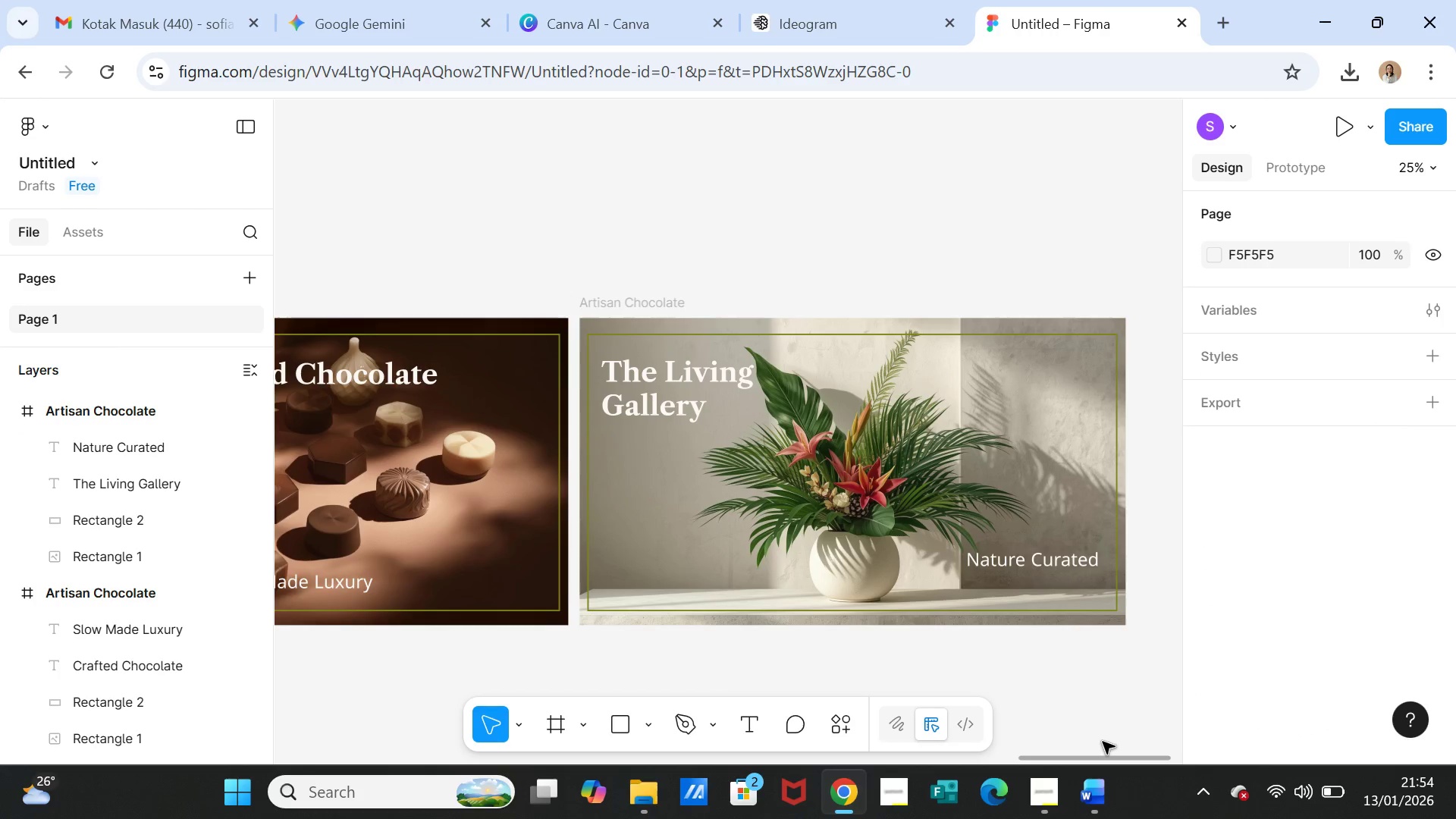 
left_click([1099, 817])
 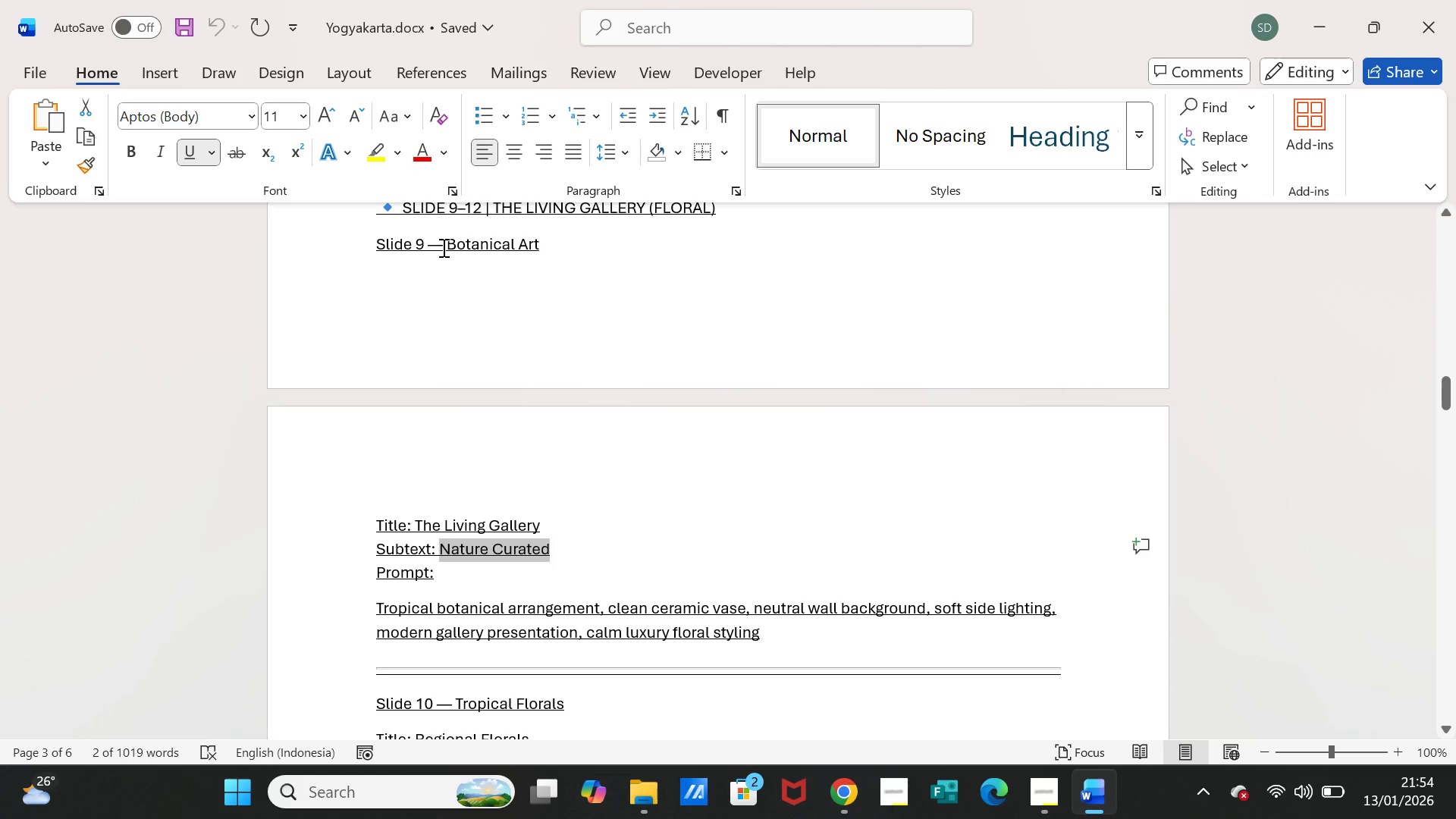 
left_click_drag(start_coordinate=[444, 247], to_coordinate=[526, 252])
 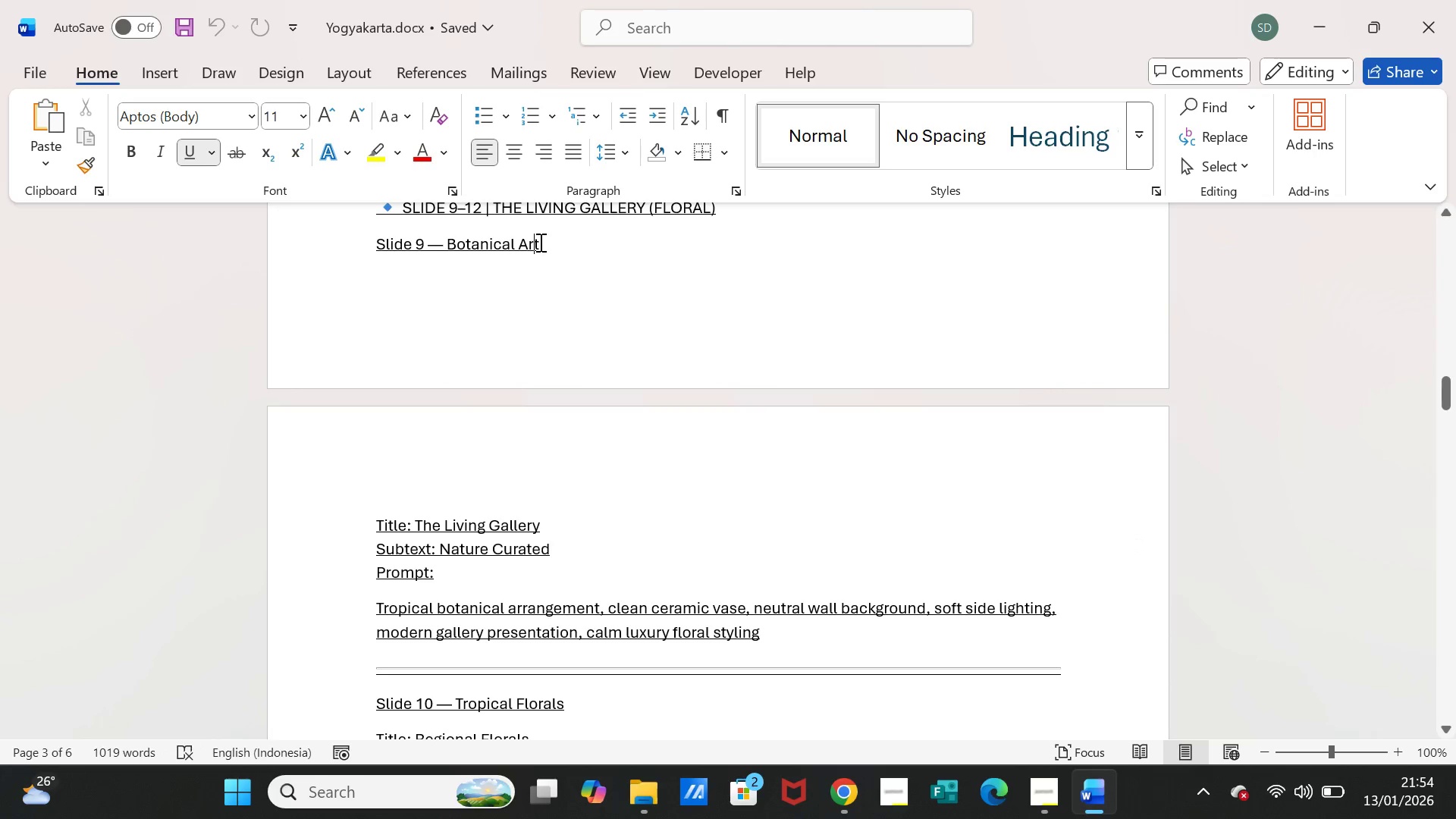 
left_click_drag(start_coordinate=[539, 242], to_coordinate=[469, 245])
 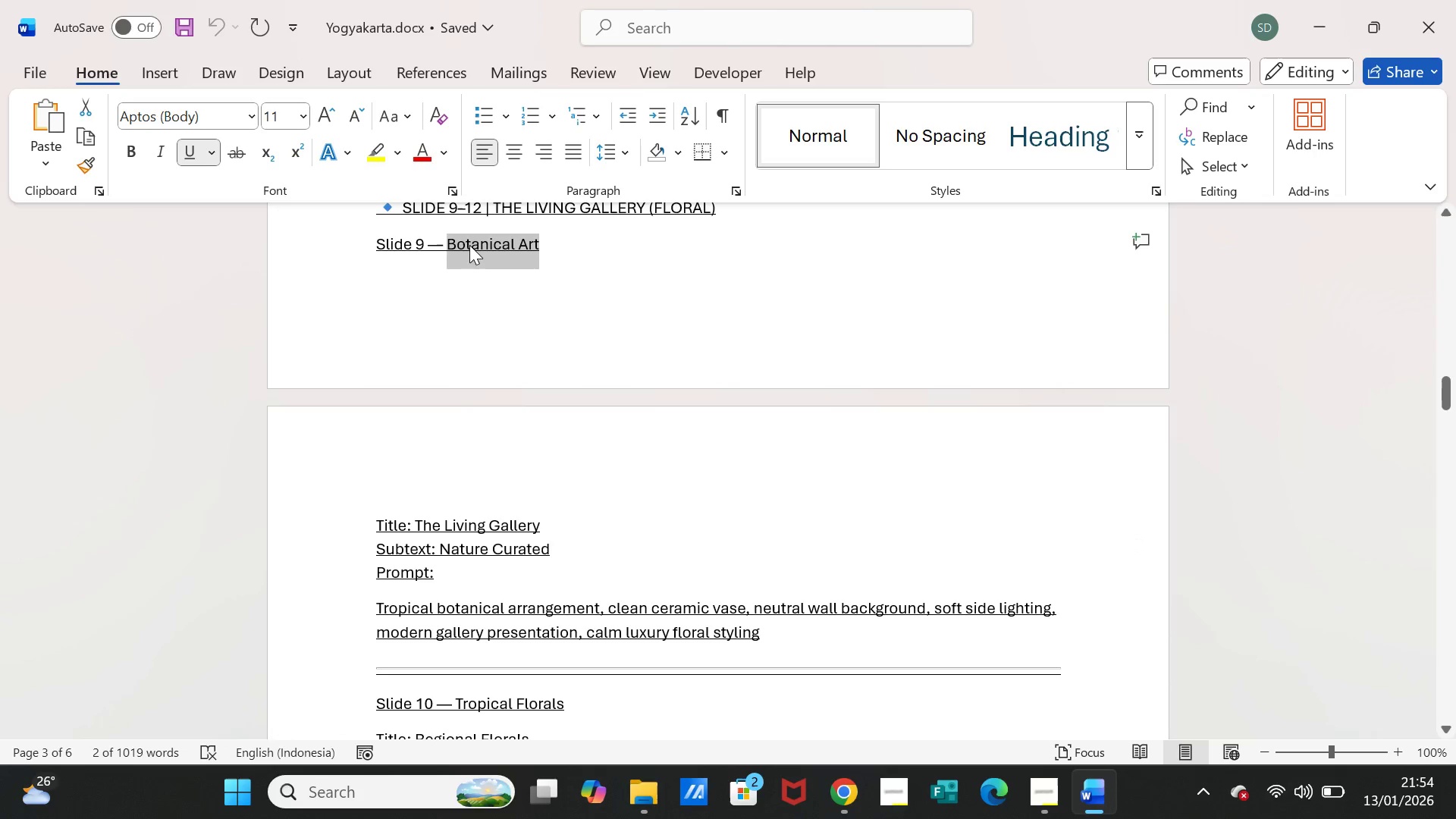 
key(Control+C)
 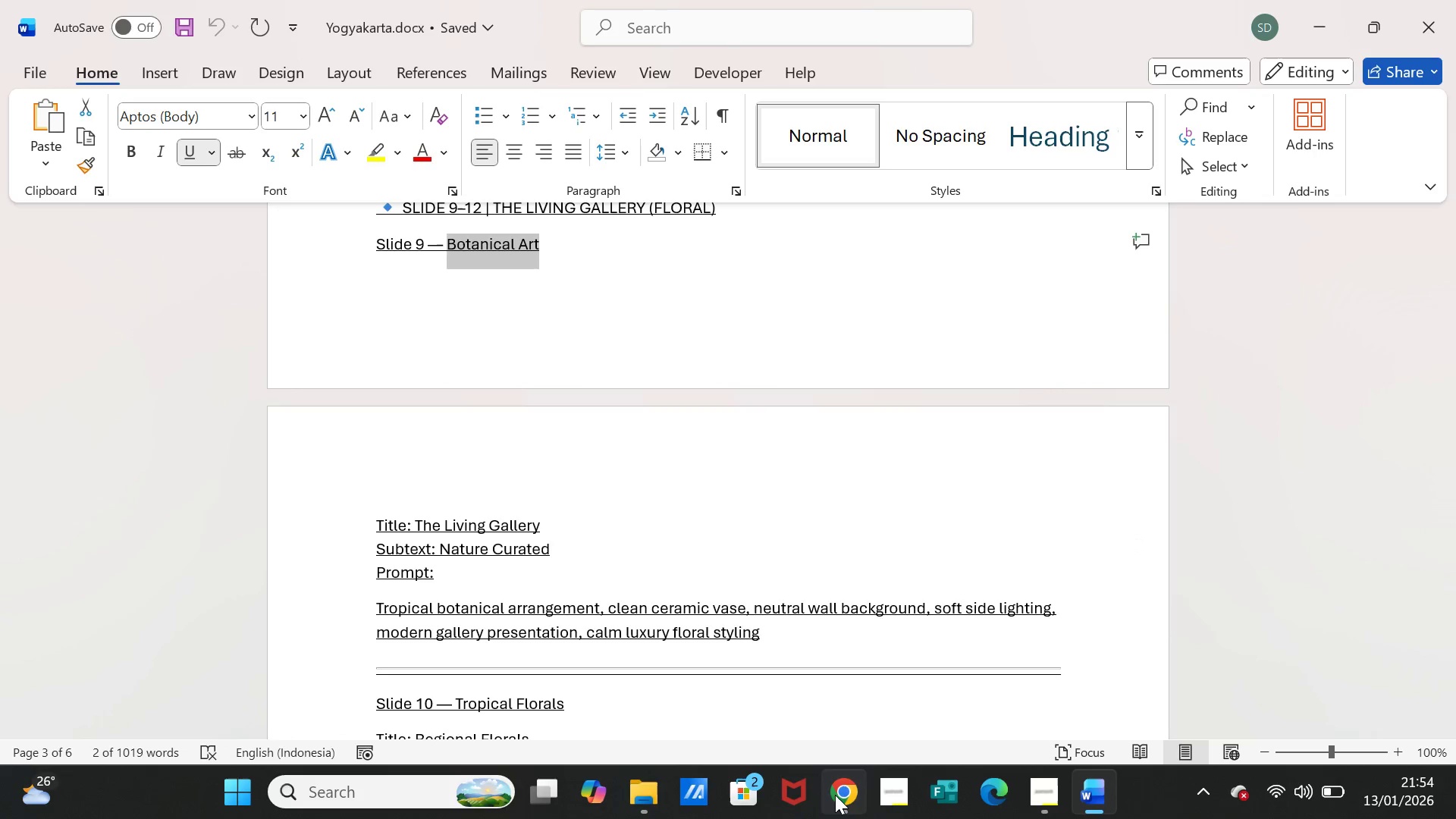 
left_click([835, 795])
 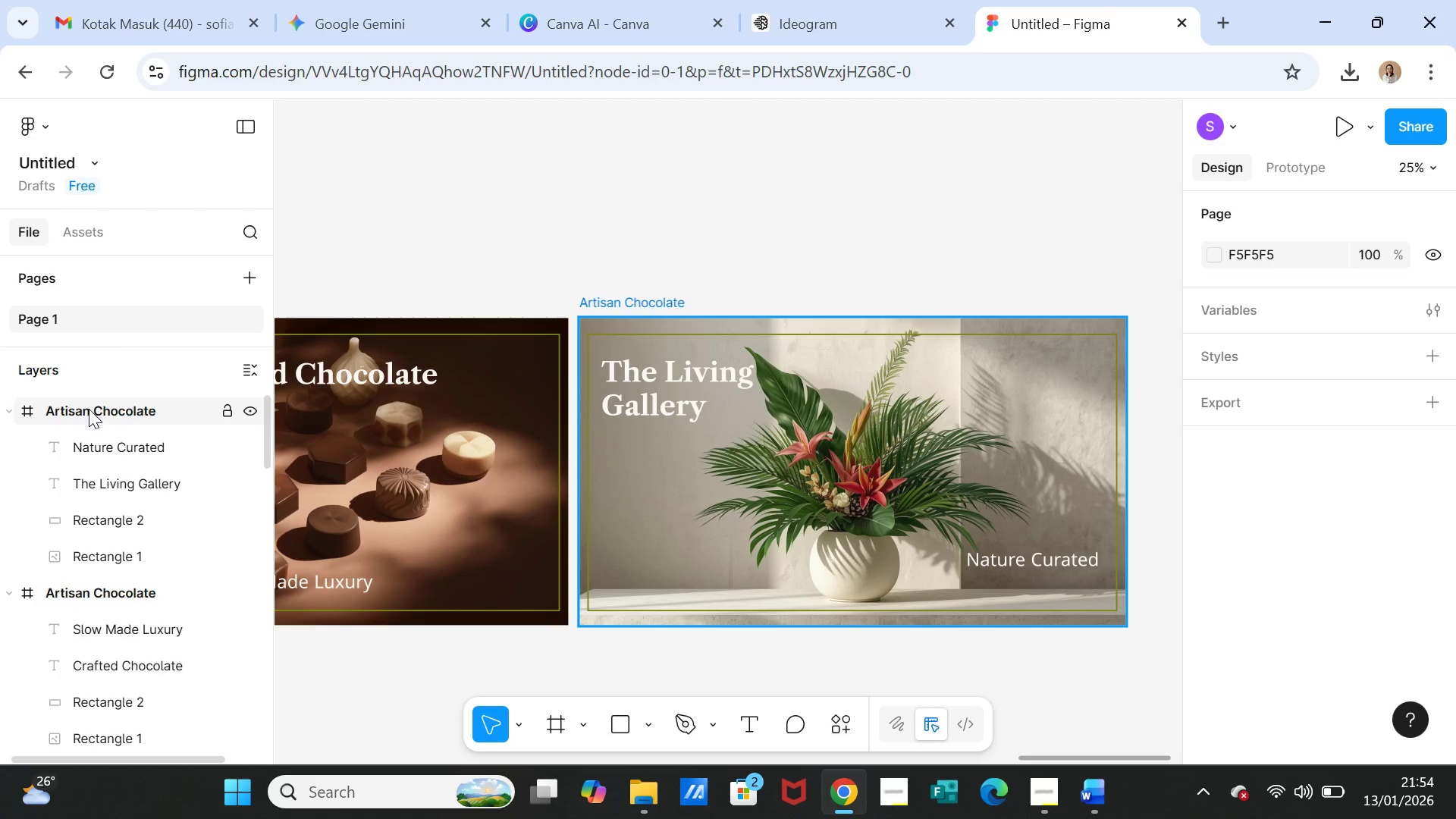 
double_click([89, 409])
 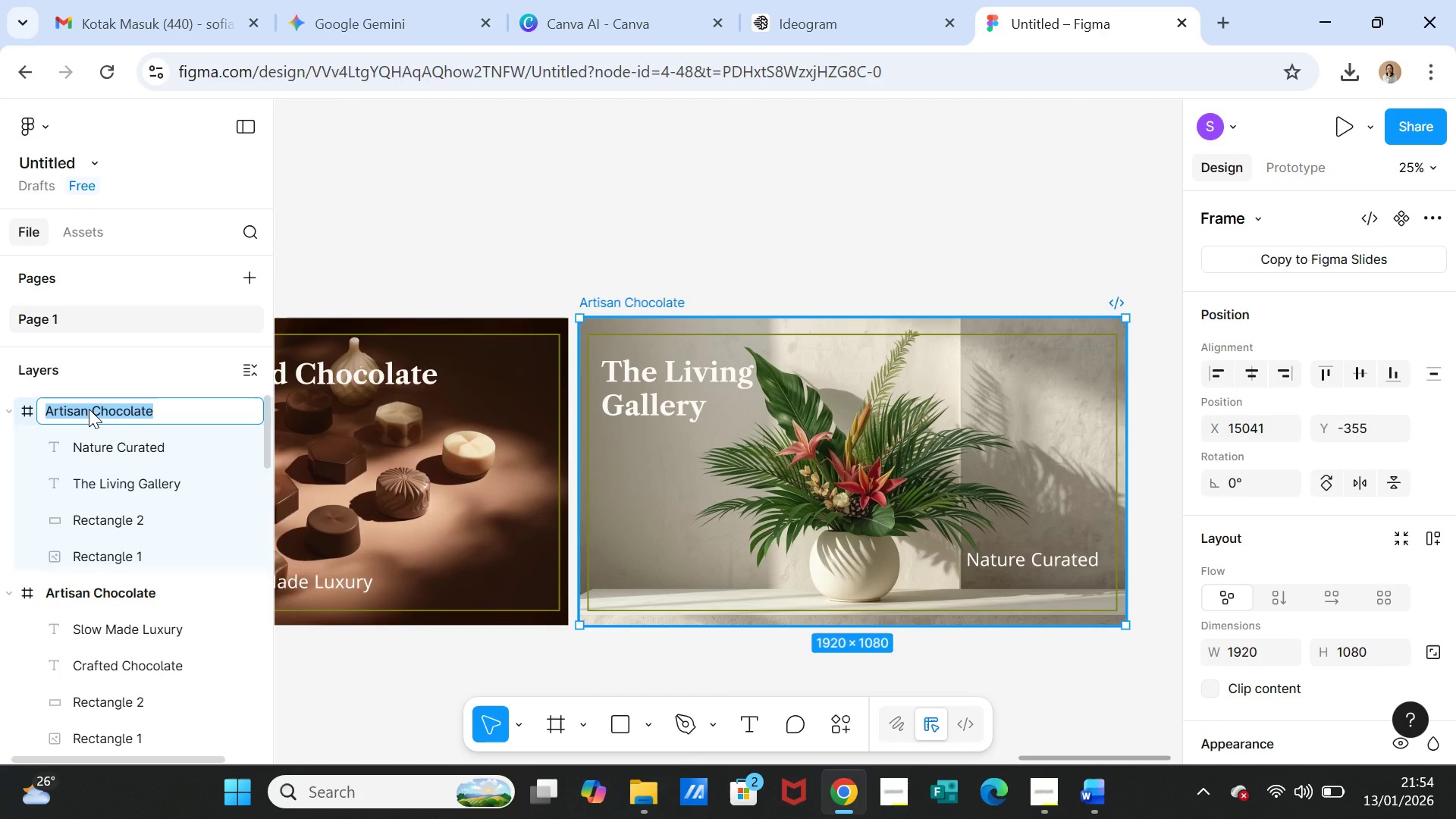 
key(Control+V)
 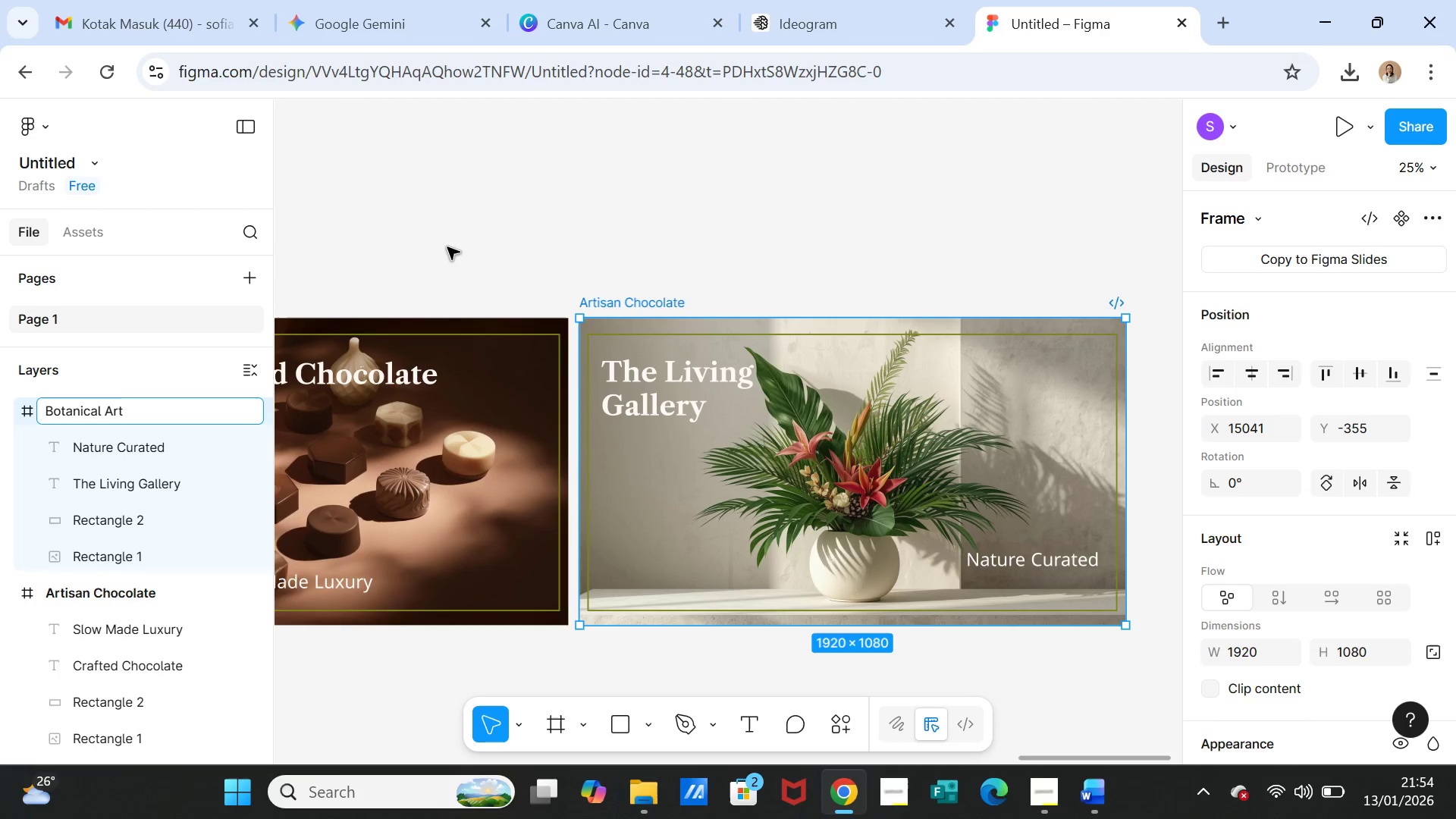 
left_click([447, 247])
 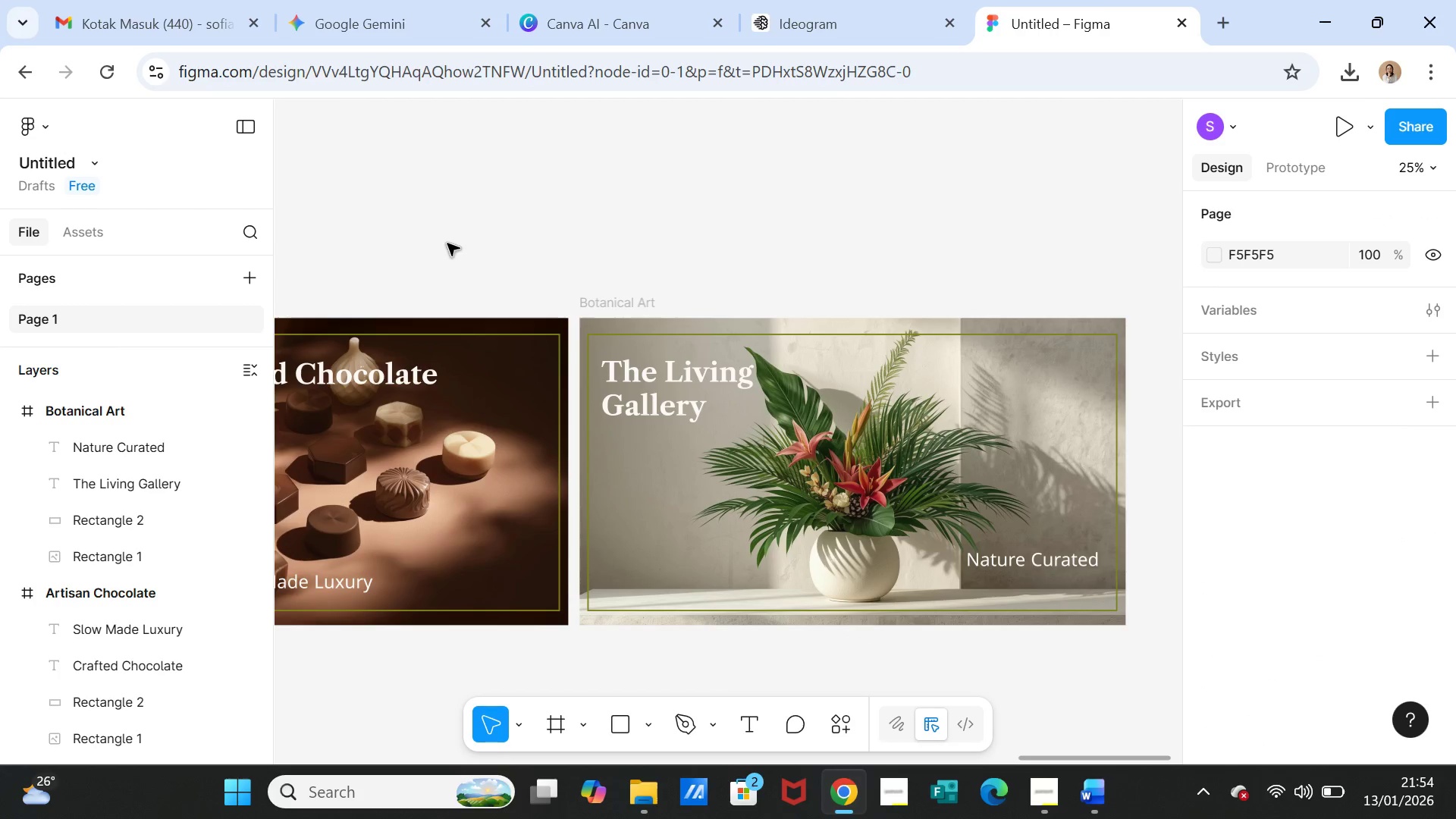 
left_click([451, 212])
 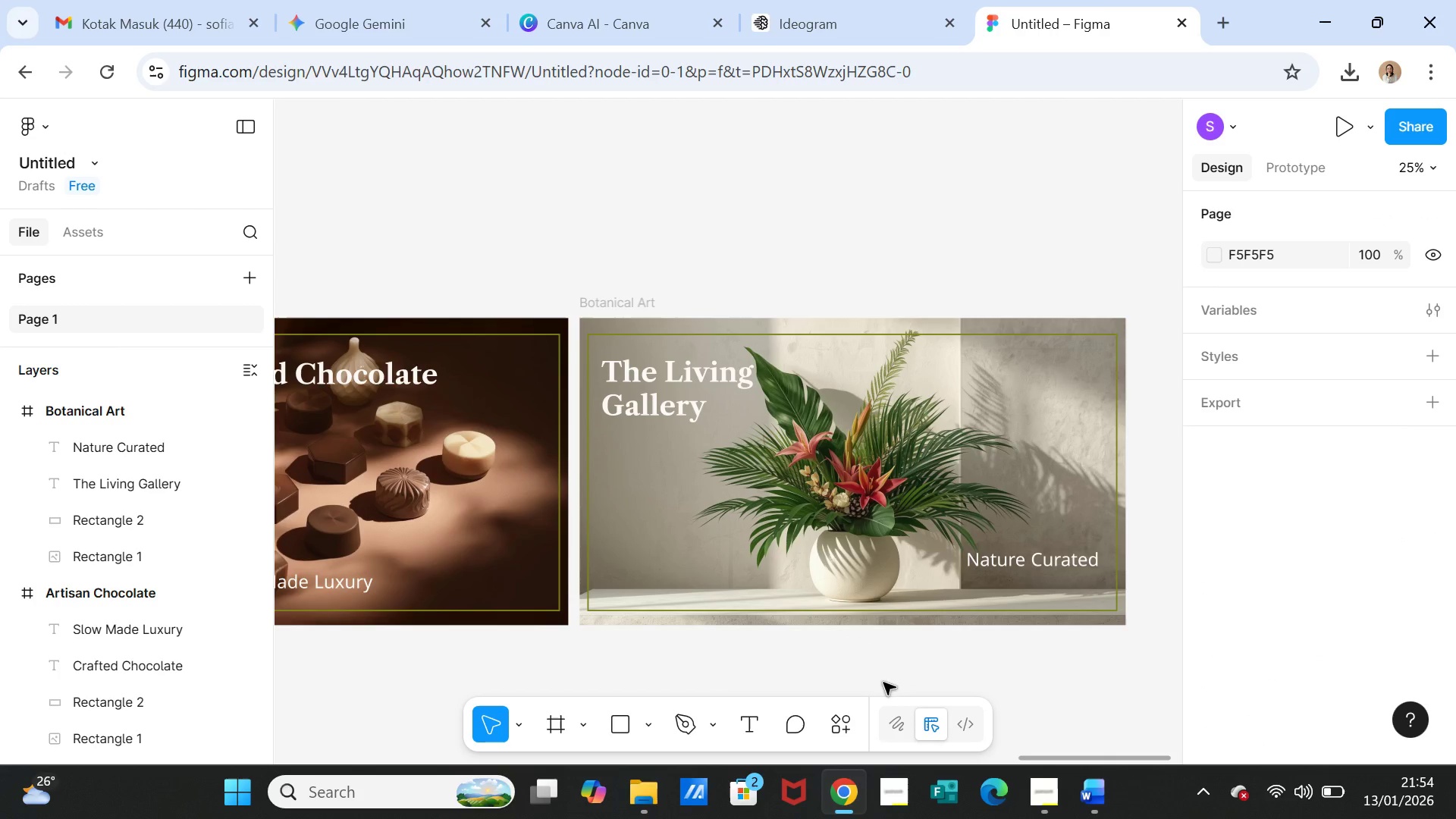 
wait(6.45)
 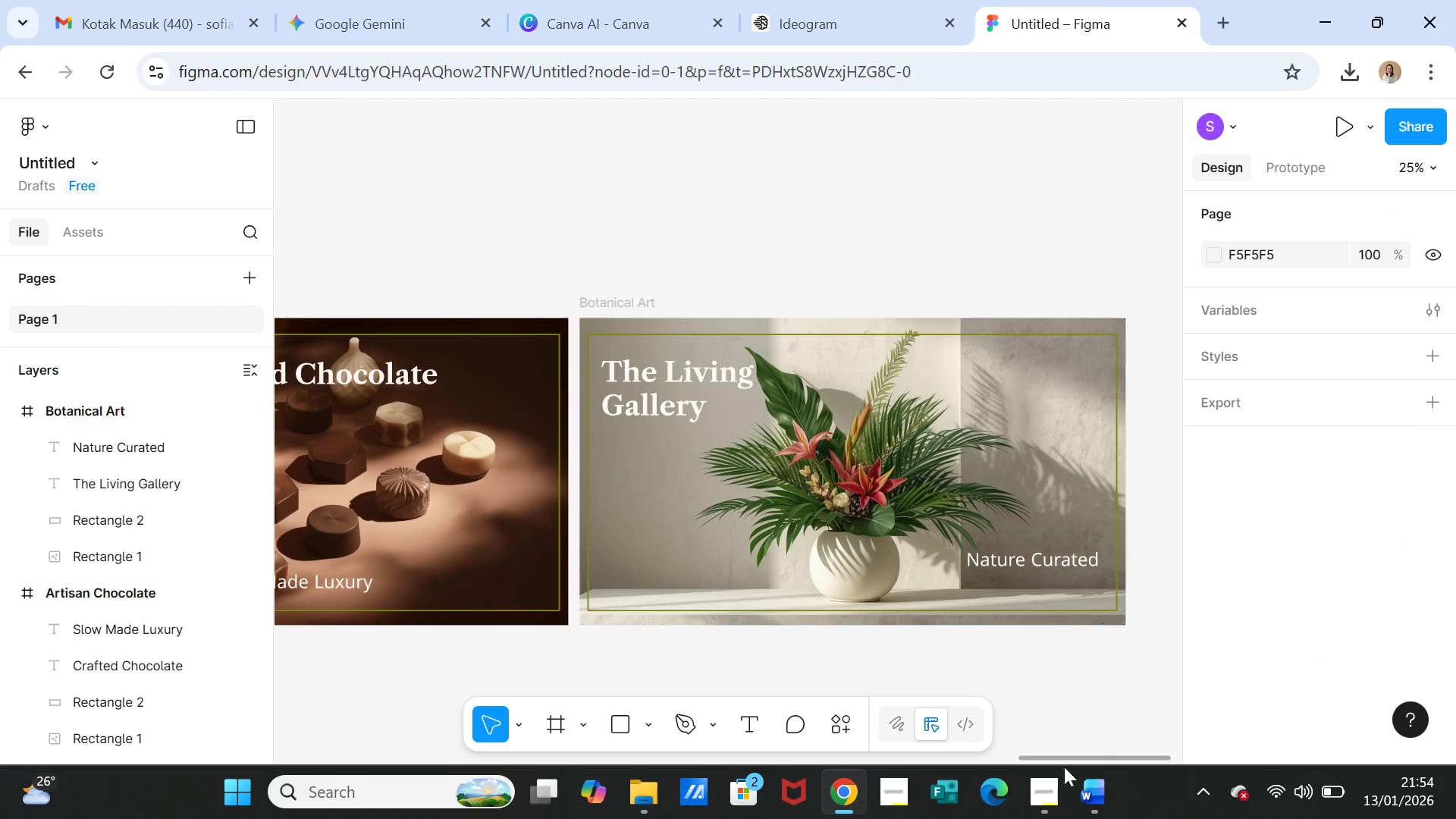 
left_click([1021, 665])
 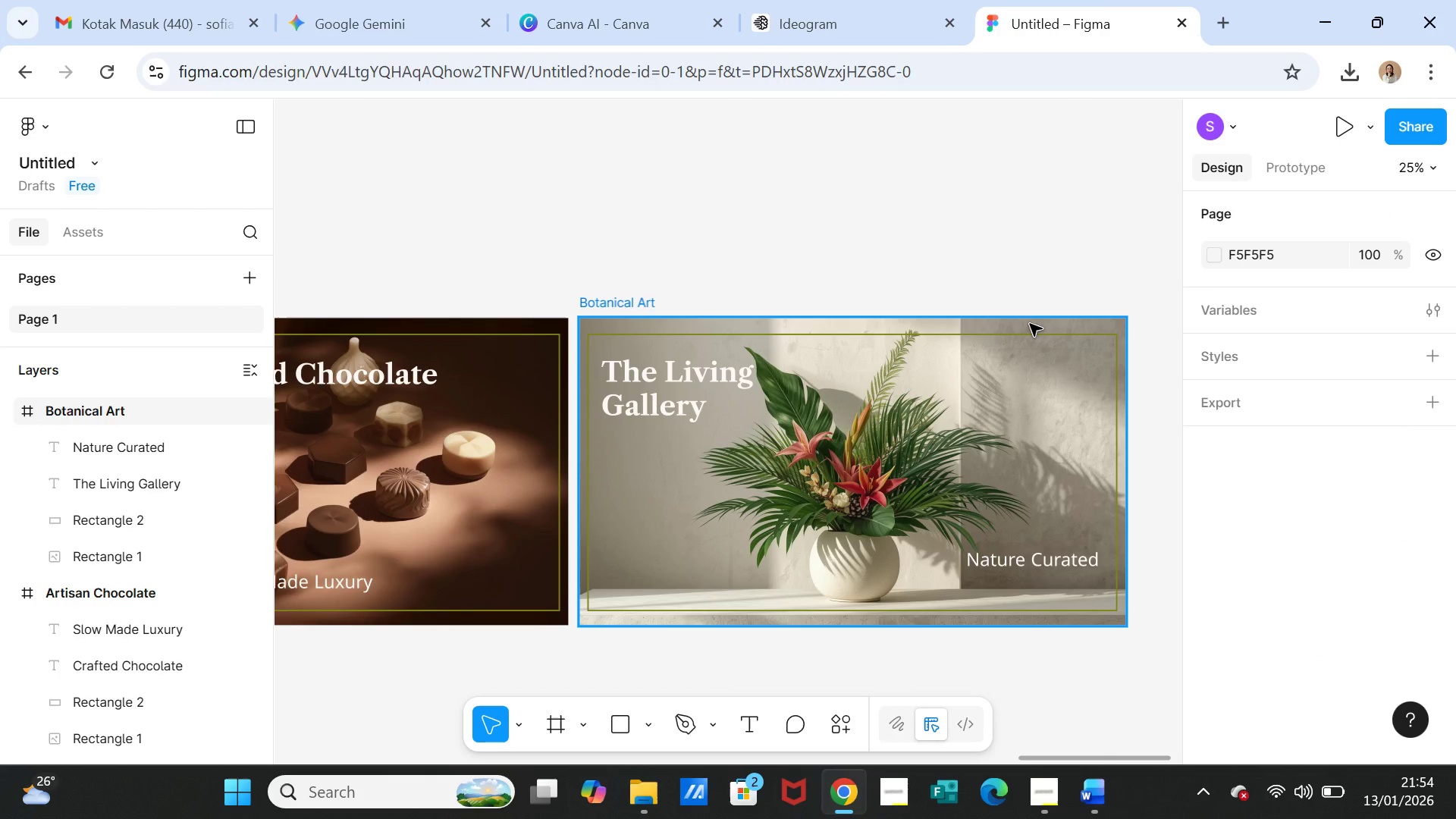 
left_click_drag(start_coordinate=[1030, 324], to_coordinate=[1030, 328])
 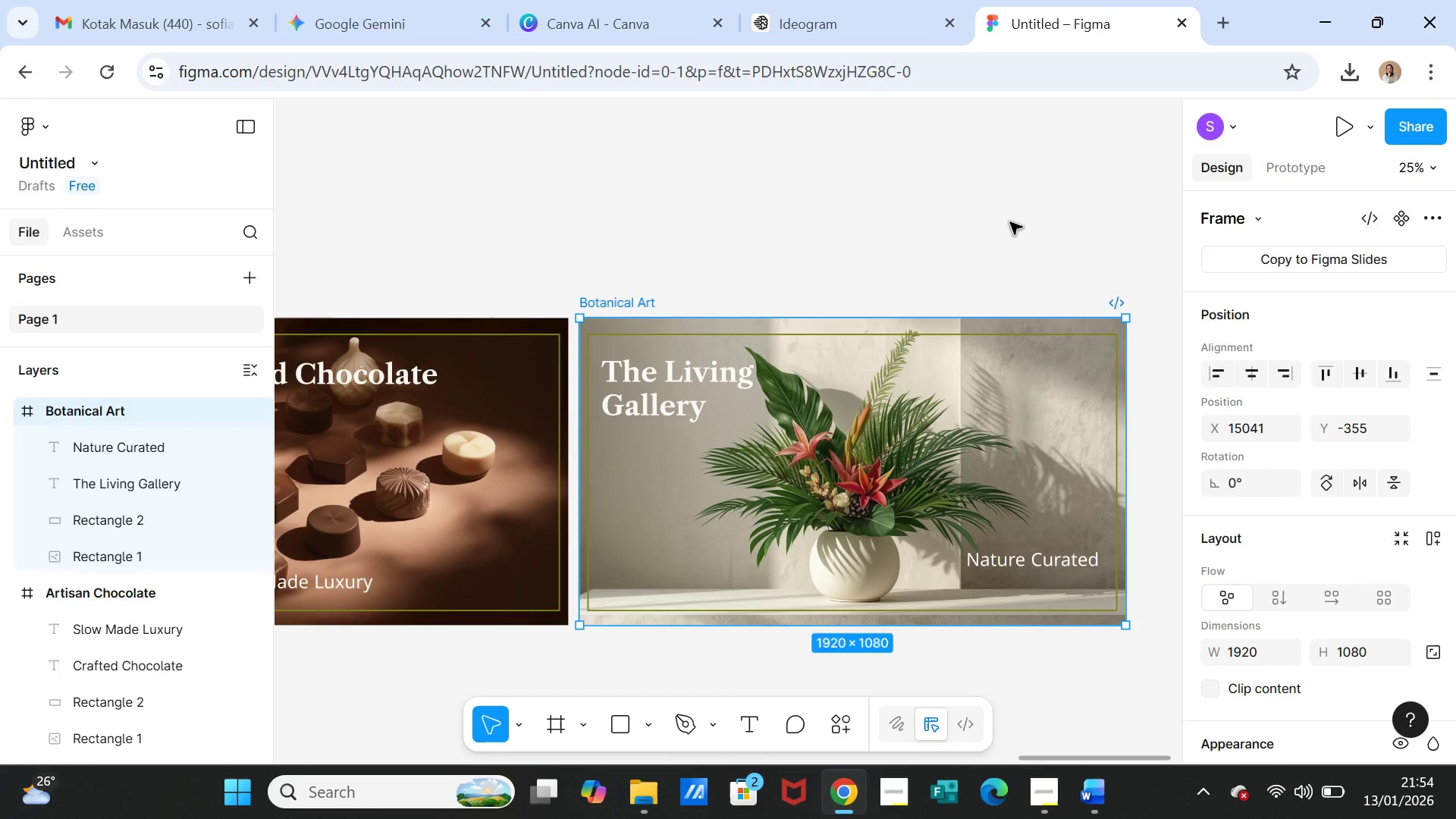 
left_click([1010, 222])
 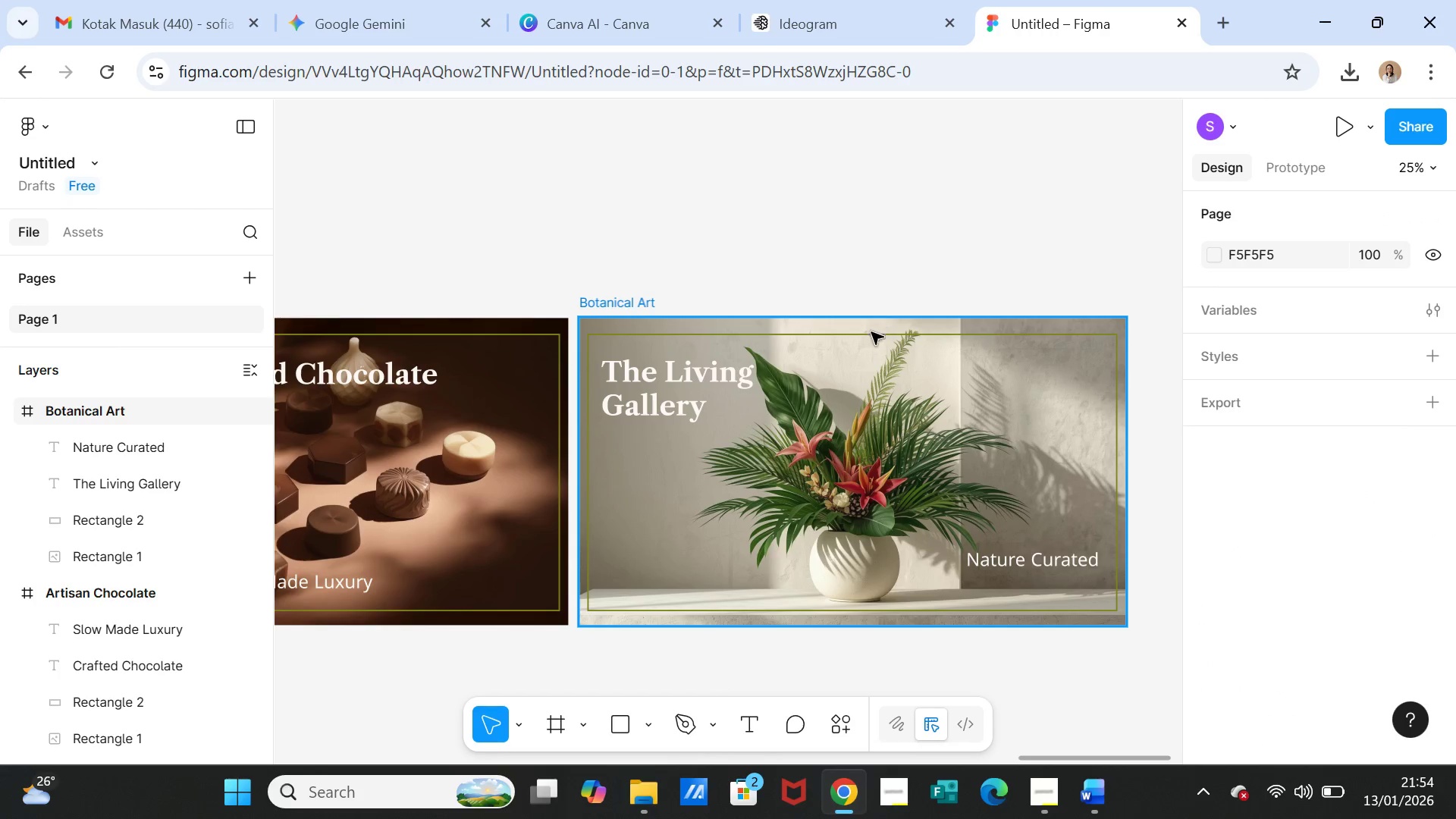 
left_click([849, 324])
 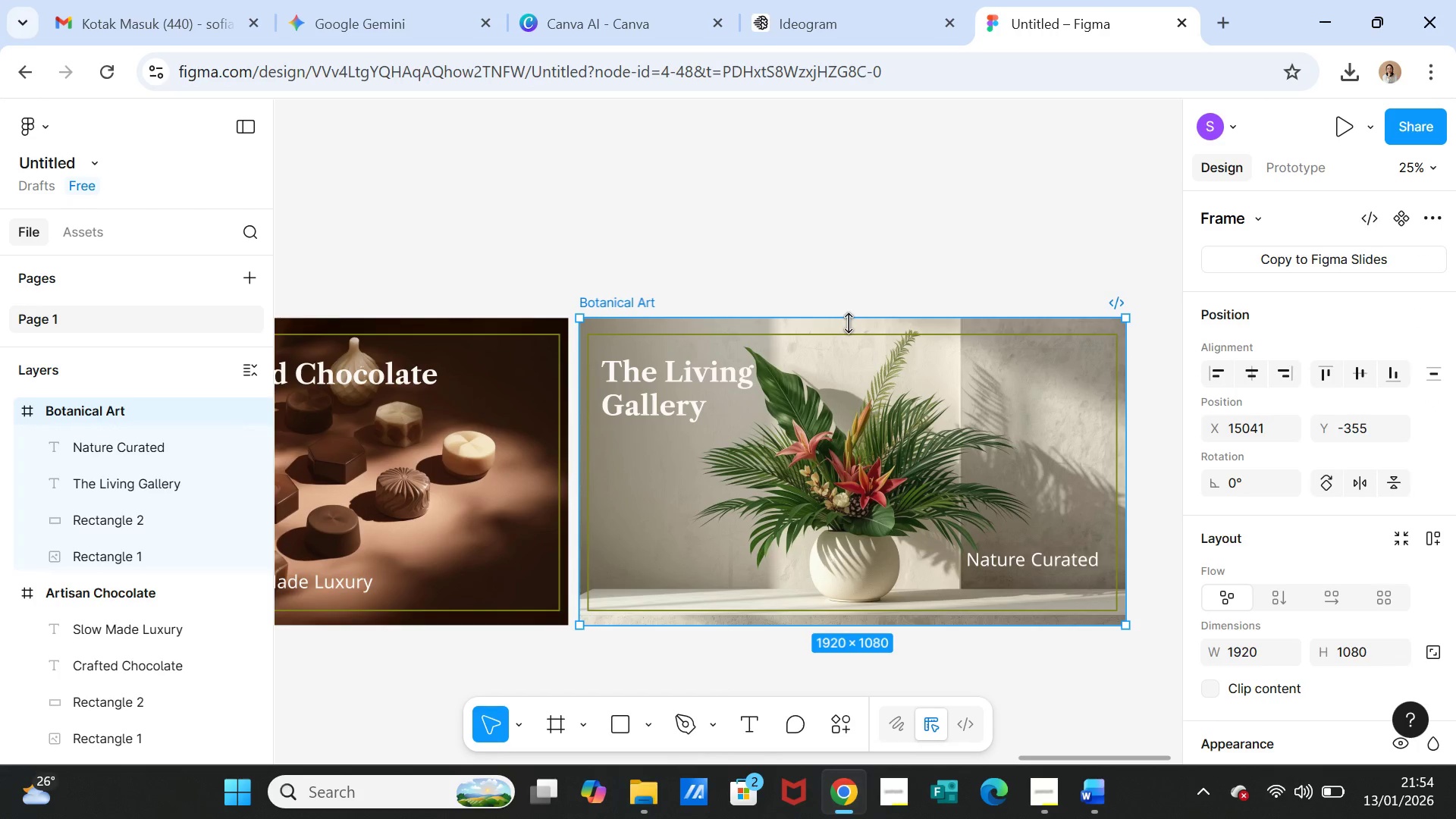 
key(Control+D)
 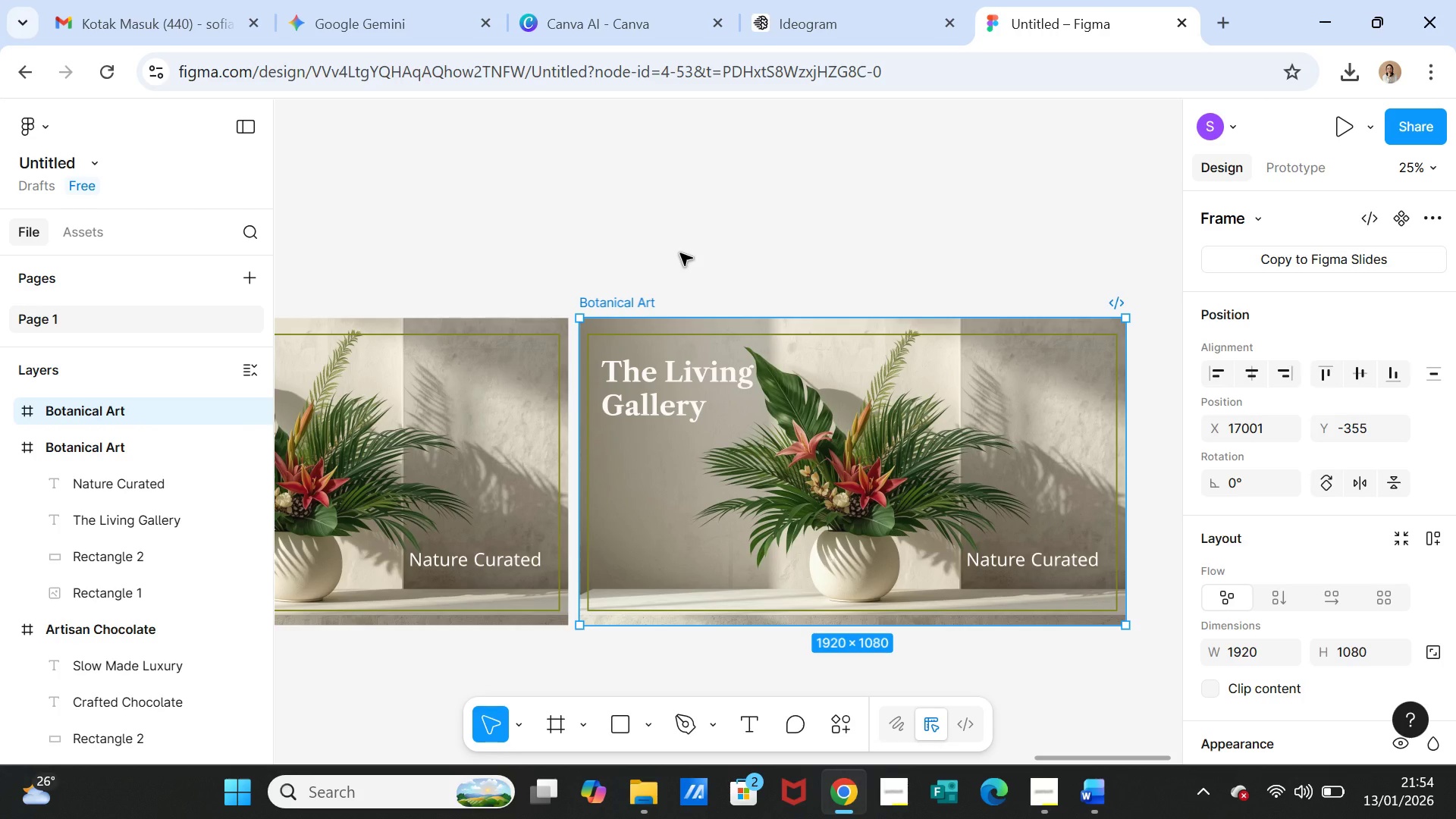 
left_click([680, 253])
 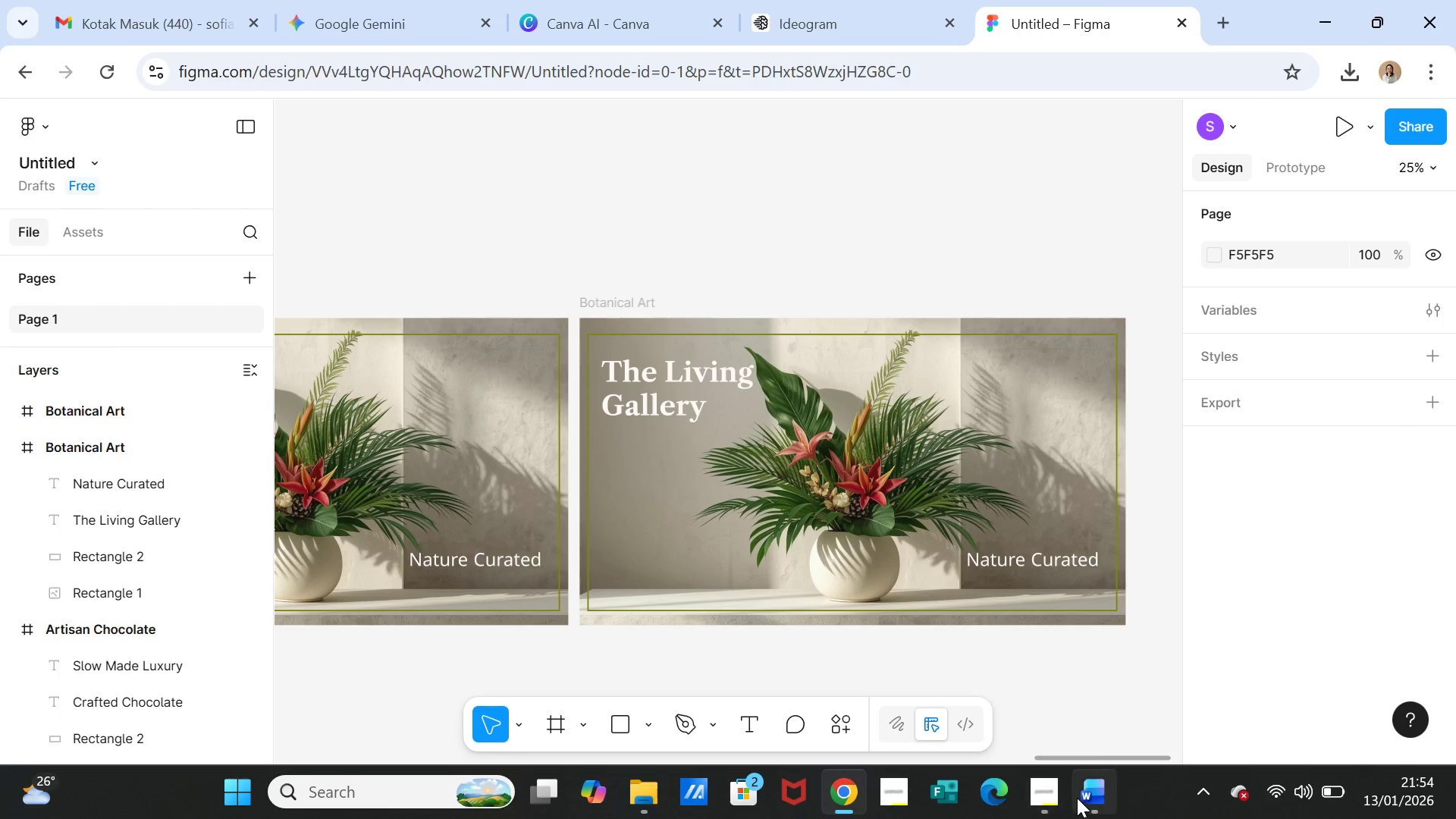 
left_click([1088, 798])
 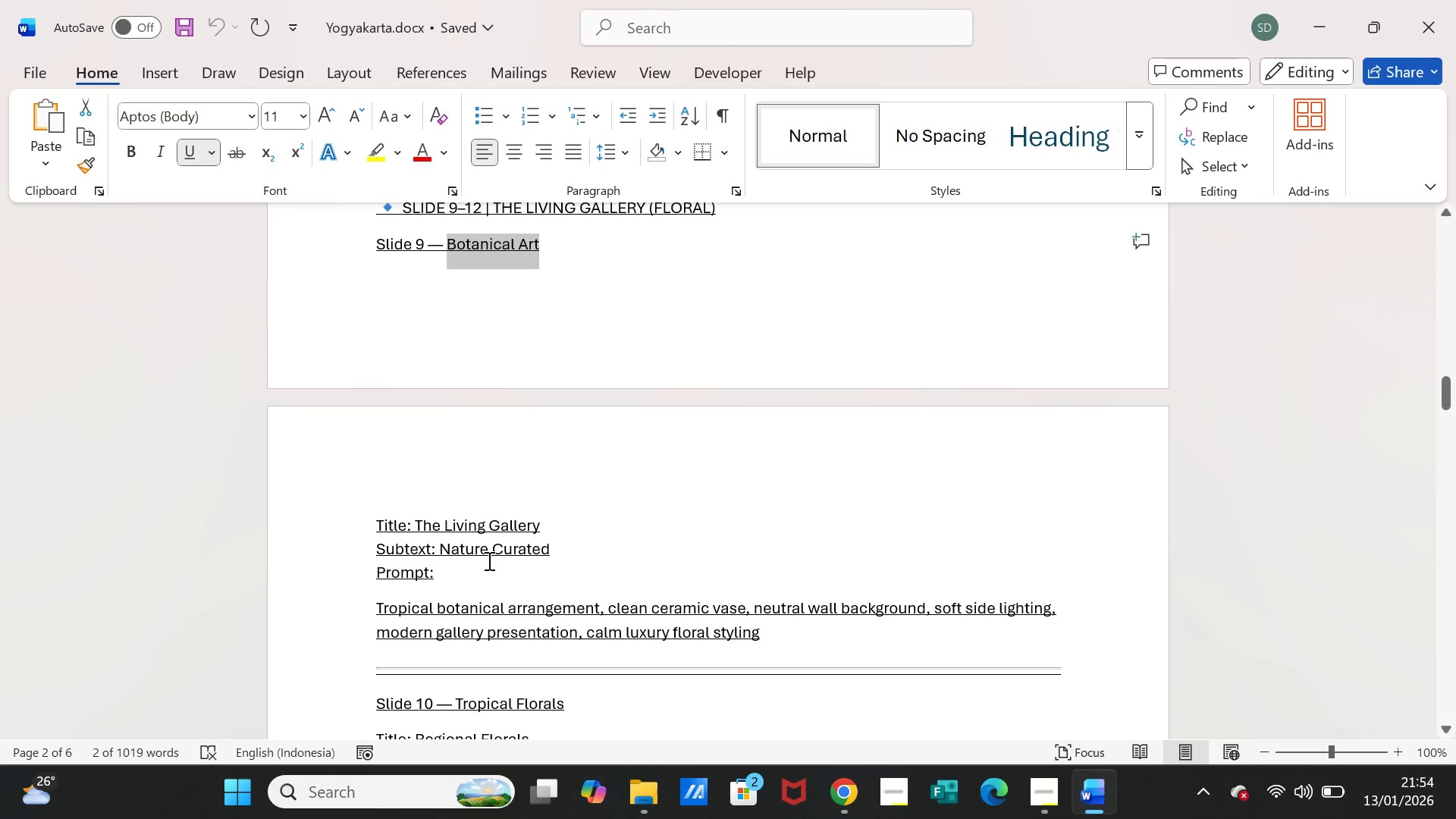 
scroll: coordinate [488, 566], scroll_direction: down, amount: 6.0
 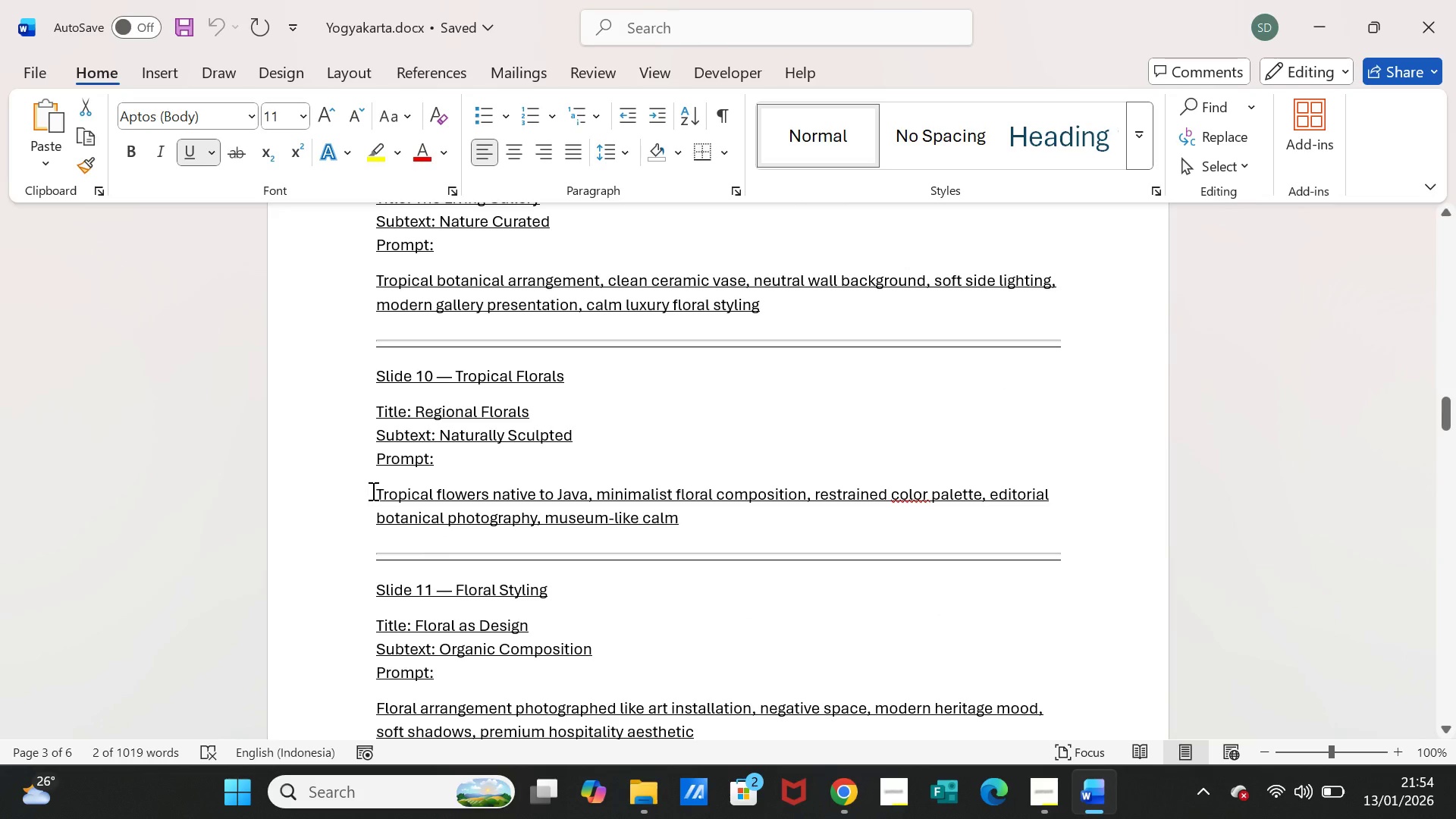 
left_click_drag(start_coordinate=[372, 491], to_coordinate=[675, 513])
 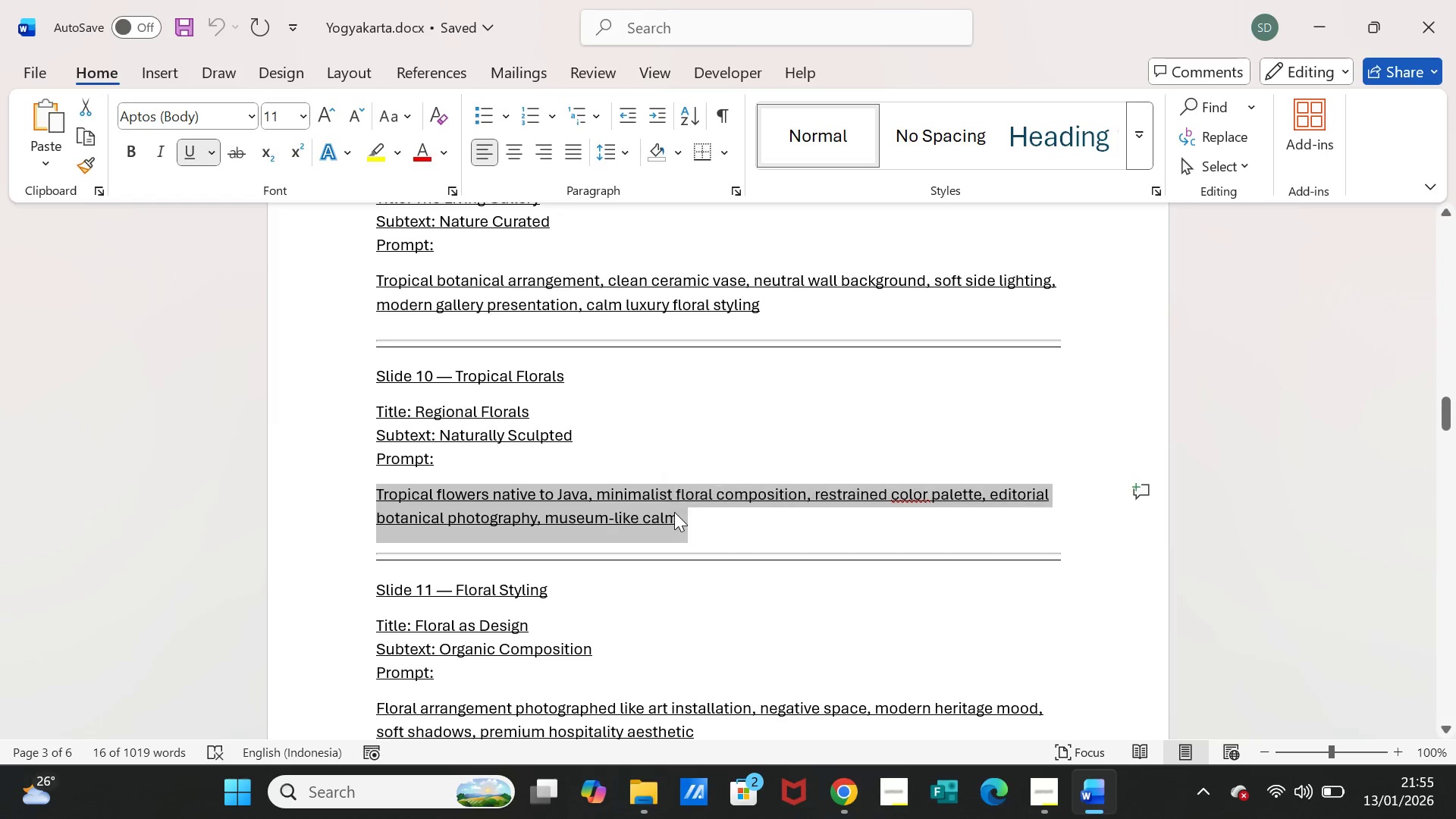 
key(Control+C)
 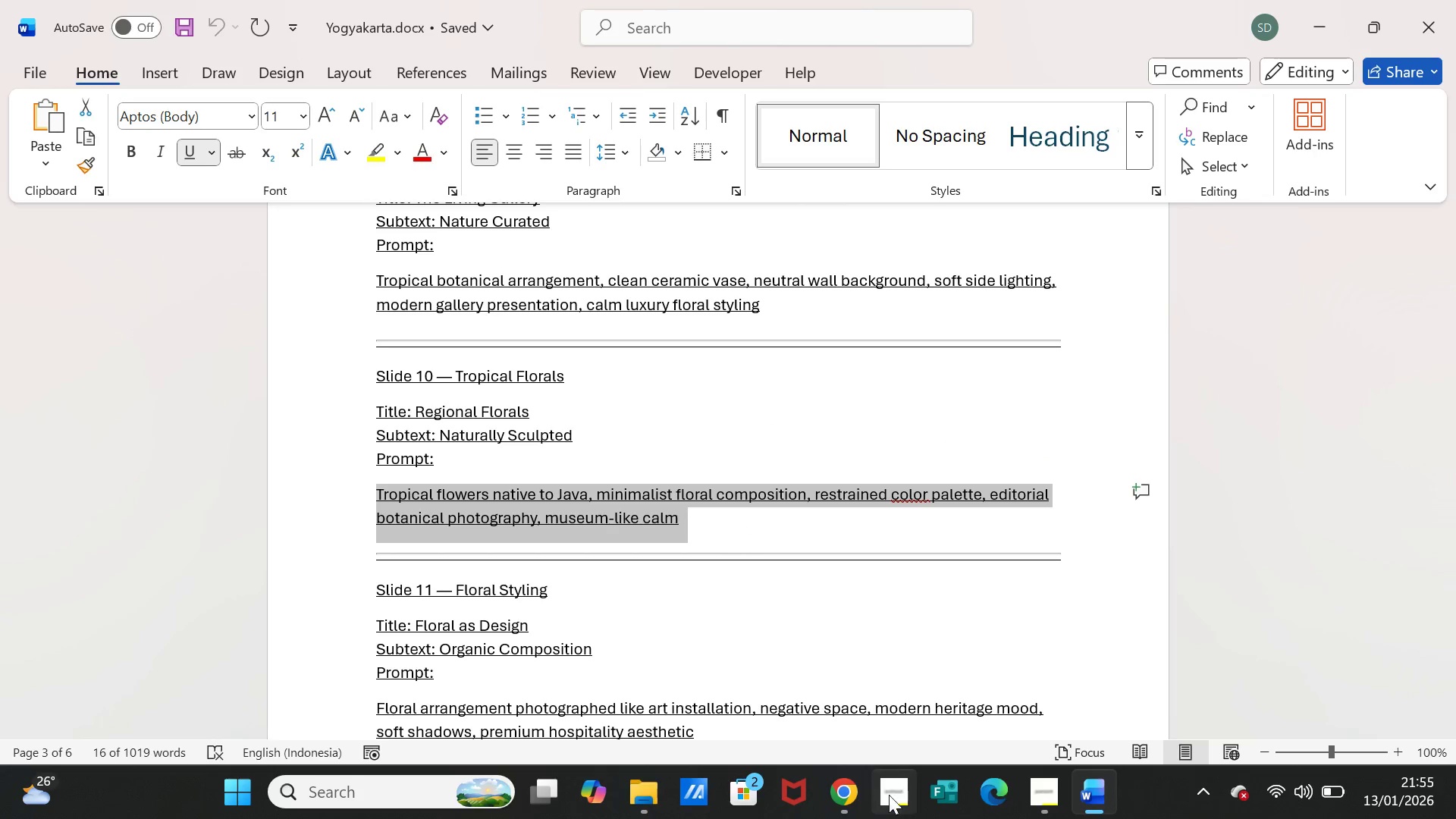 
left_click([855, 793])
 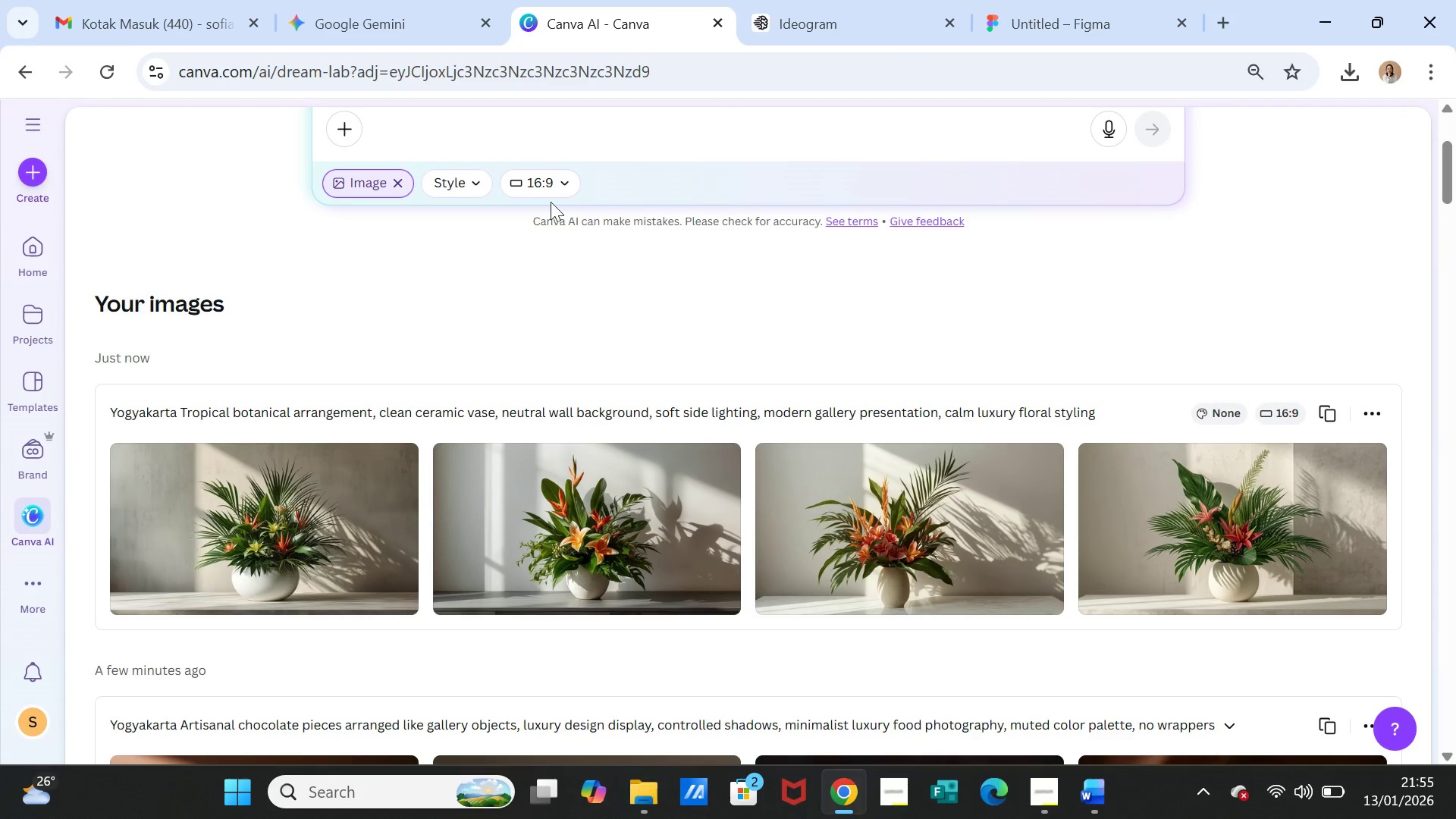 
scroll: coordinate [554, 145], scroll_direction: up, amount: 1.0
 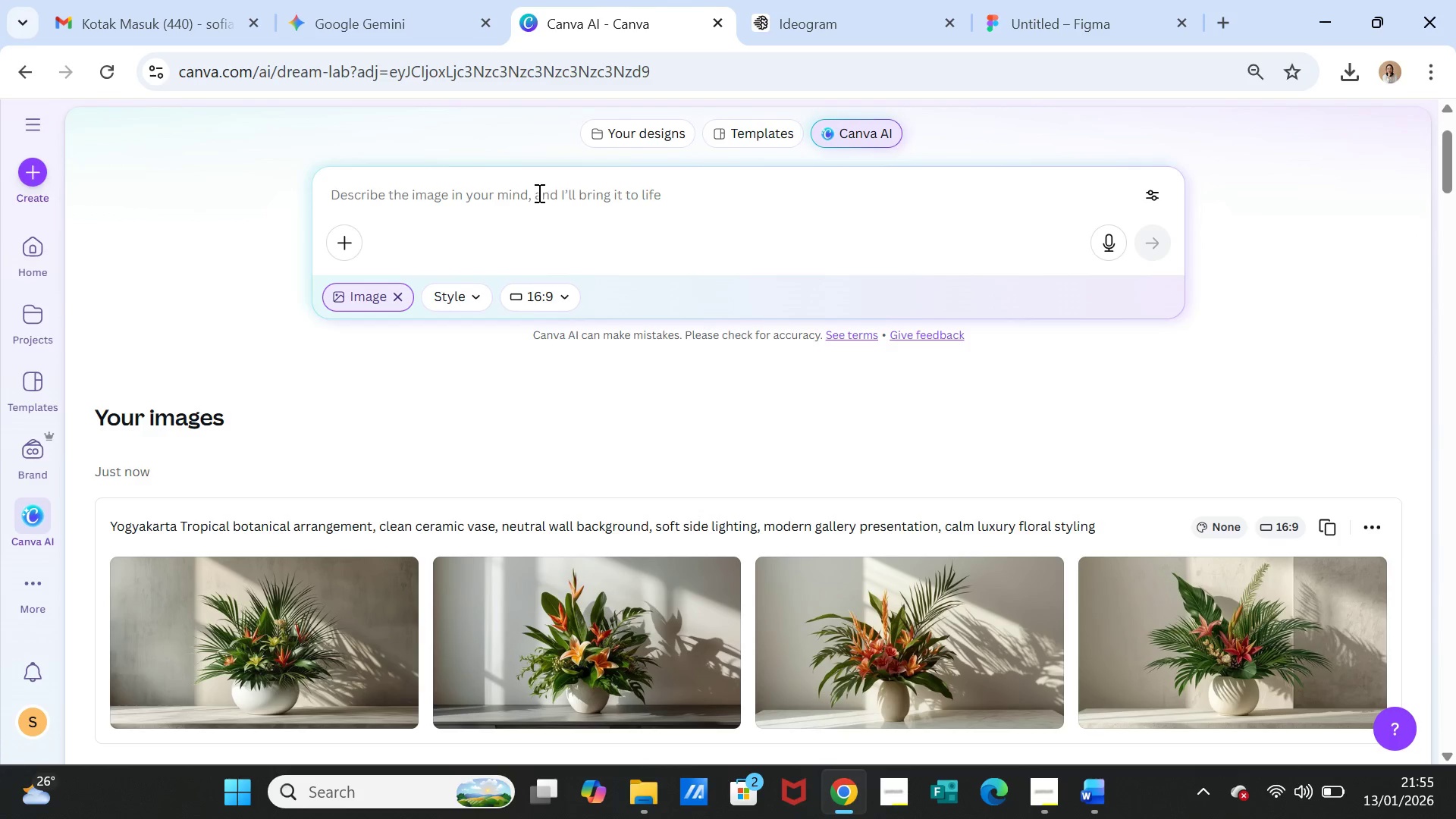 
left_click([538, 193])
 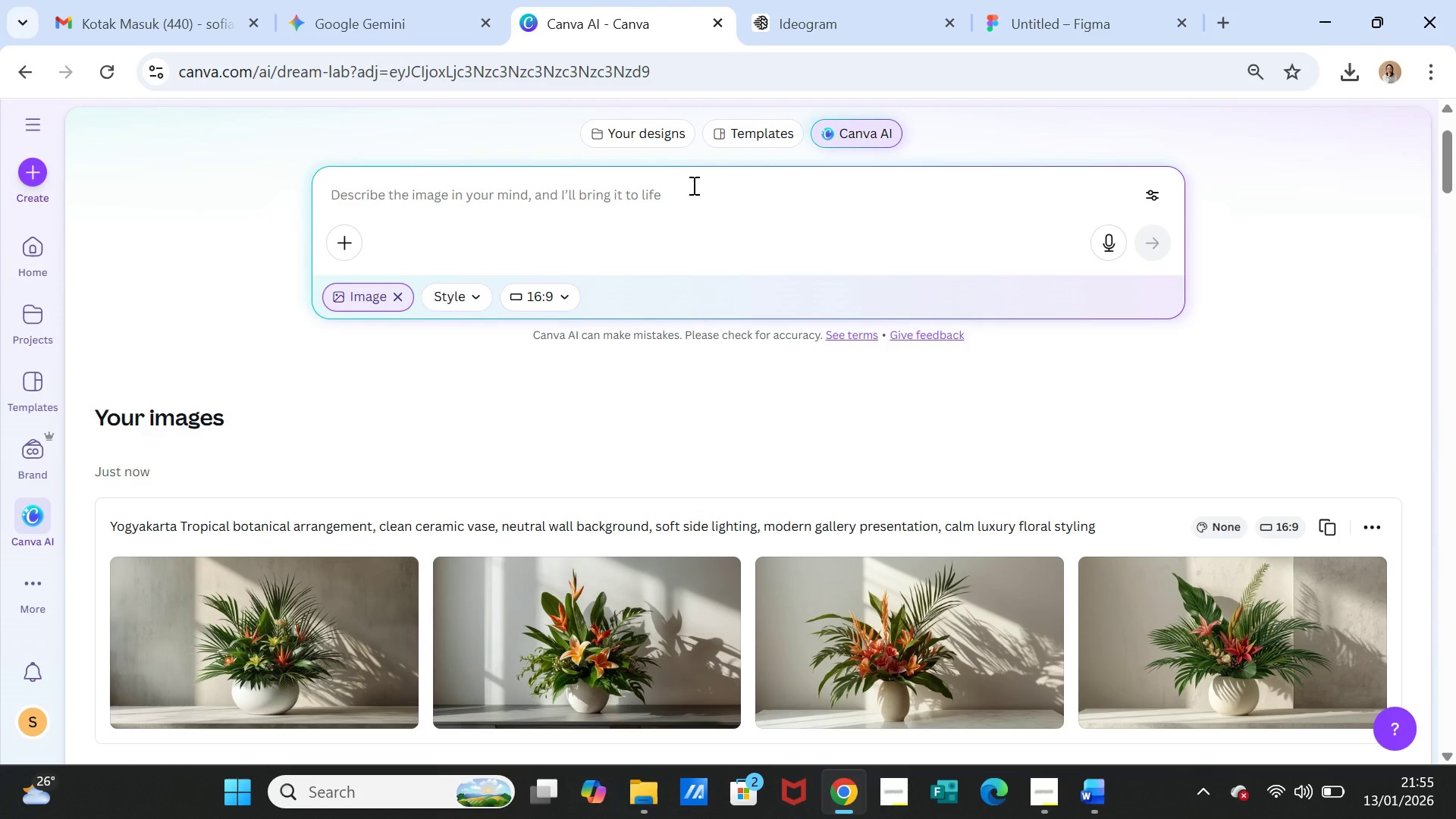 
key(Control+V)
 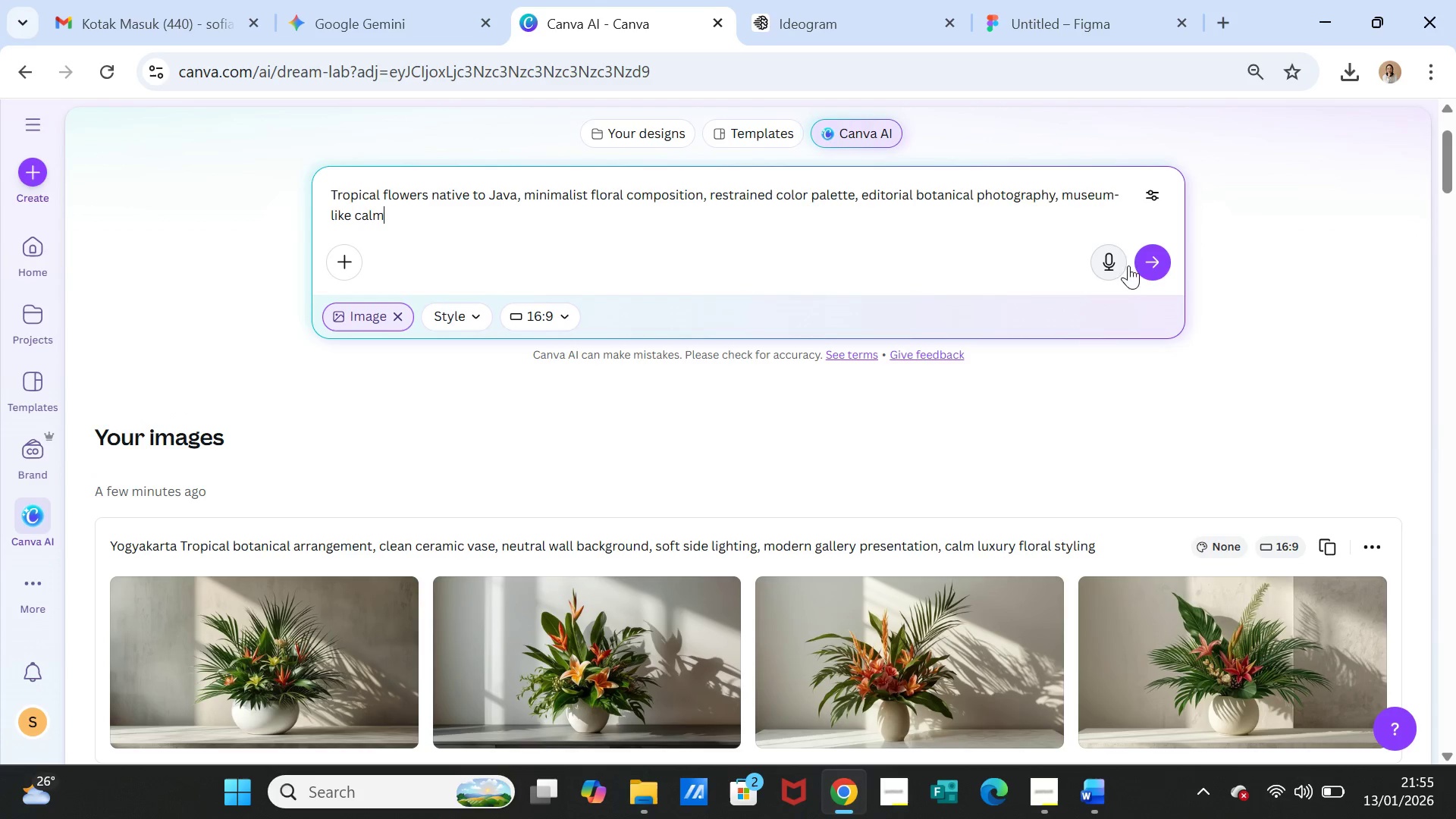 
left_click([1161, 268])
 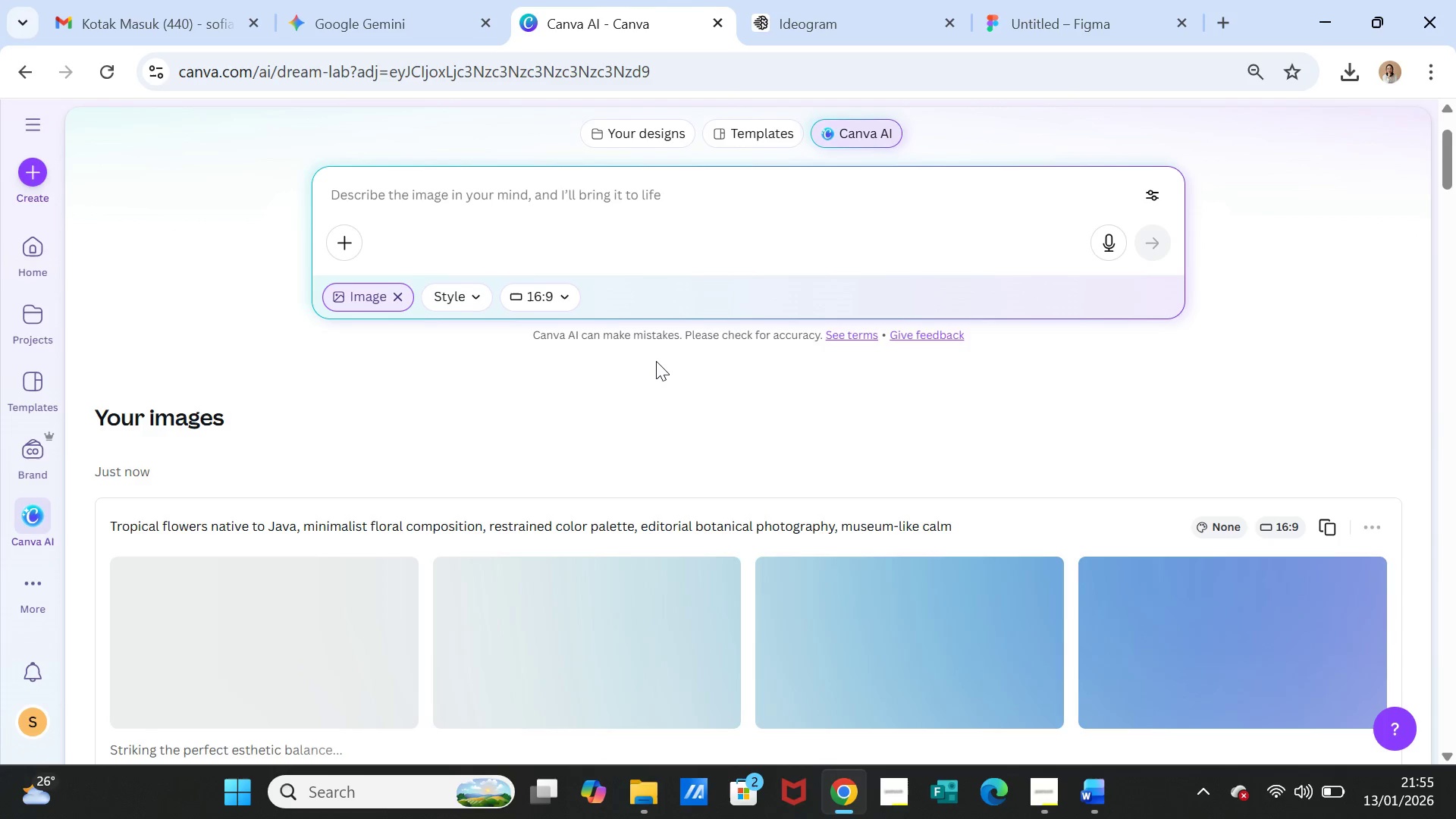 
wait(8.08)
 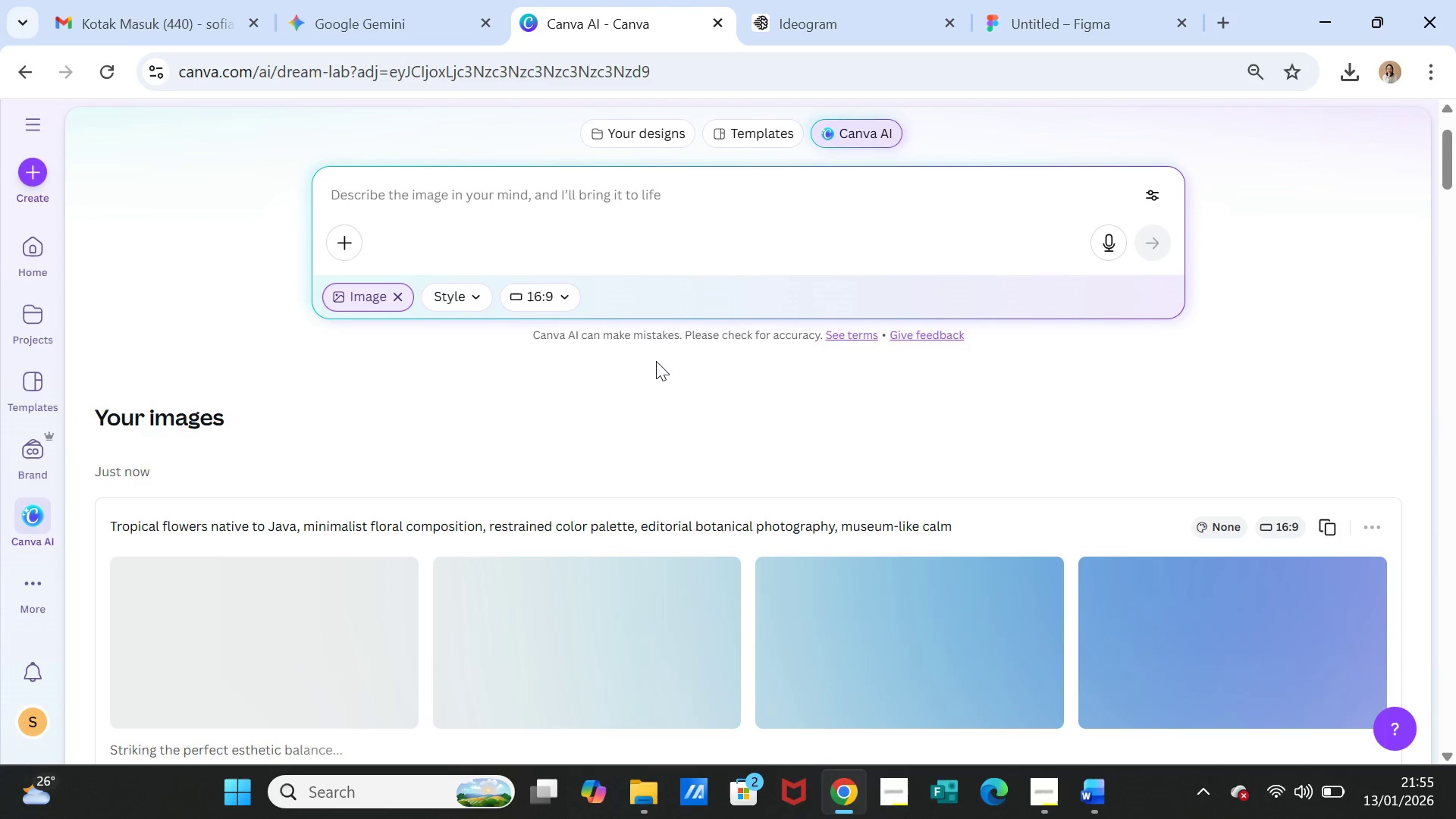 
left_click([851, 785])
 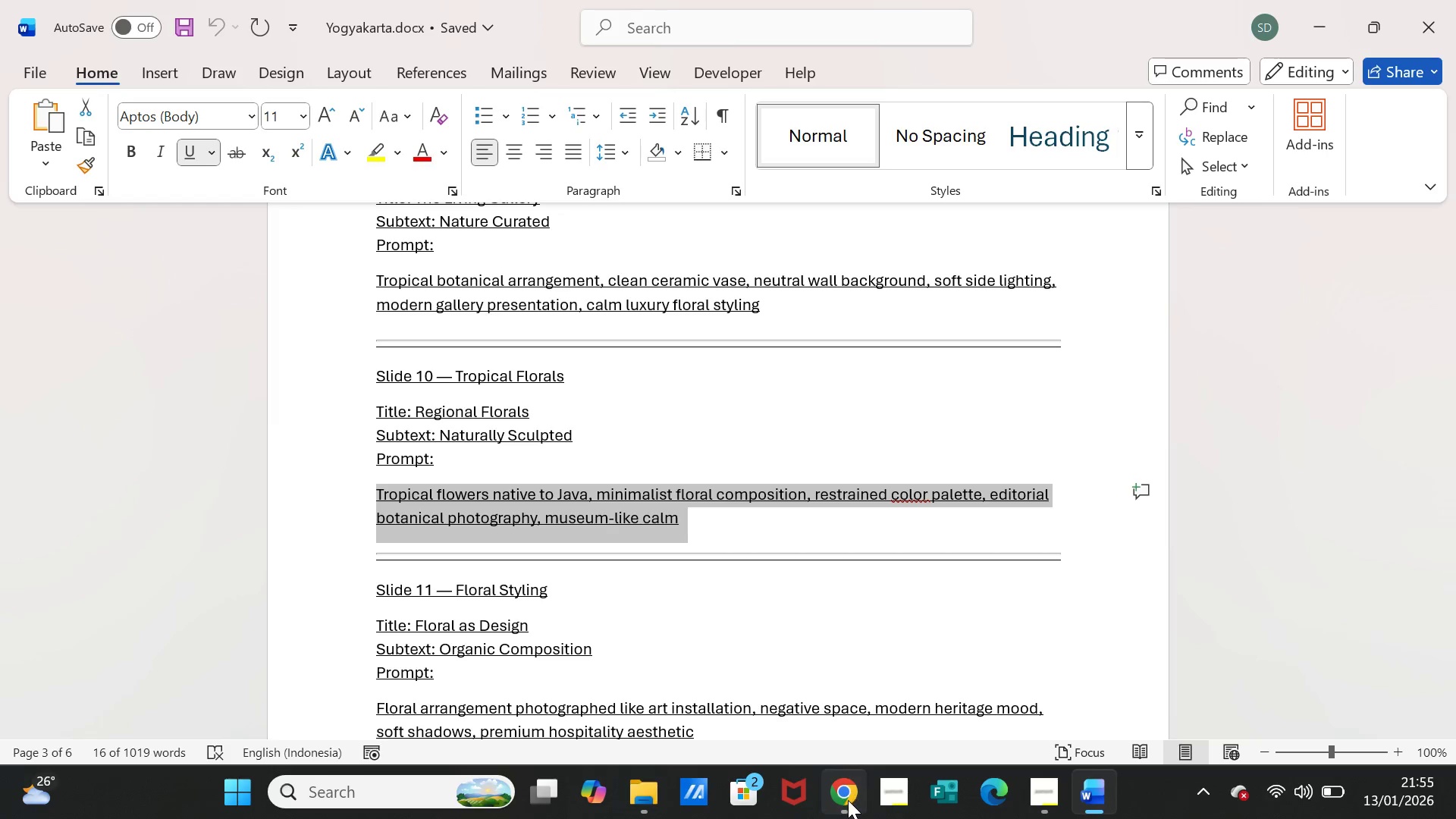 
wait(5.53)
 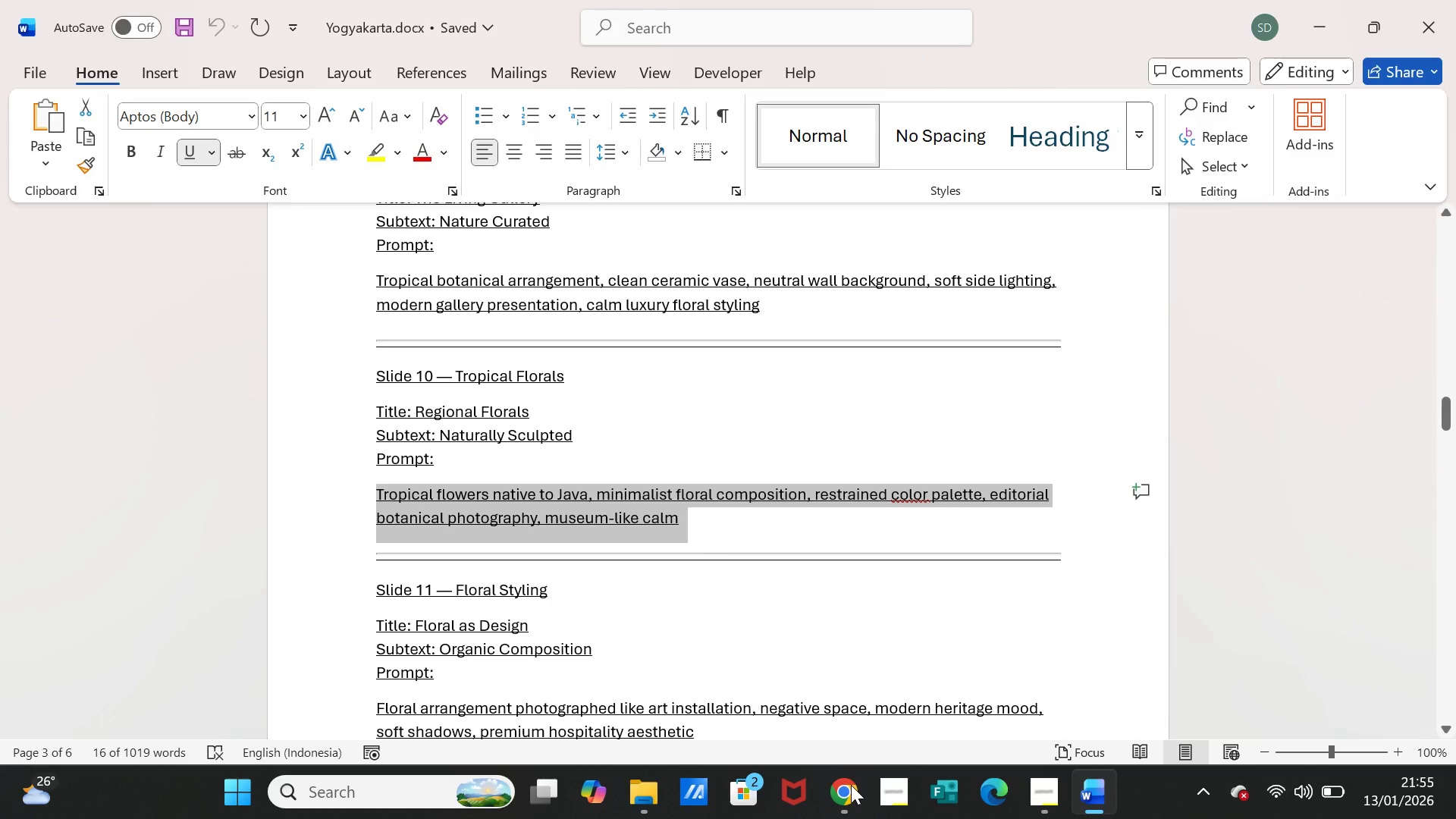 
left_click([849, 802])
 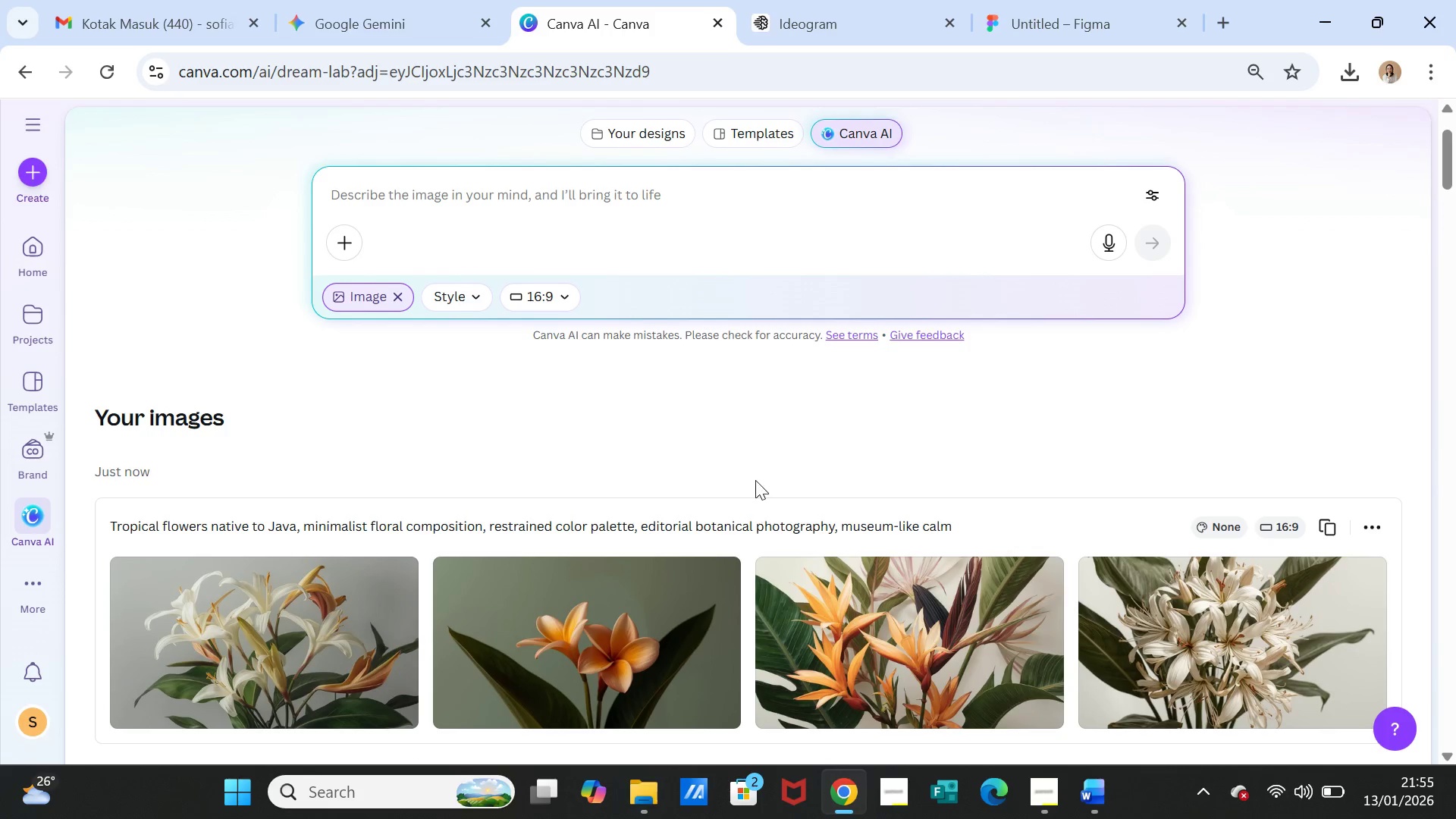 
scroll: coordinate [755, 480], scroll_direction: down, amount: 1.0
 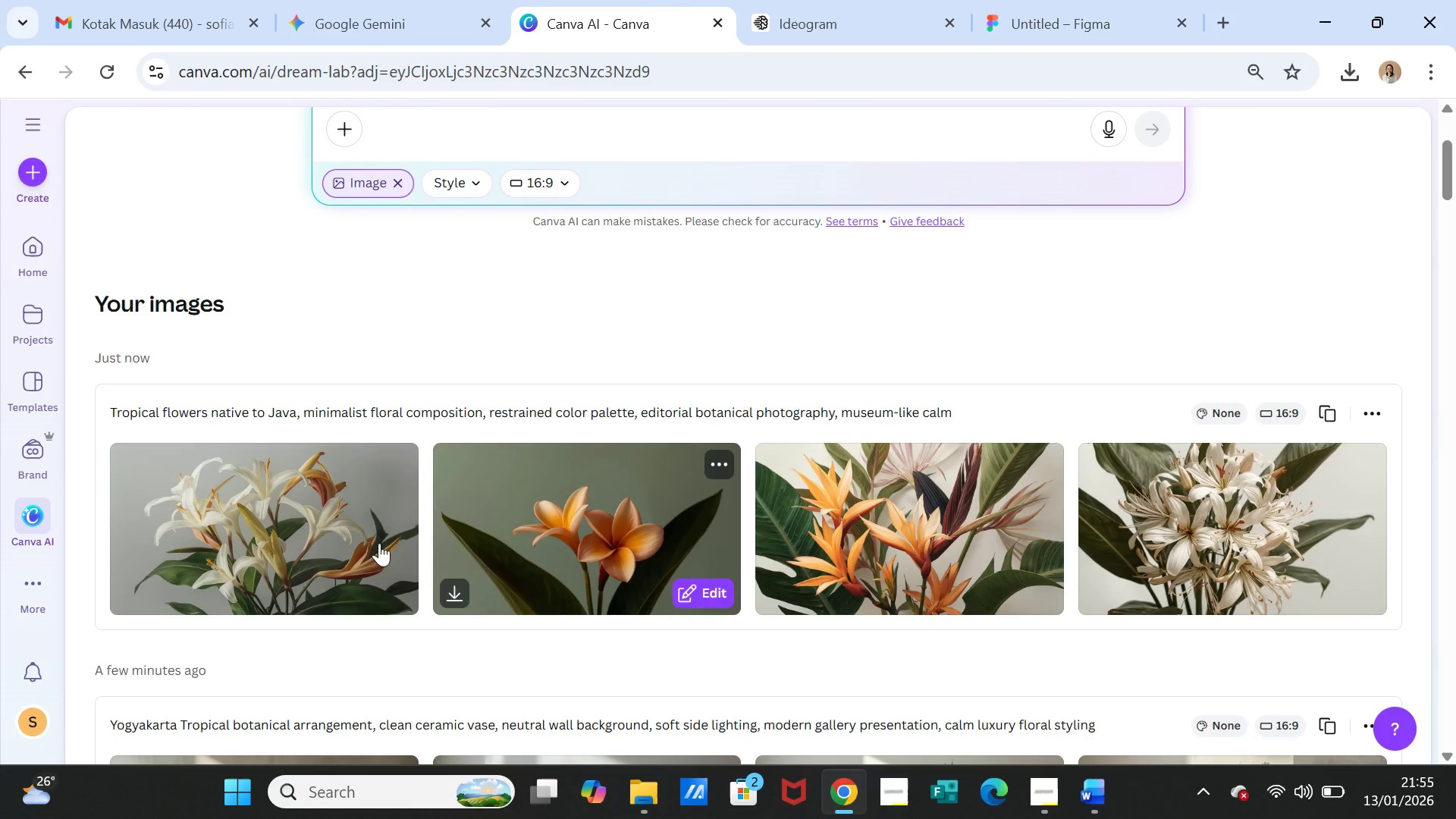 
wait(5.49)
 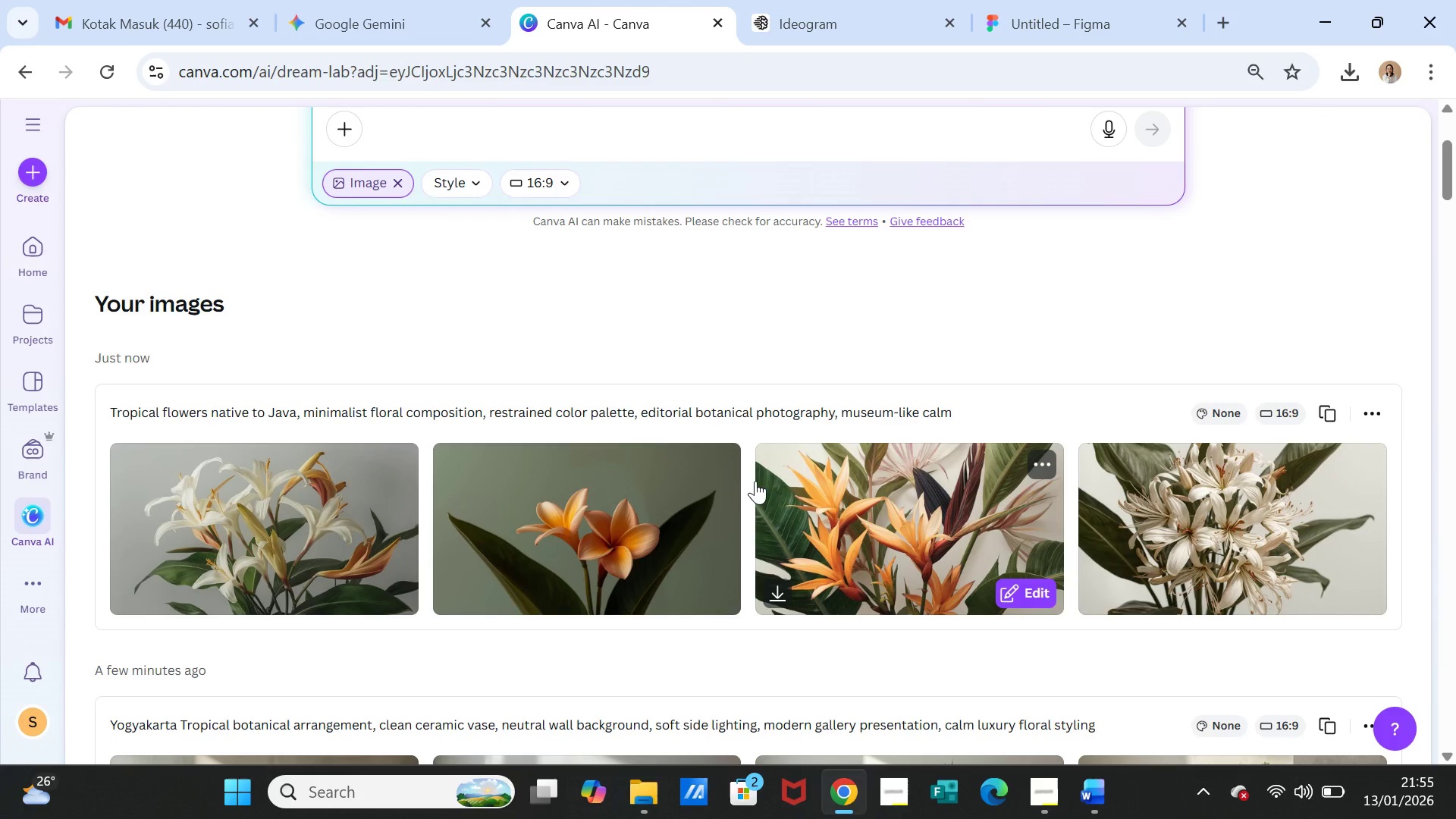 
left_click([136, 582])
 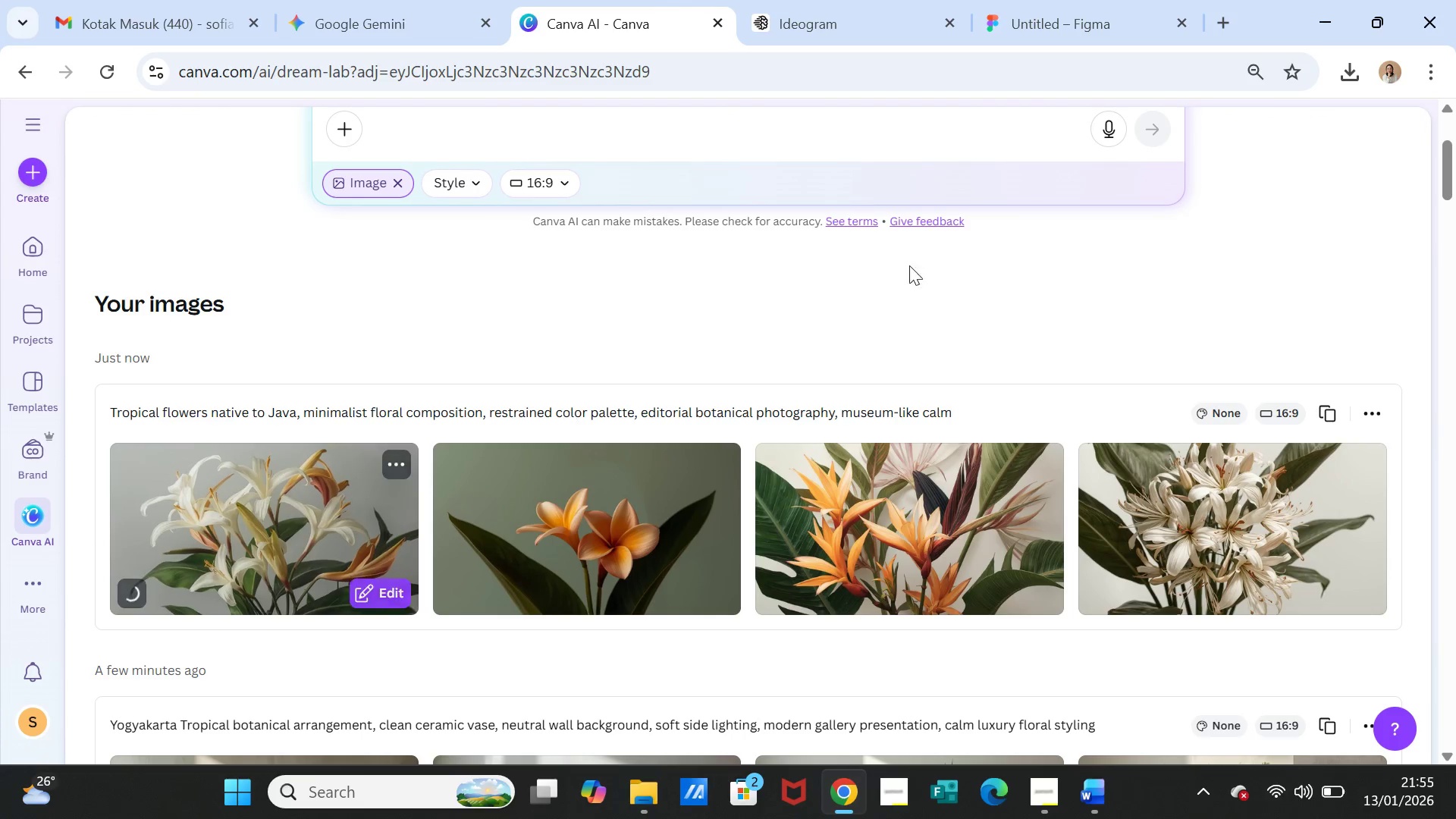 
mouse_move([1149, 118])
 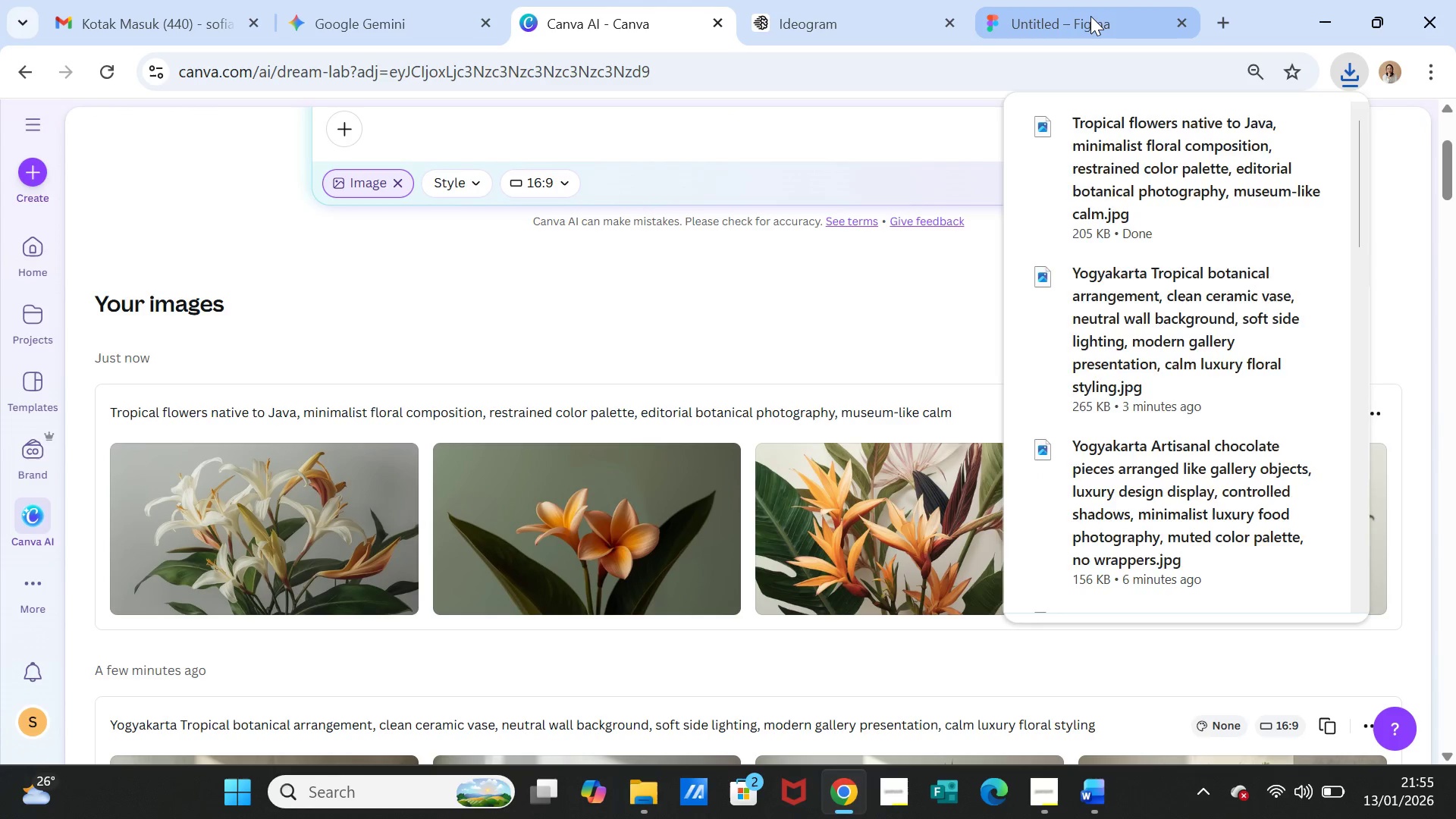 
left_click([1090, 14])
 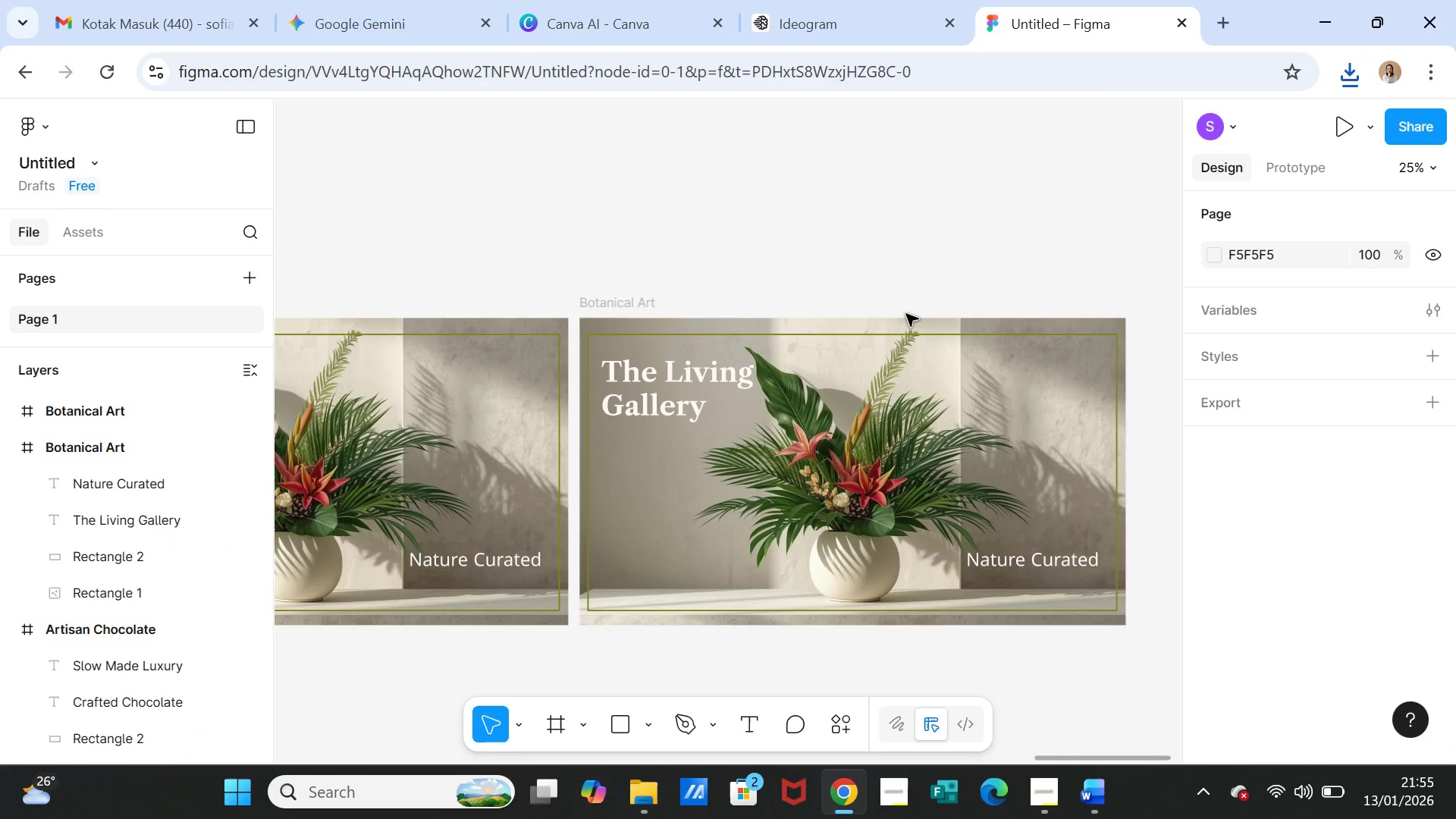 
left_click([905, 320])
 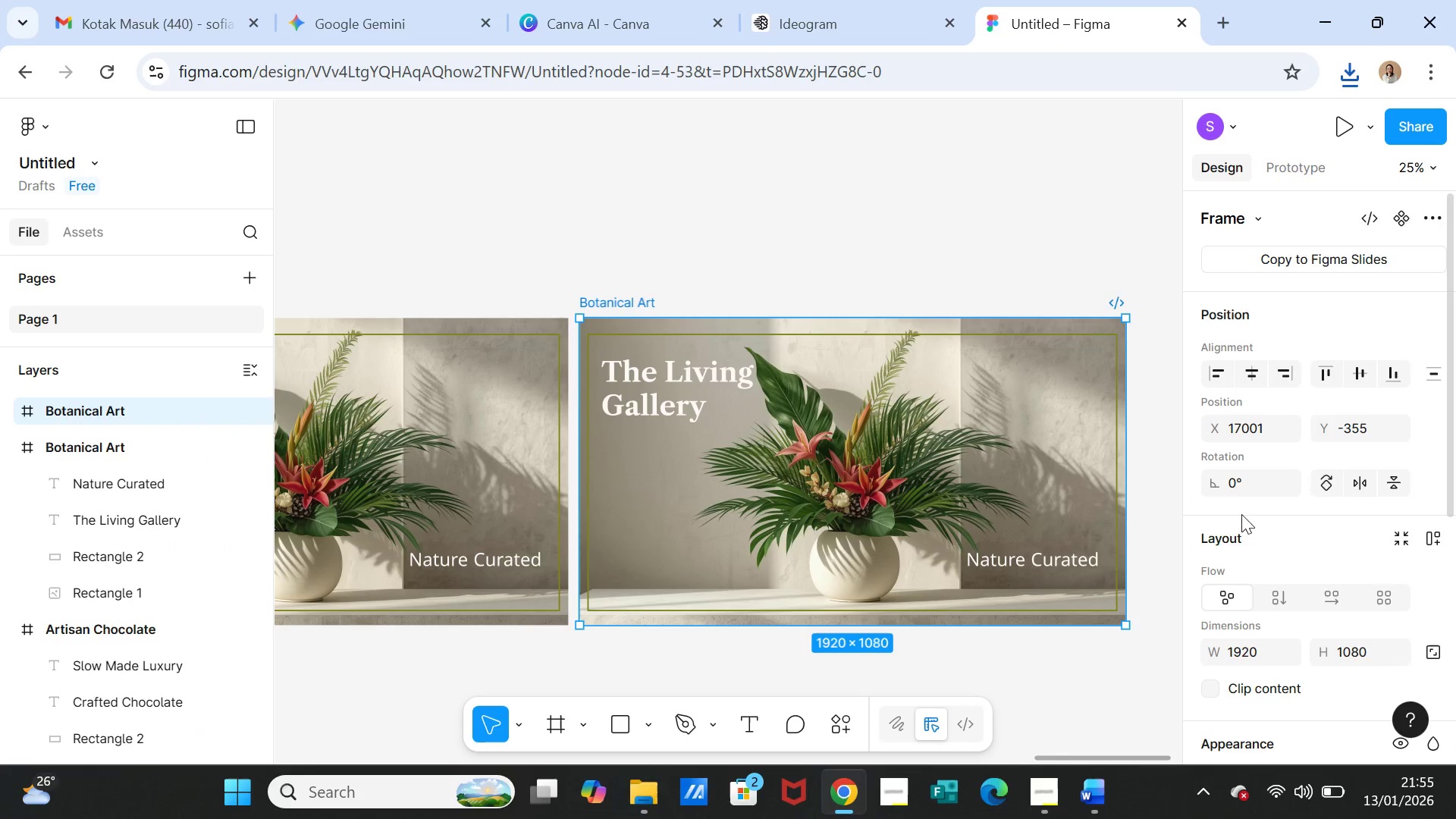 
scroll: coordinate [1225, 587], scroll_direction: down, amount: 6.0
 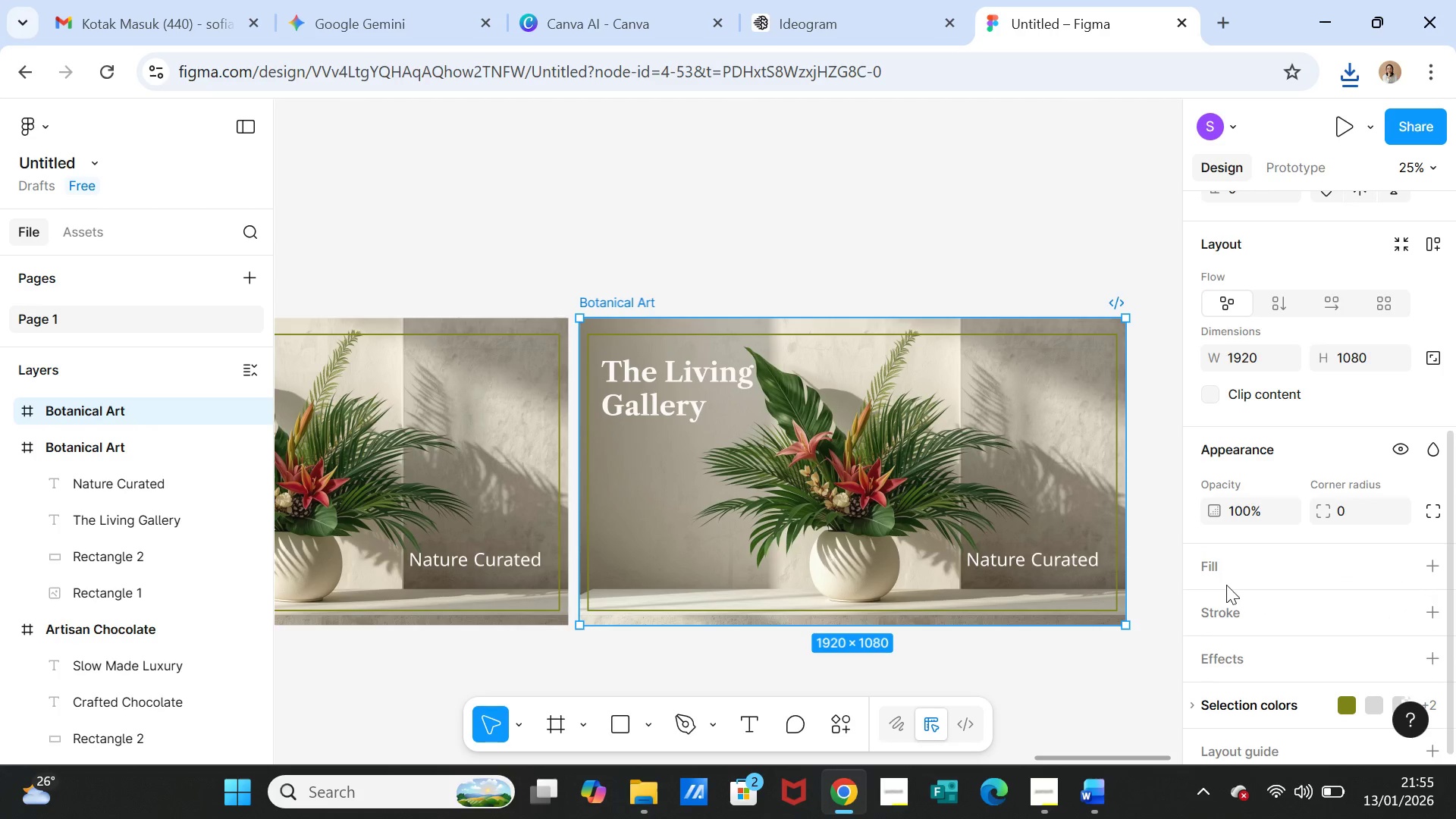 
scroll: coordinate [1226, 585], scroll_direction: up, amount: 1.0
 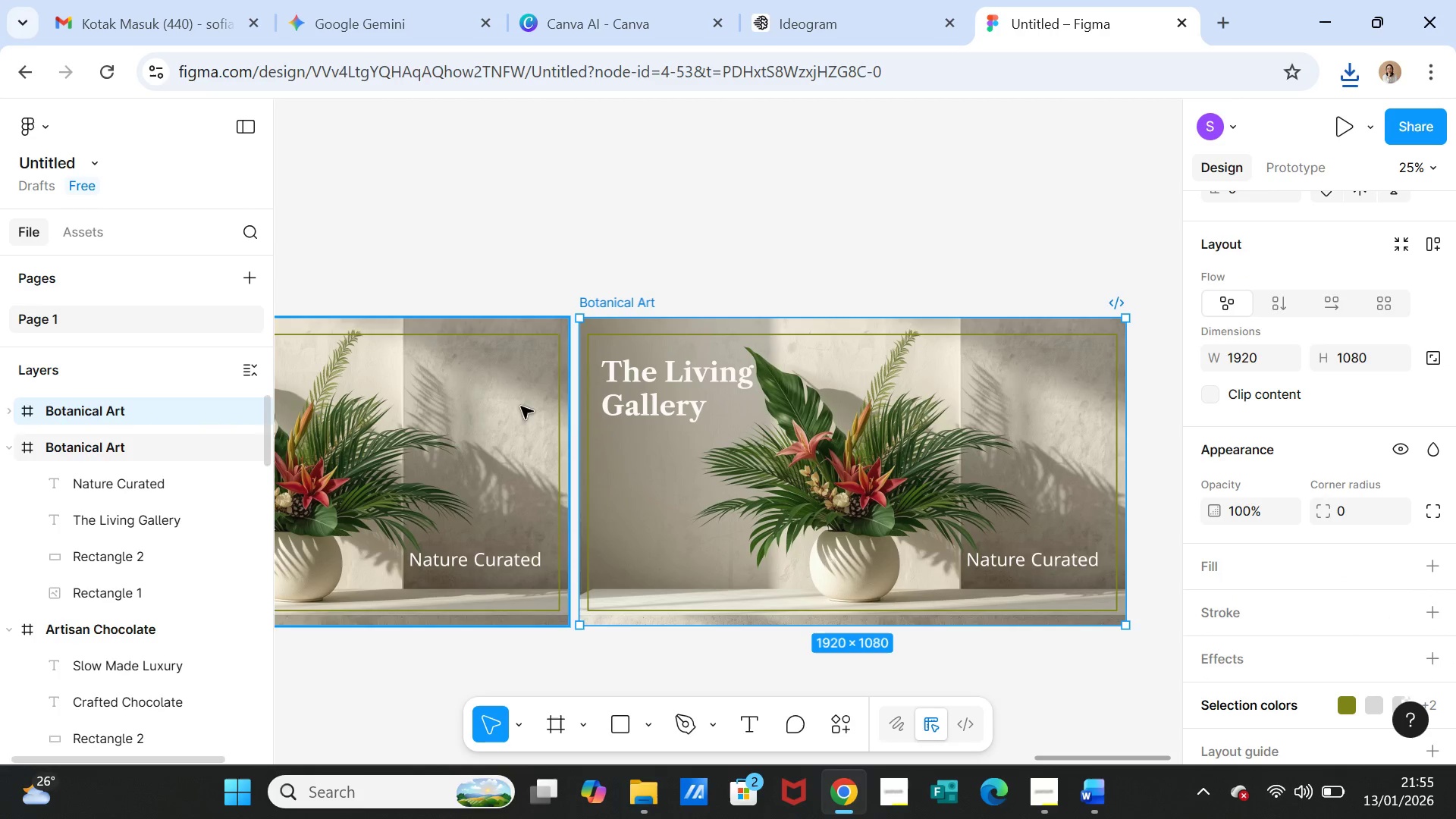 
left_click([926, 384])
 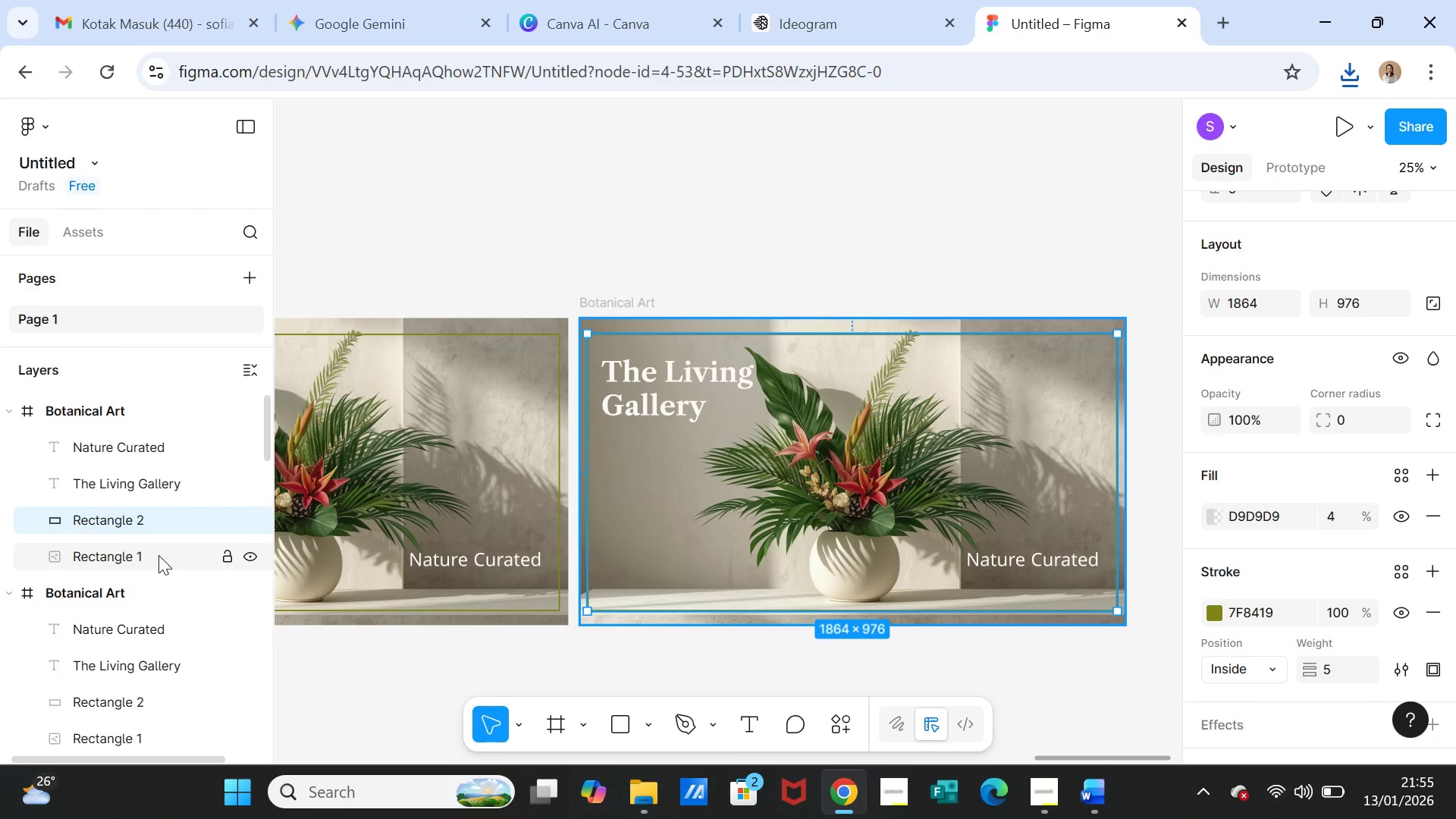 
left_click([137, 556])
 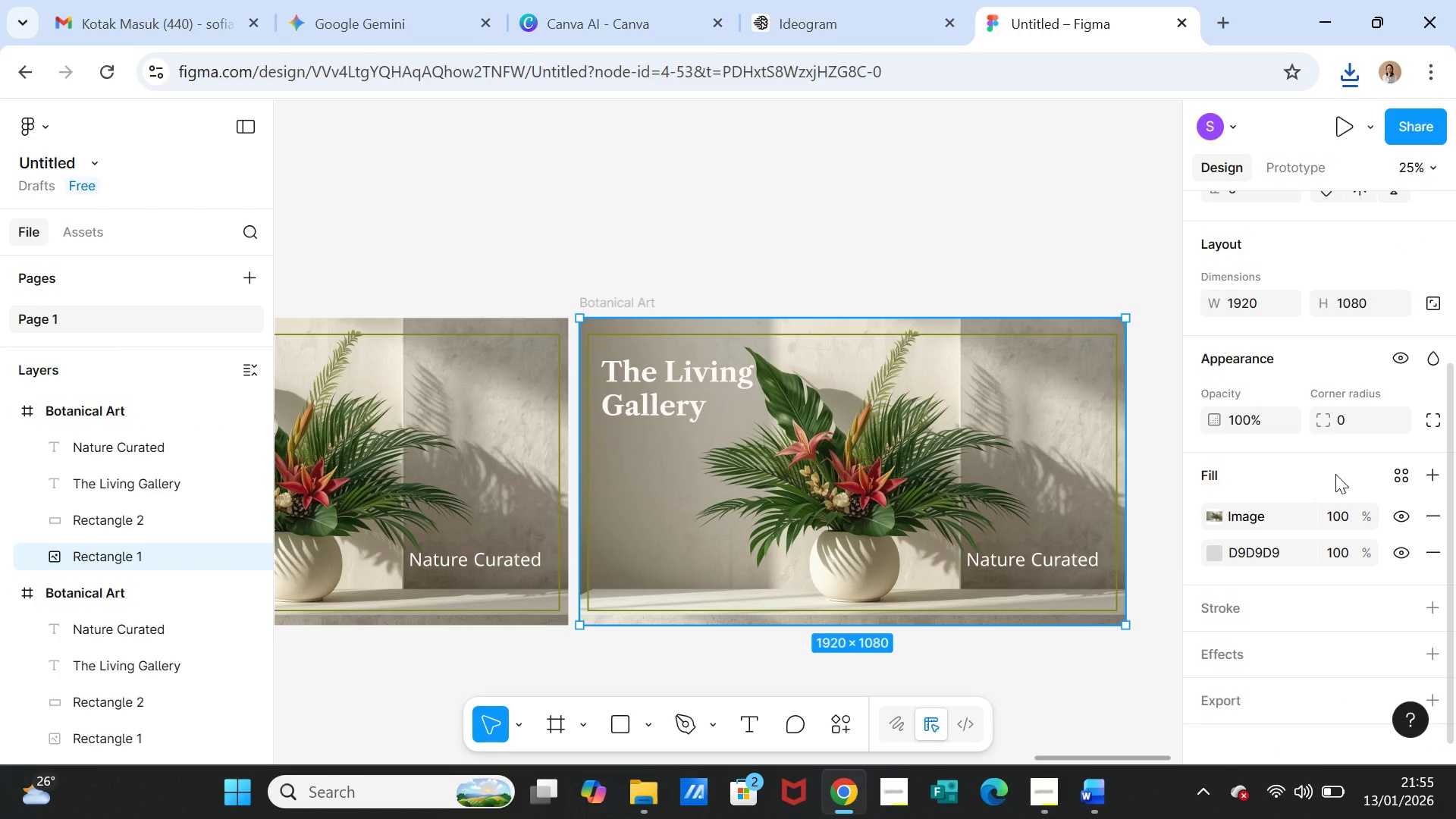 
scroll: coordinate [1335, 474], scroll_direction: down, amount: 1.0
 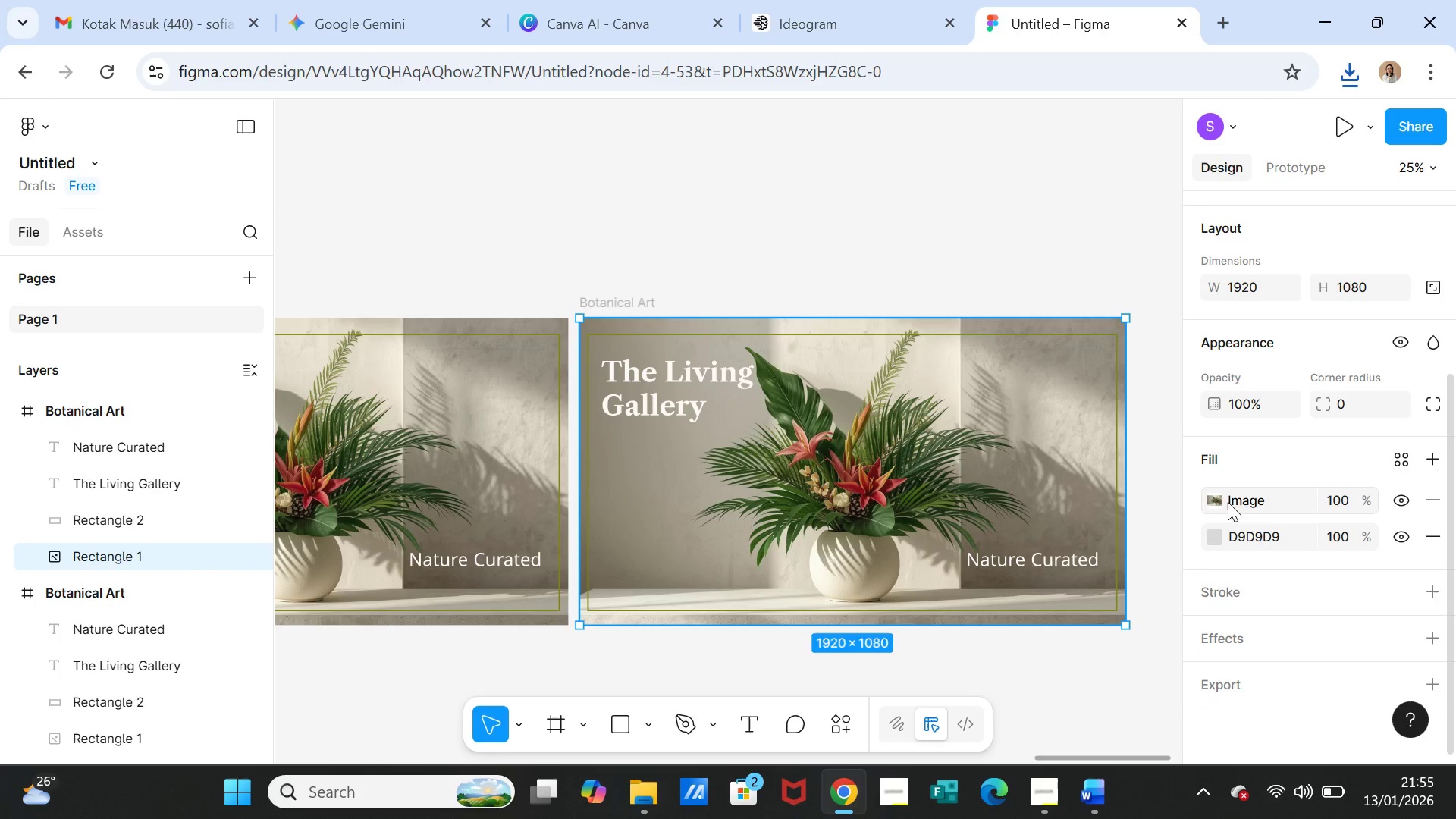 
left_click([1221, 503])
 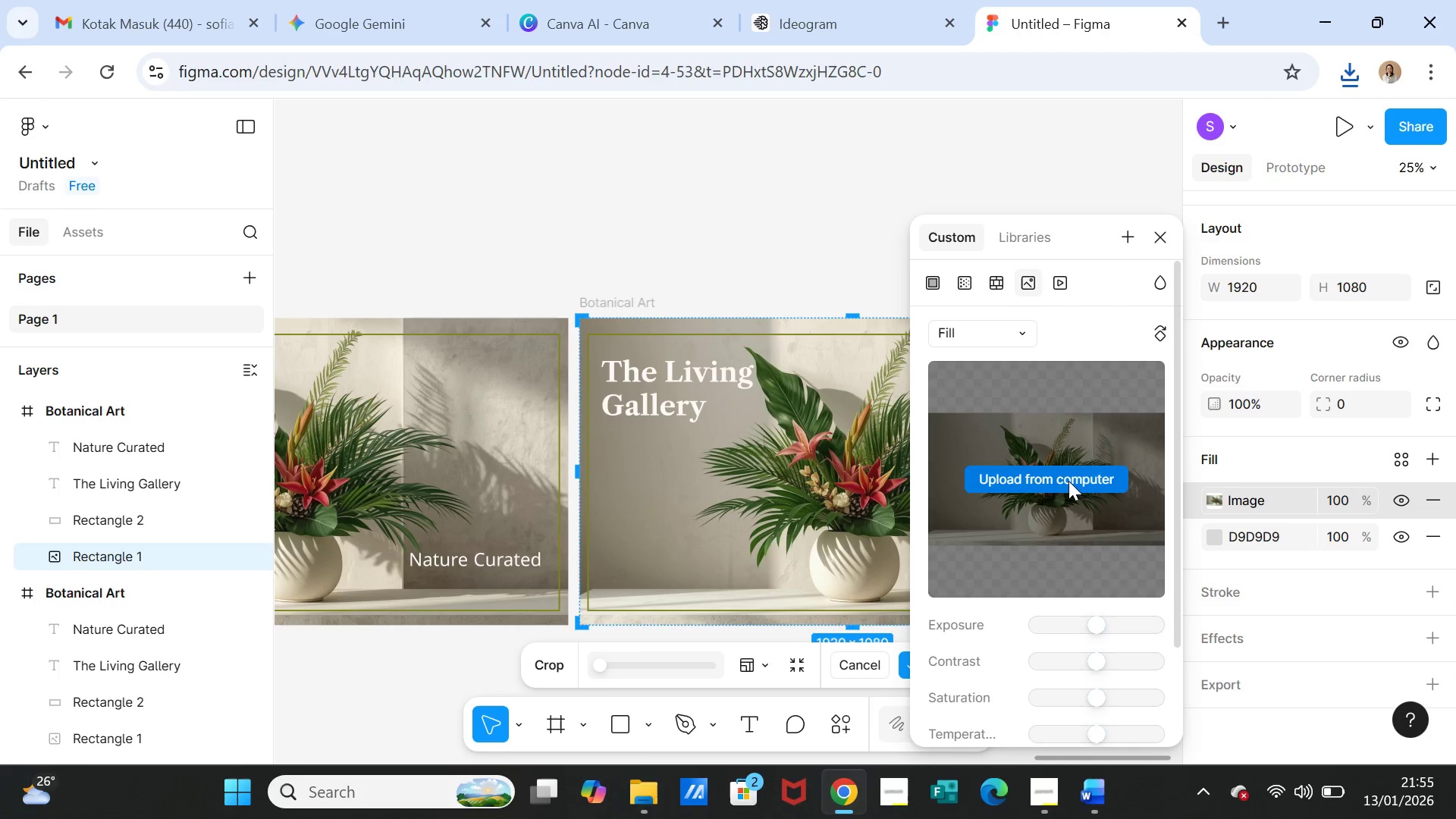 
left_click([1066, 490])
 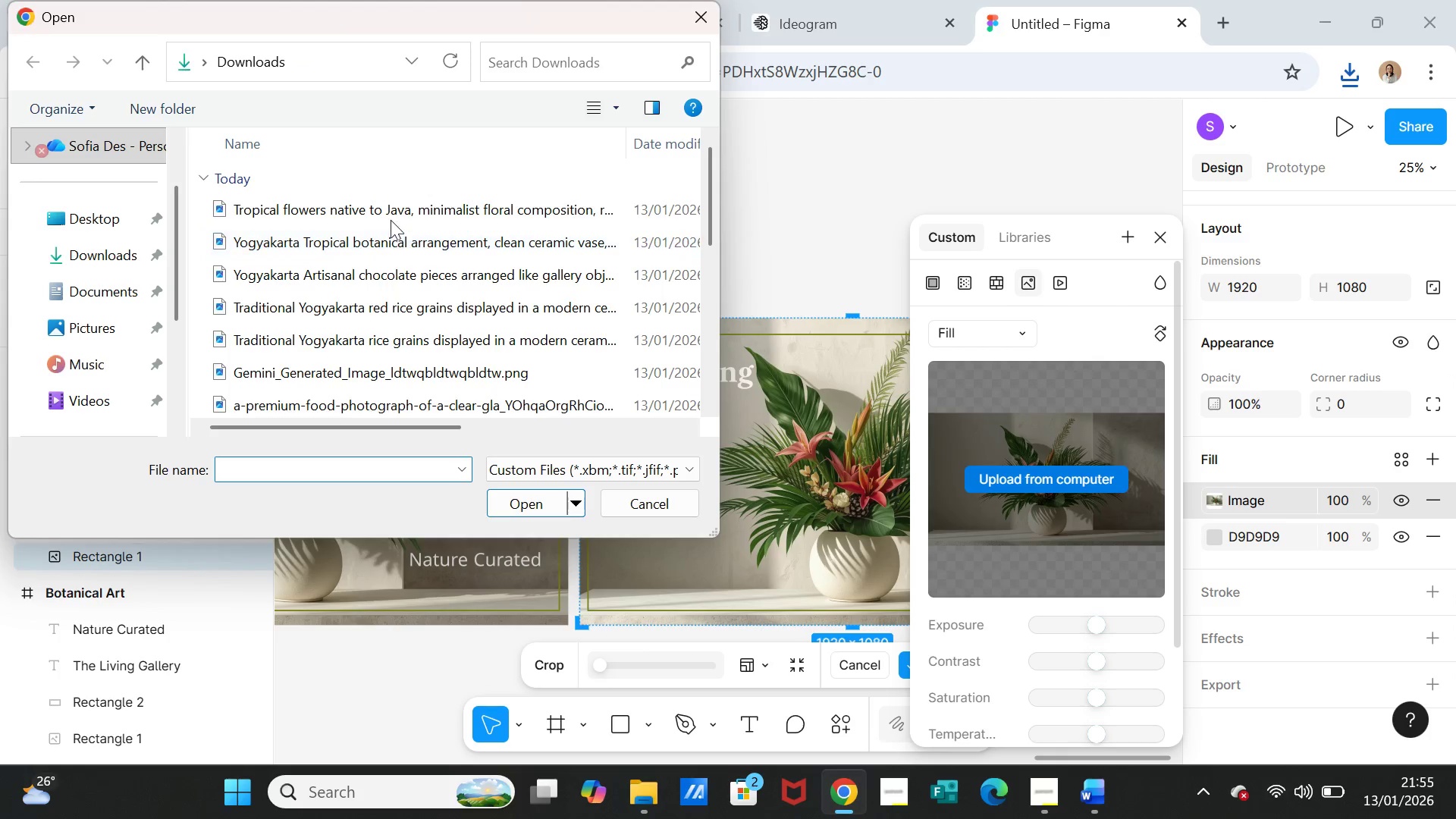 
left_click([392, 203])
 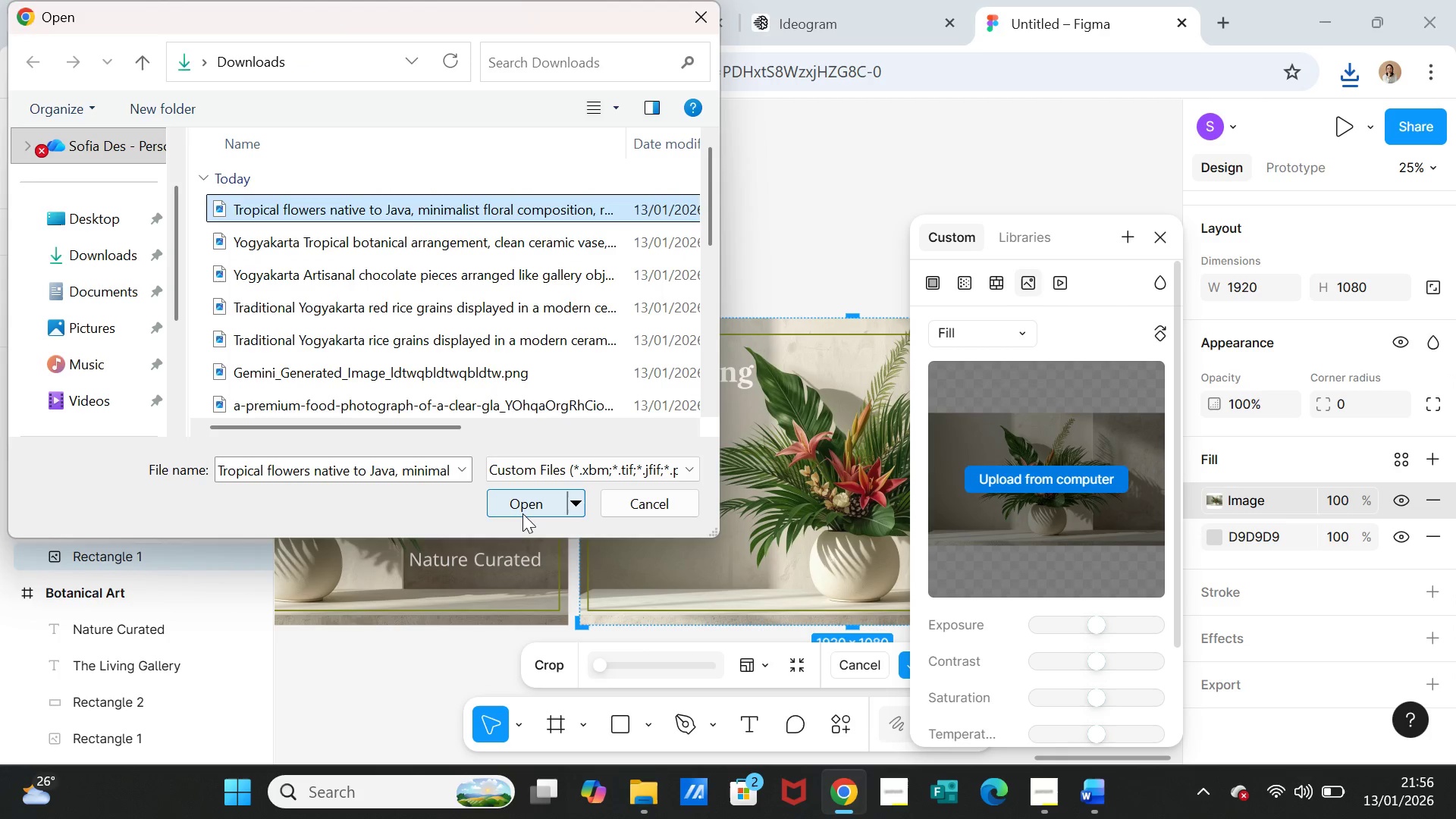 
left_click([522, 508])
 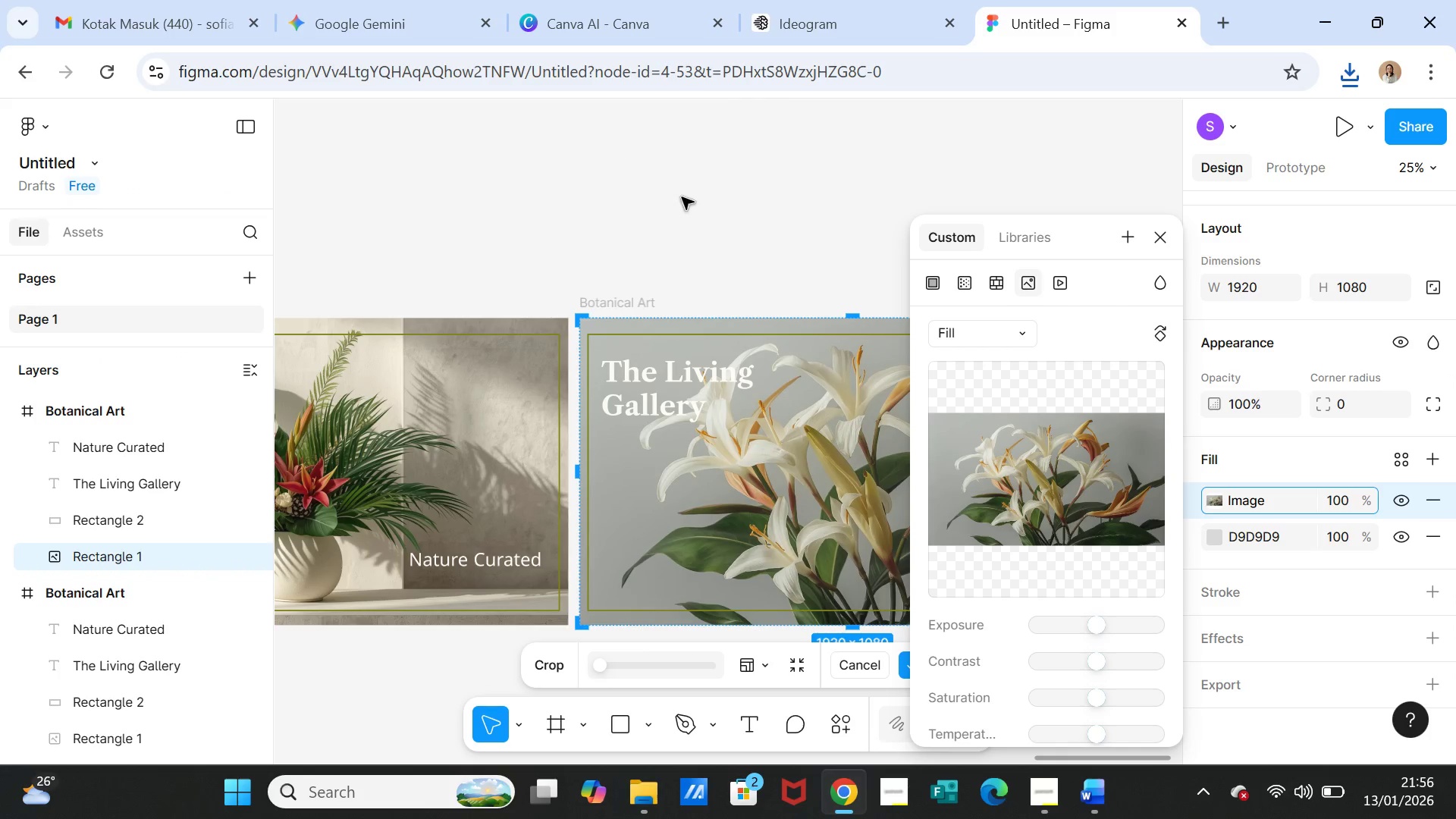 
left_click([682, 197])
 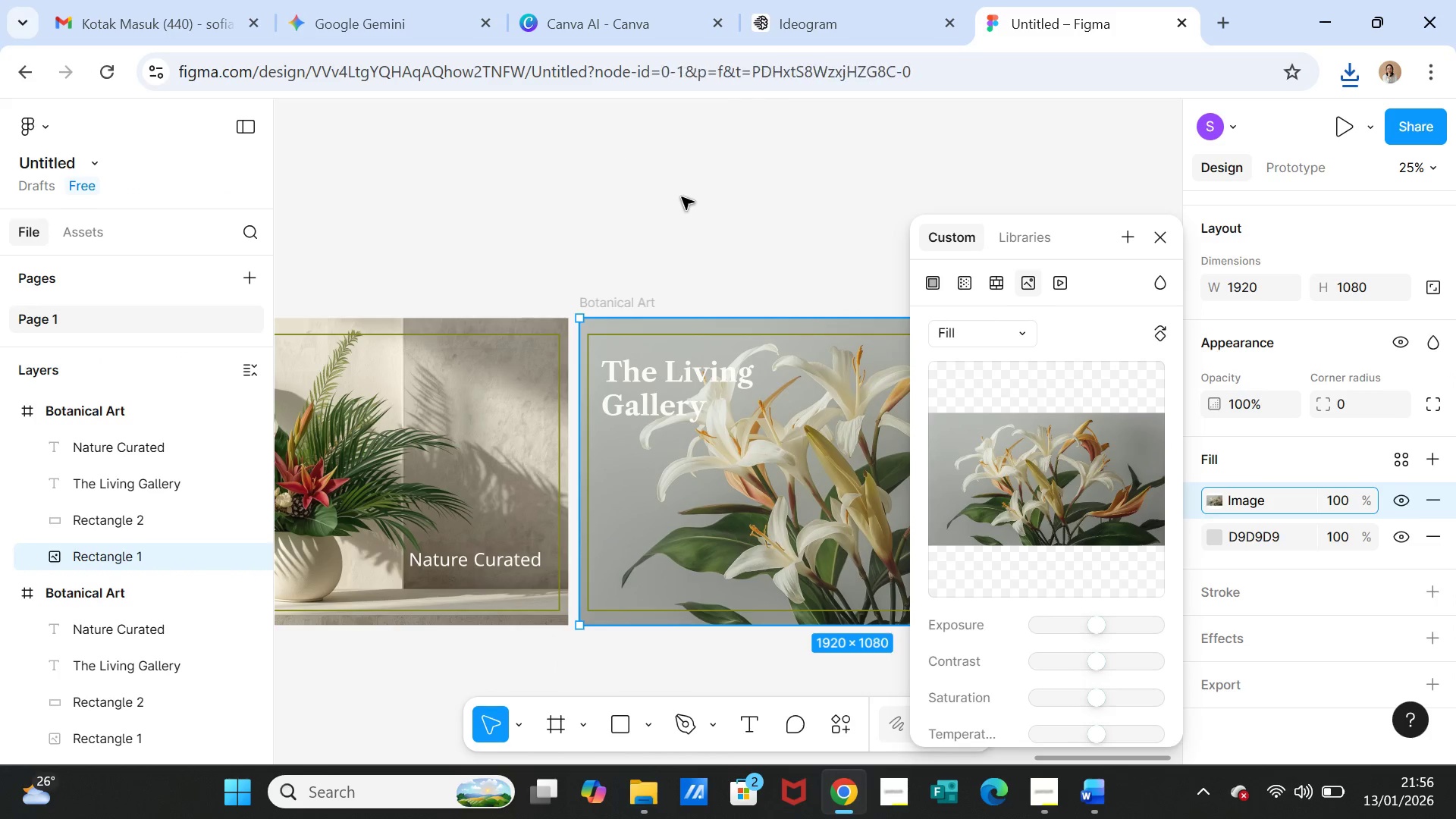 
left_click([682, 197])
 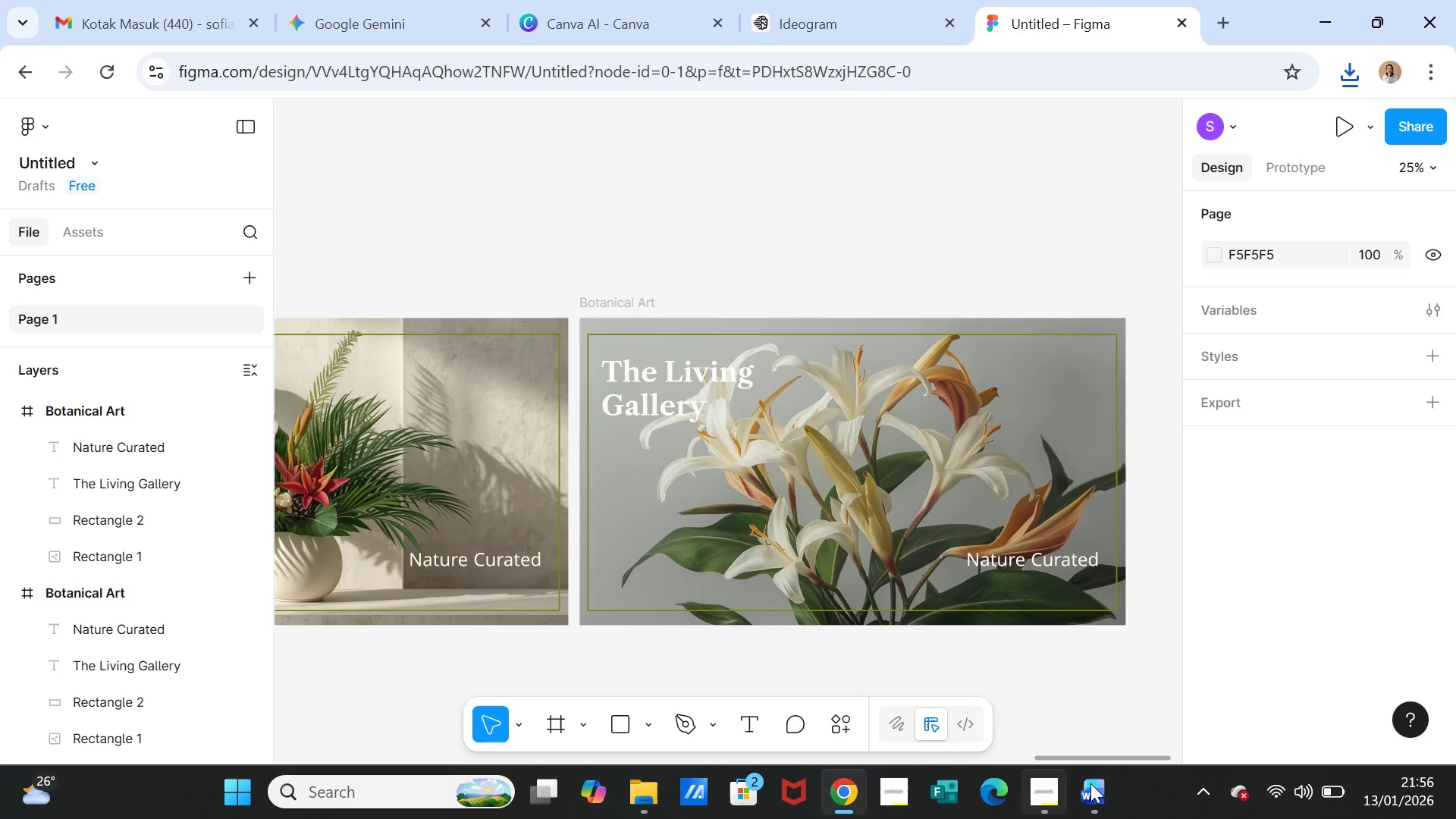 
wait(5.59)
 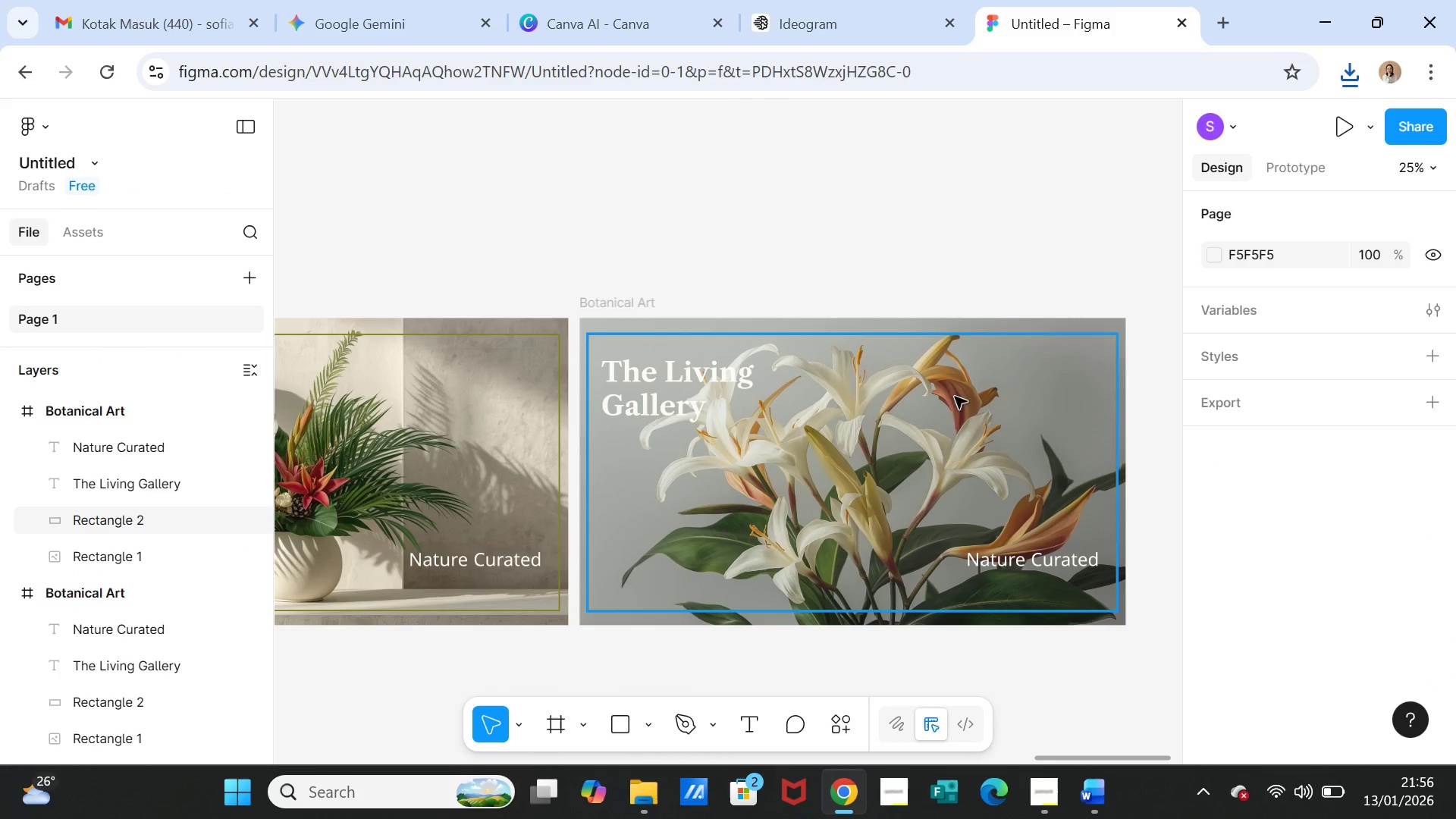 
left_click([1097, 792])
 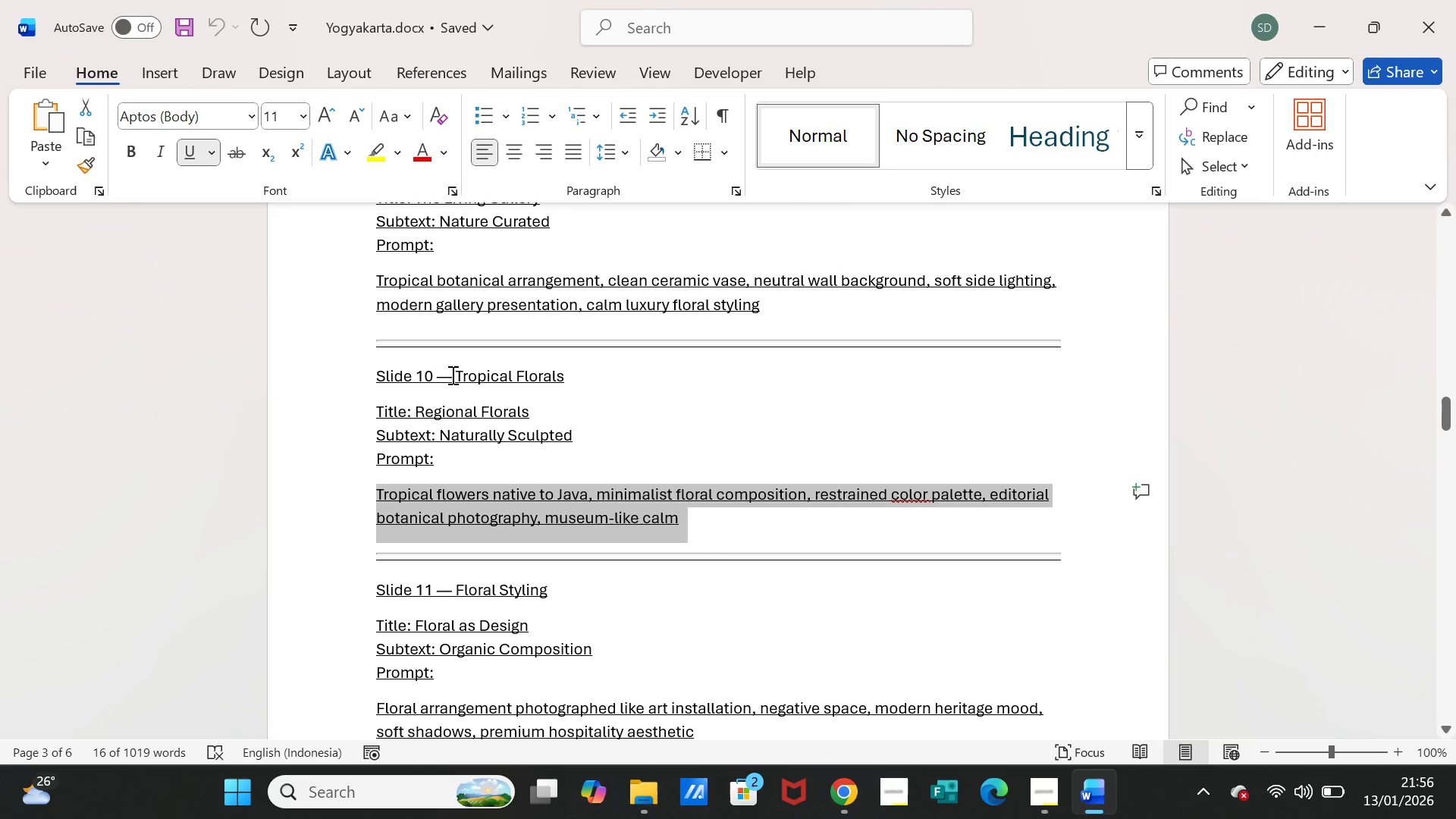 
left_click_drag(start_coordinate=[453, 375], to_coordinate=[502, 375])
 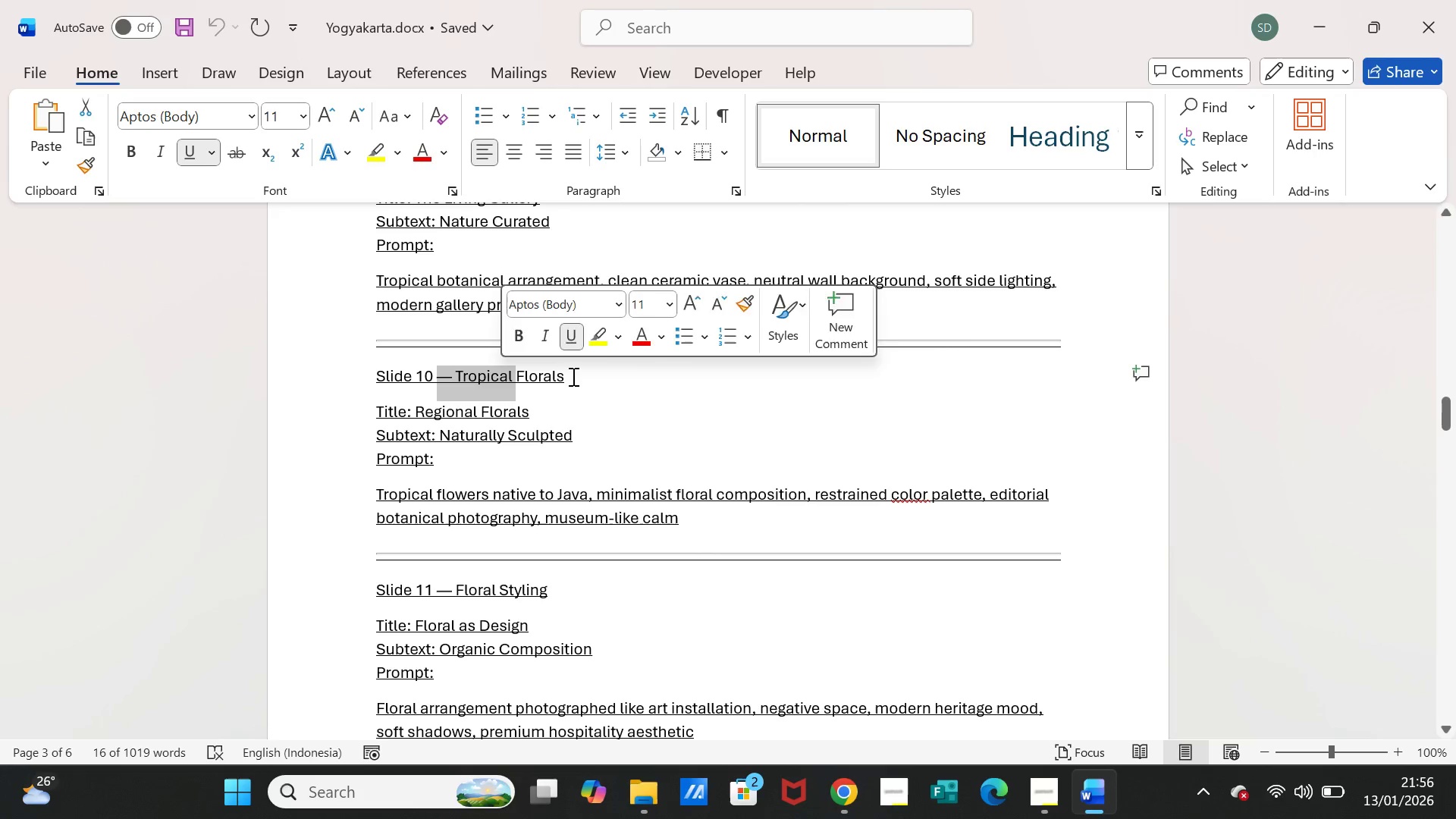 
left_click_drag(start_coordinate=[572, 376], to_coordinate=[479, 369])
 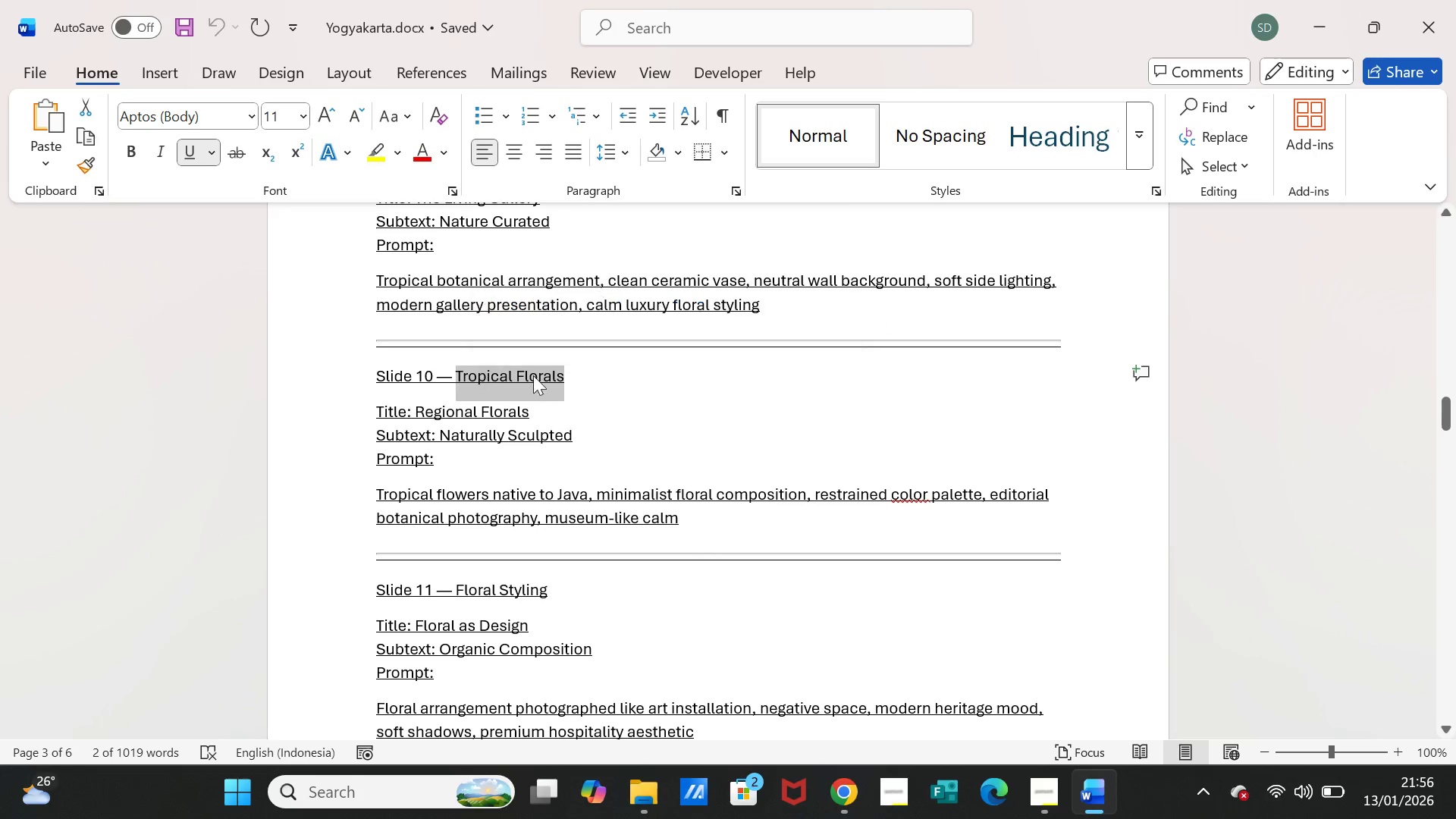 
key(Control+C)
 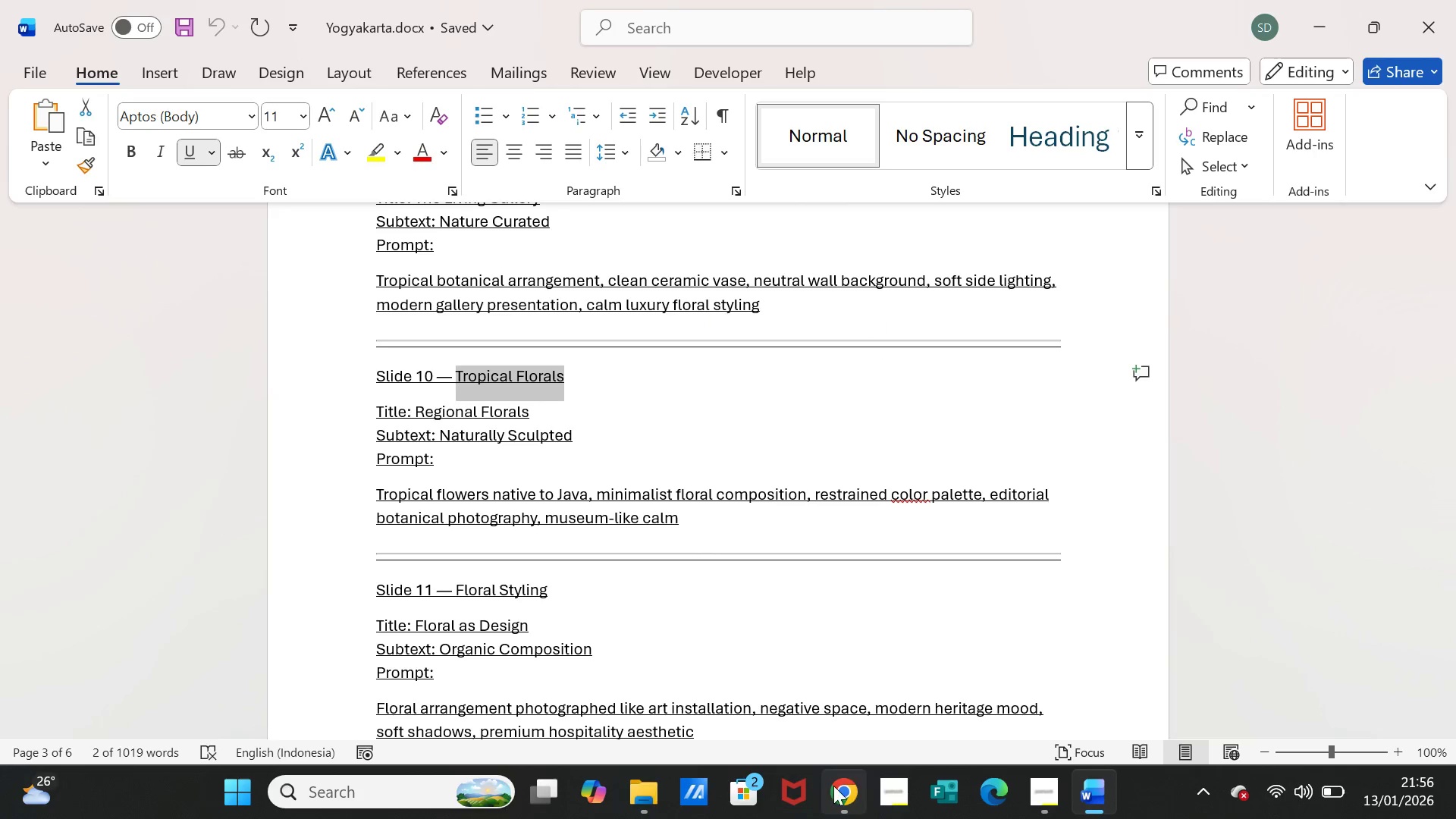 
left_click([833, 786])
 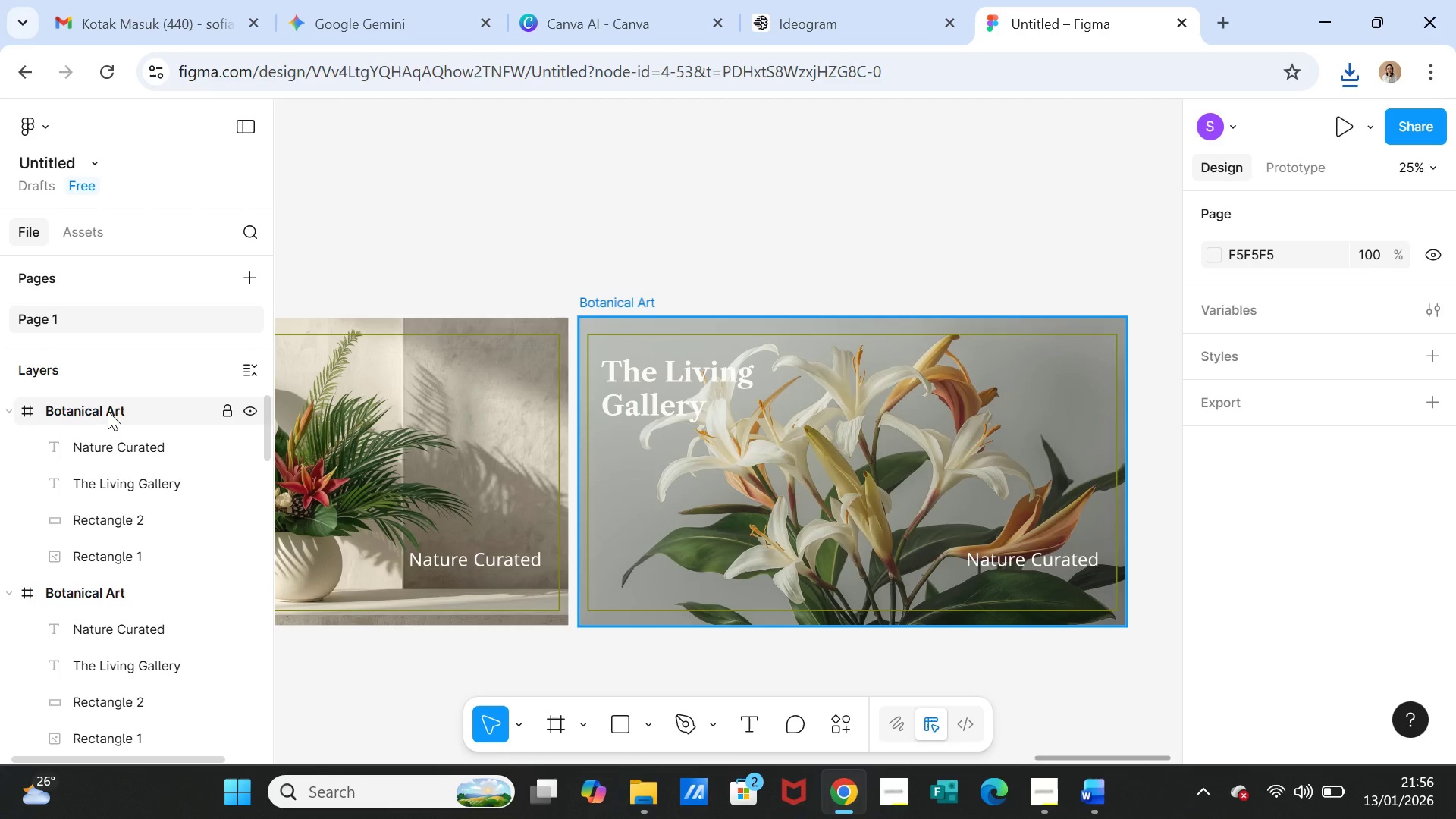 
double_click([108, 411])
 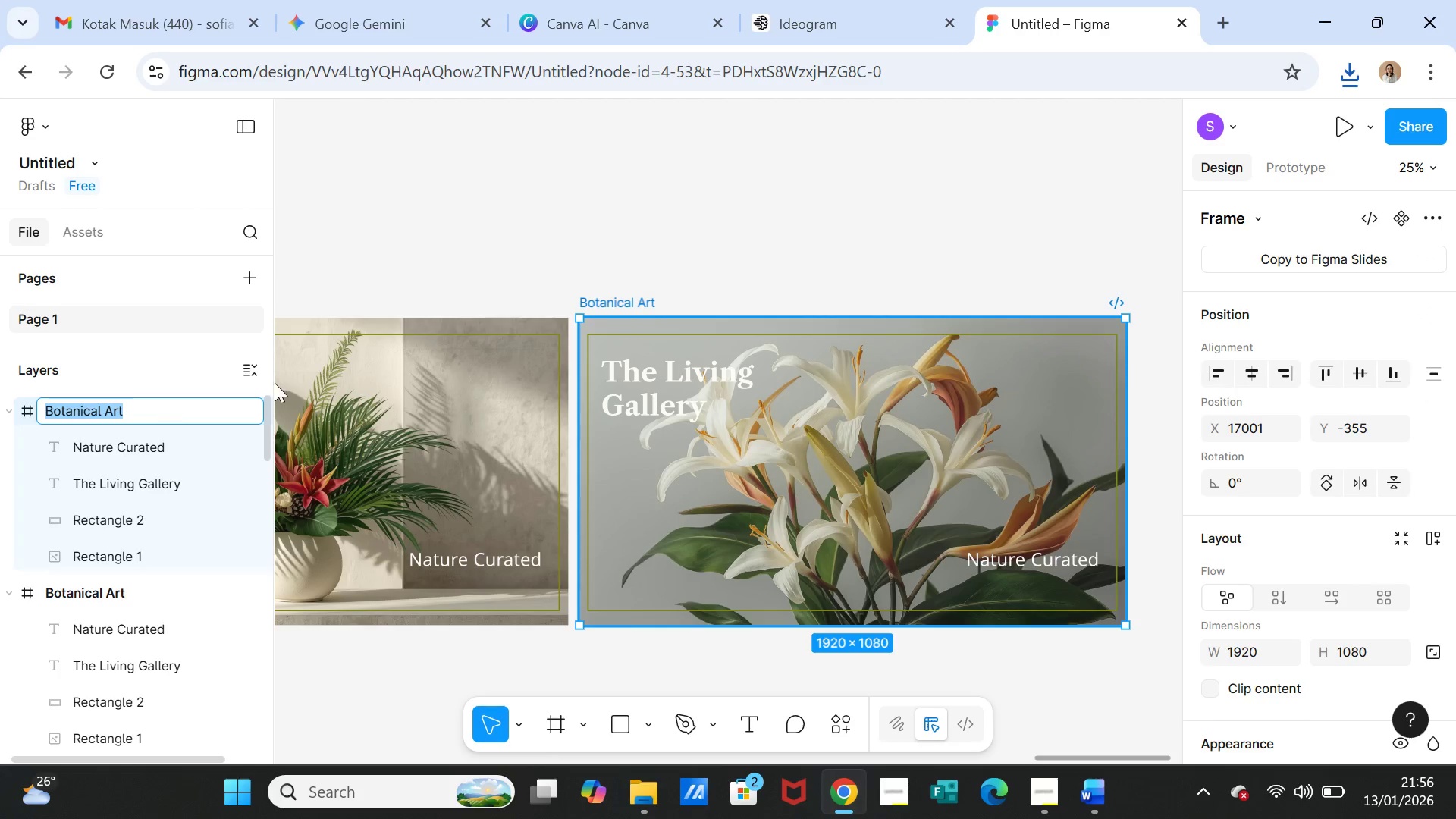 
key(Control+V)
 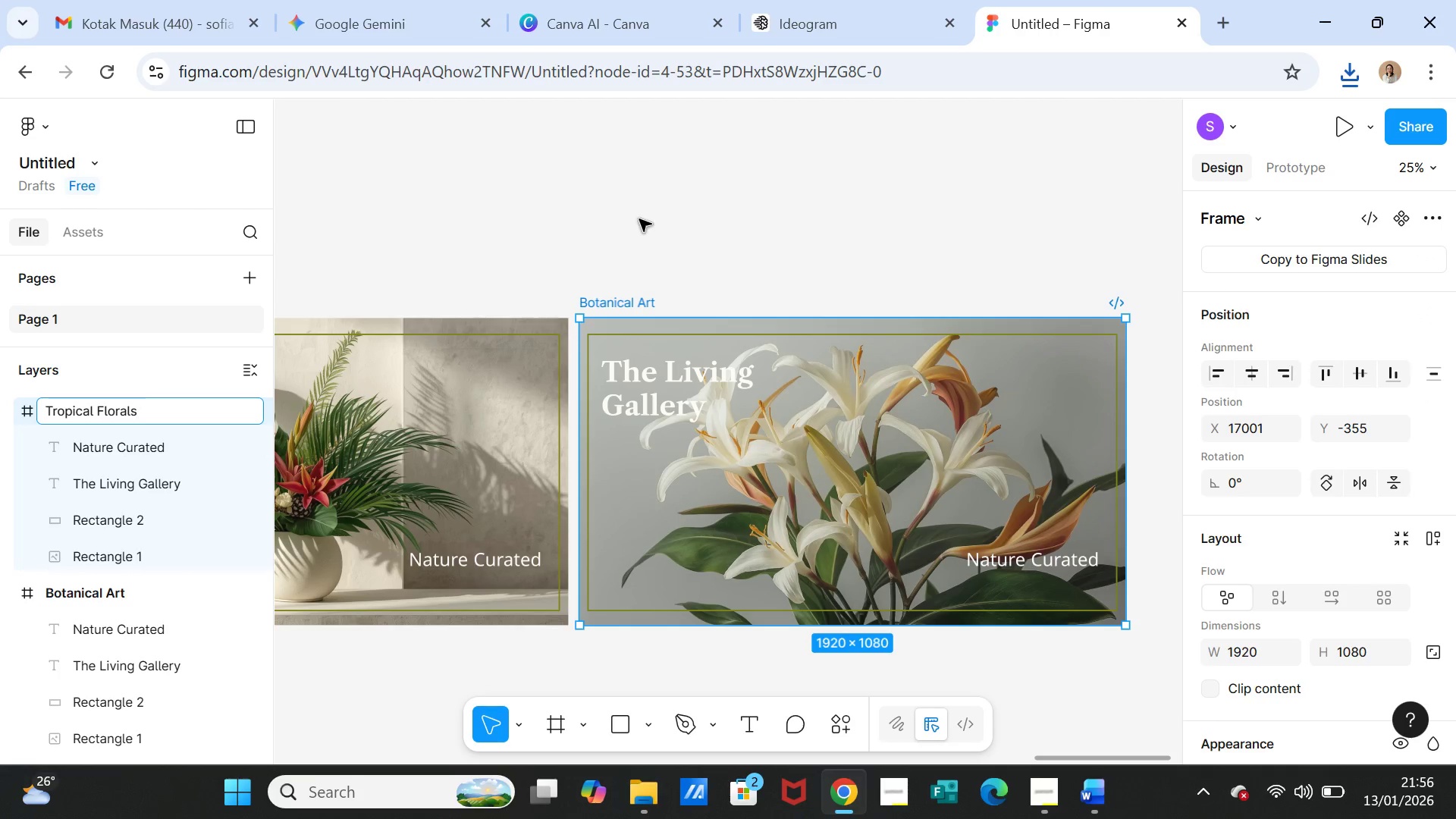 
left_click([639, 219])
 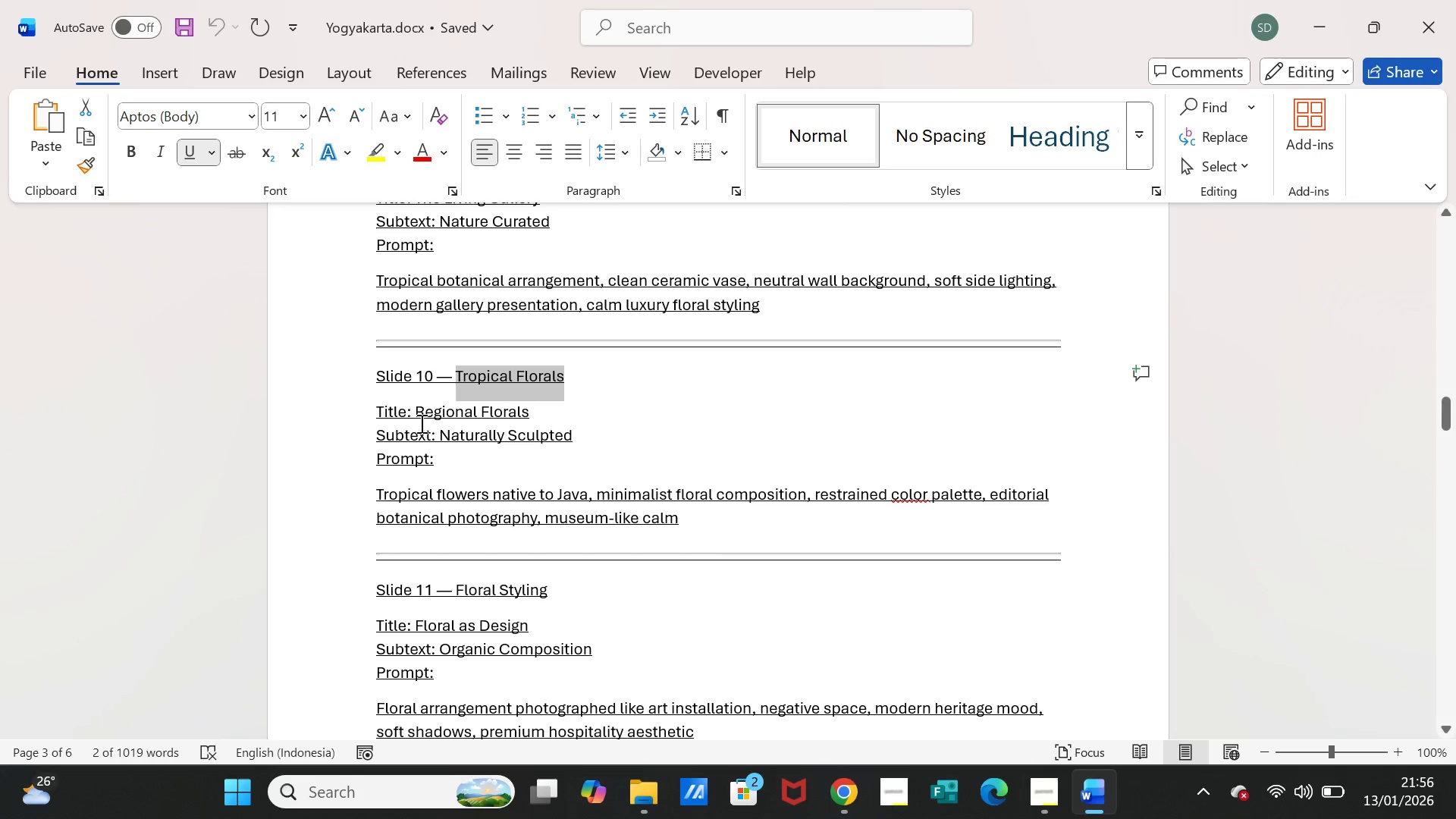 
left_click_drag(start_coordinate=[415, 413], to_coordinate=[507, 412])
 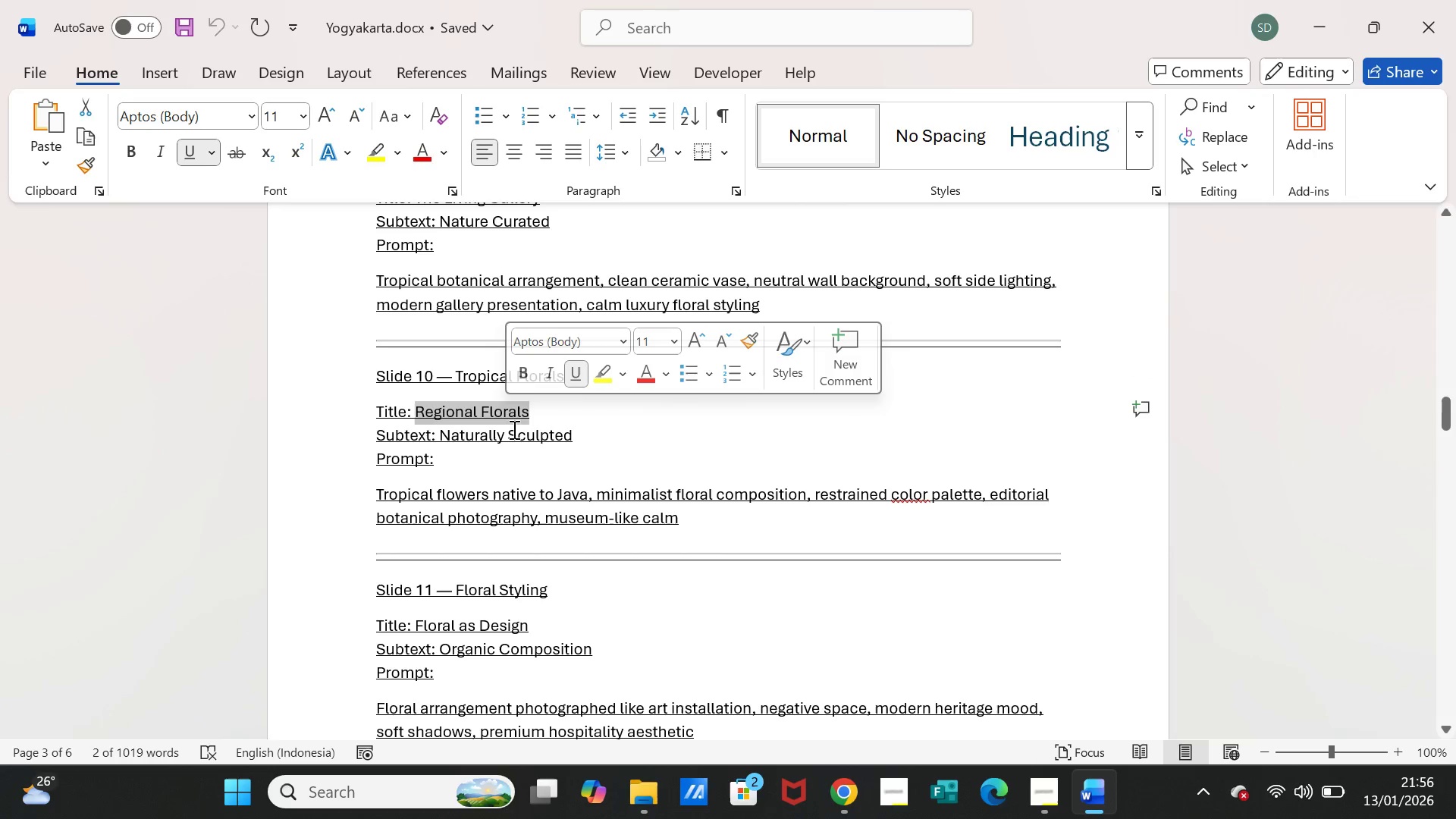 
key(Control+C)
 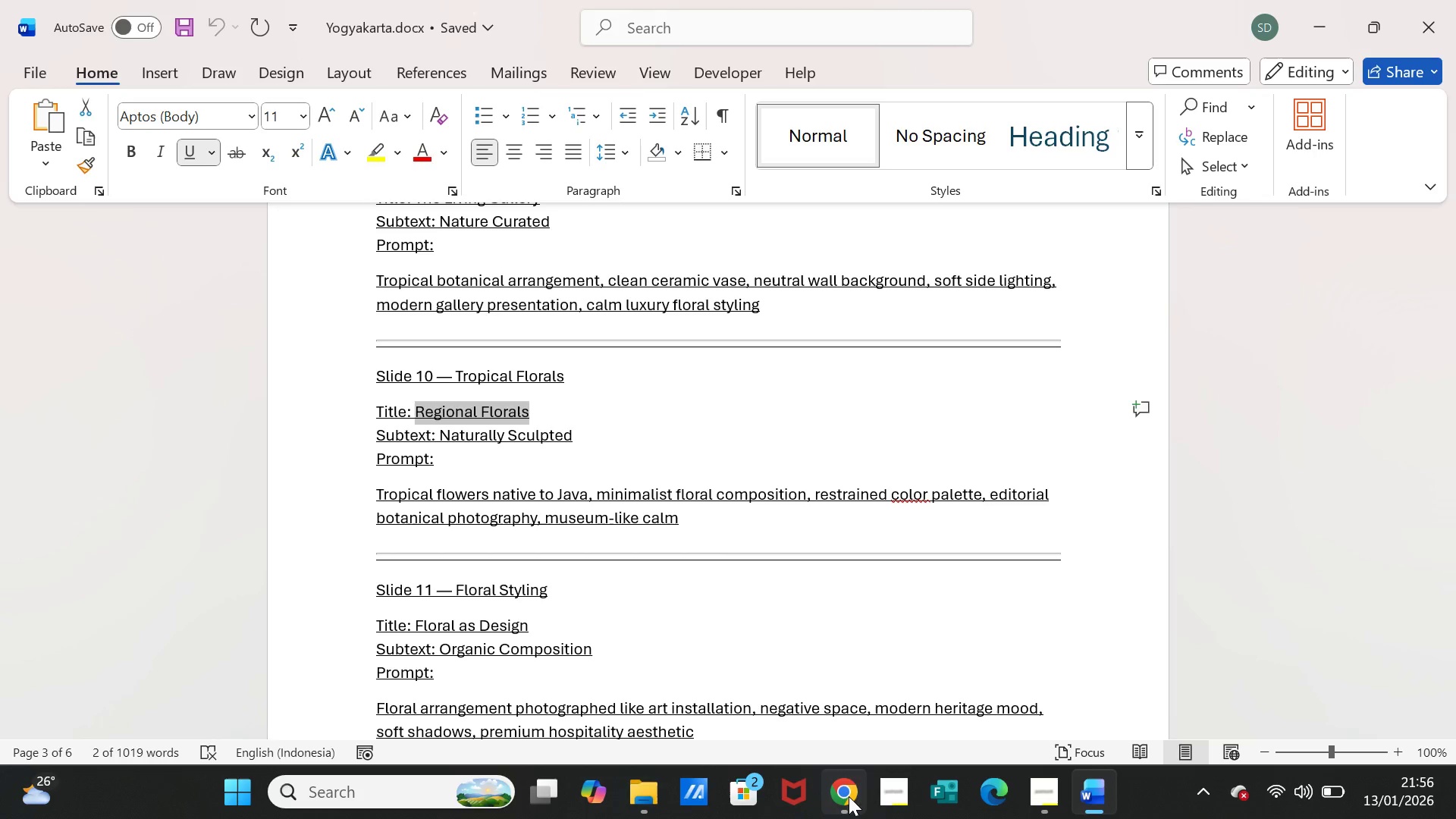 
left_click([843, 799])
 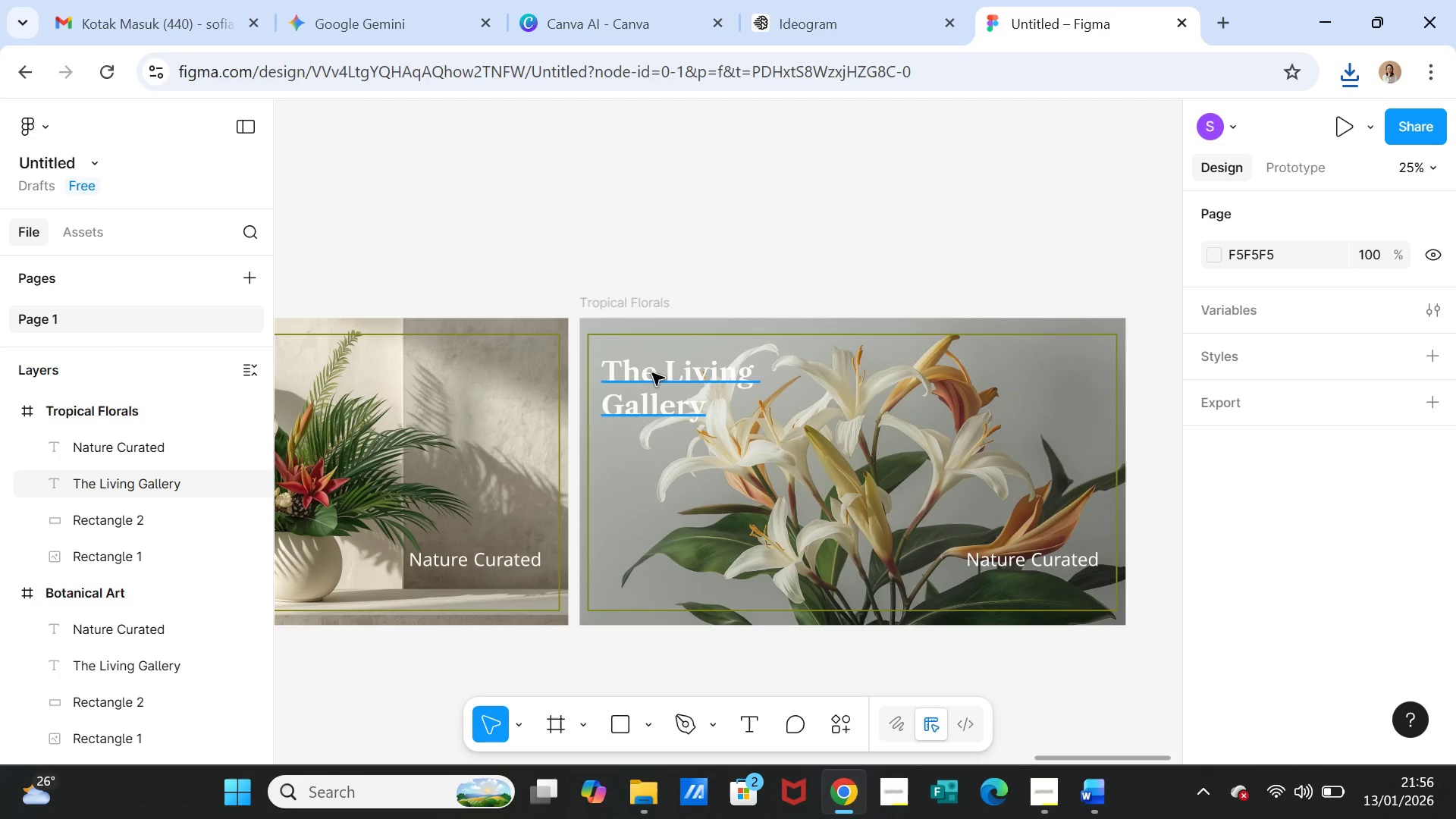 
double_click([652, 373])
 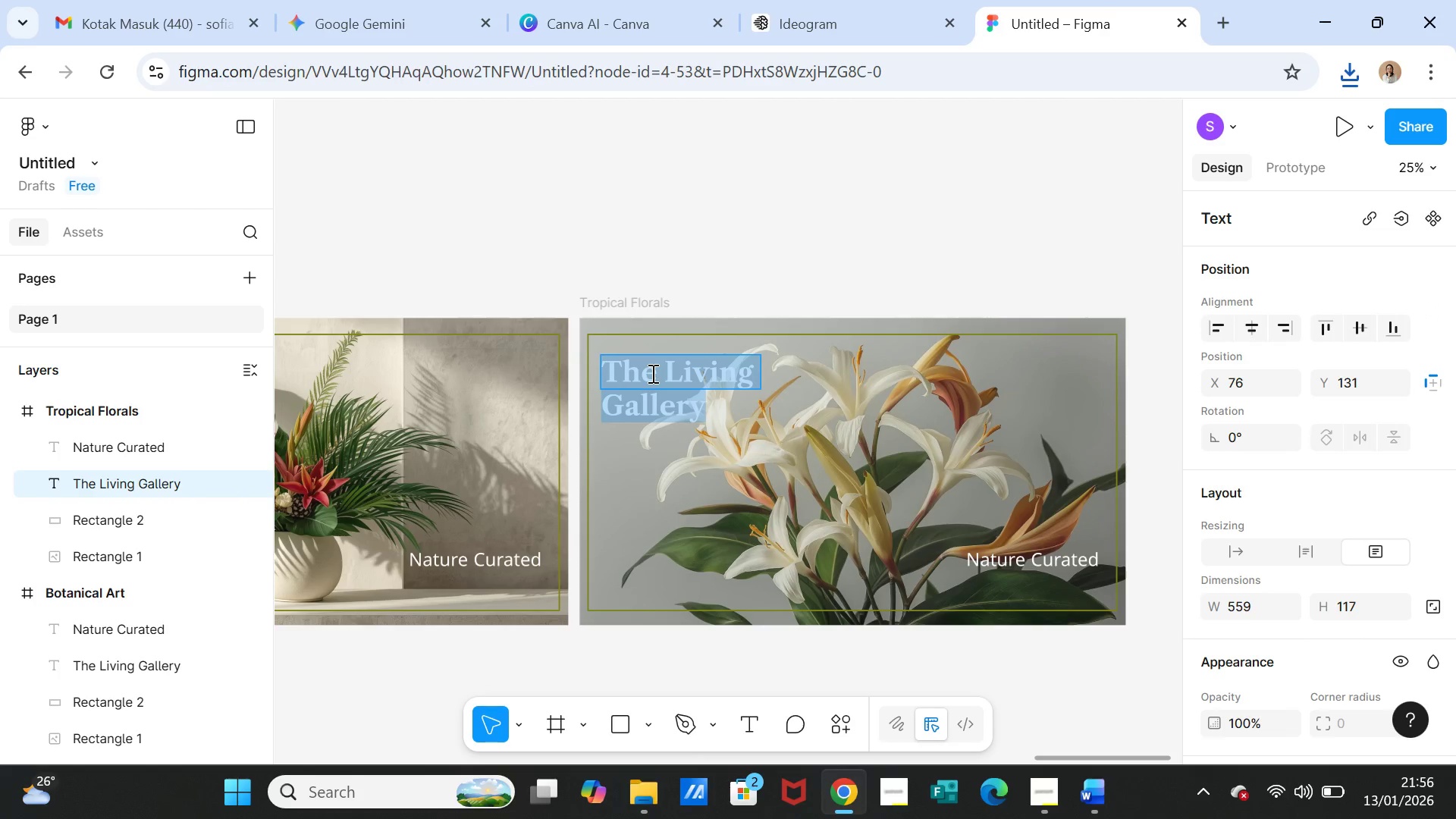 
key(Control+V)
 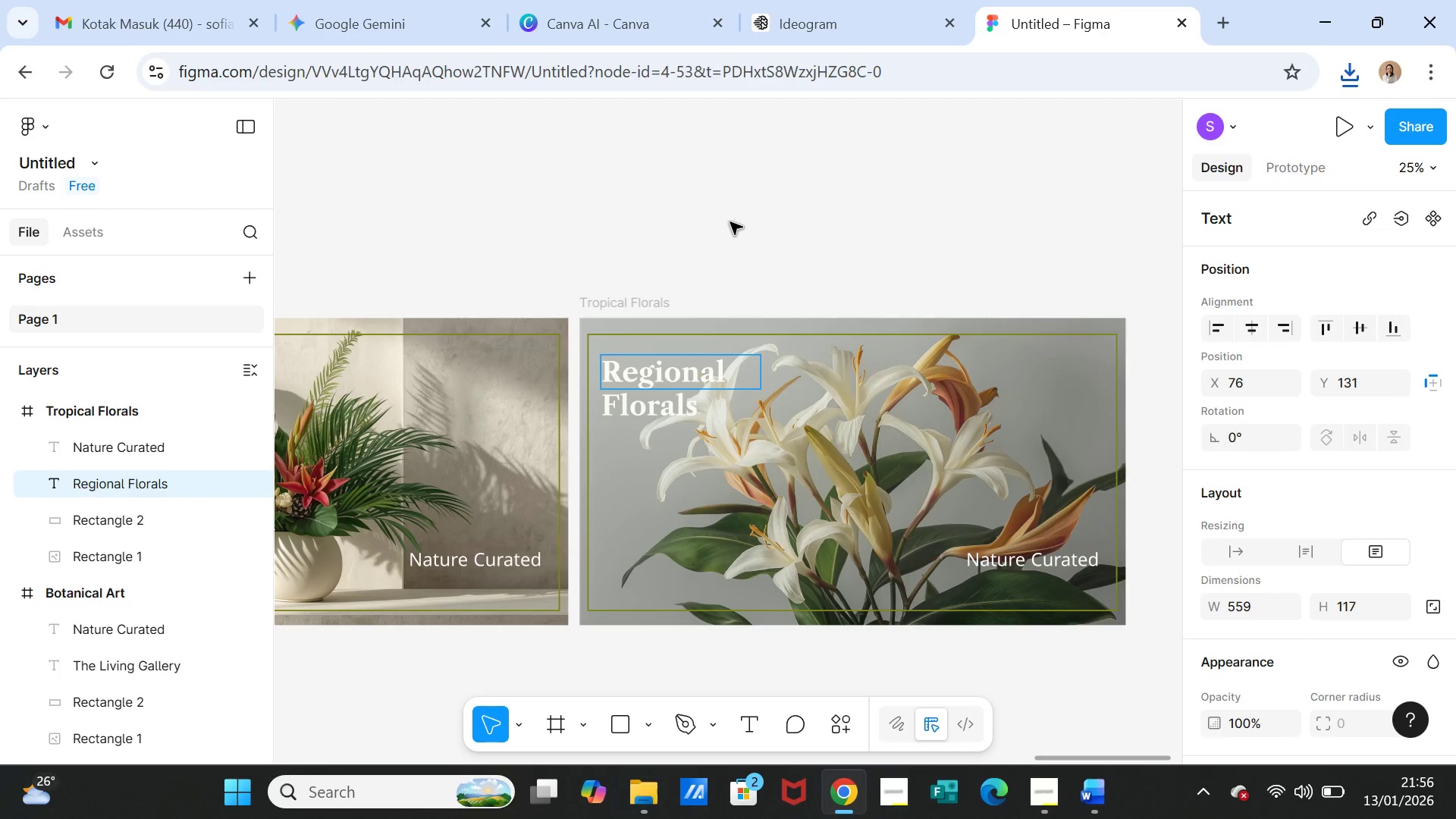 
left_click([730, 222])
 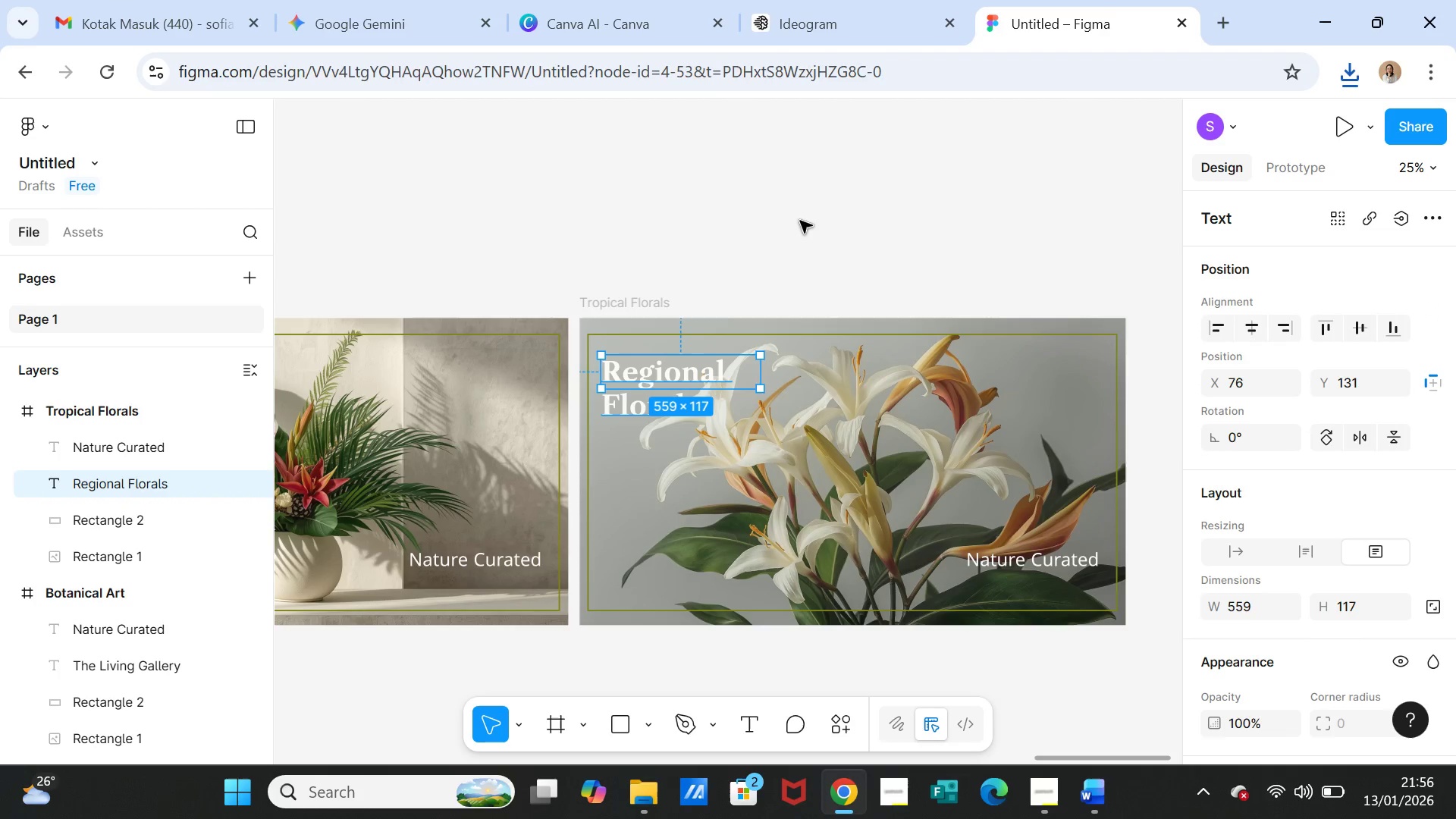 
left_click([800, 221])
 